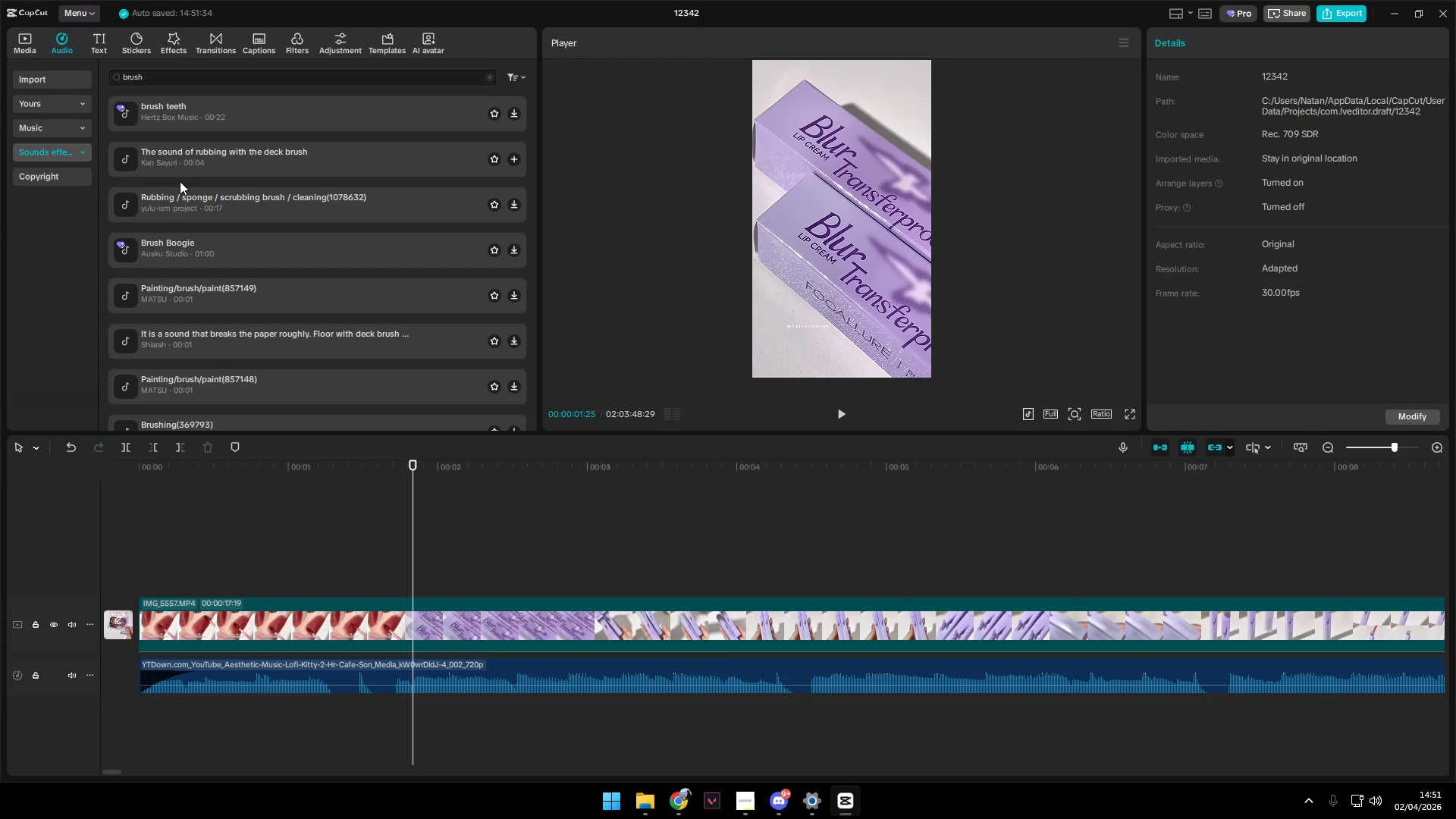 
left_click([193, 118])
 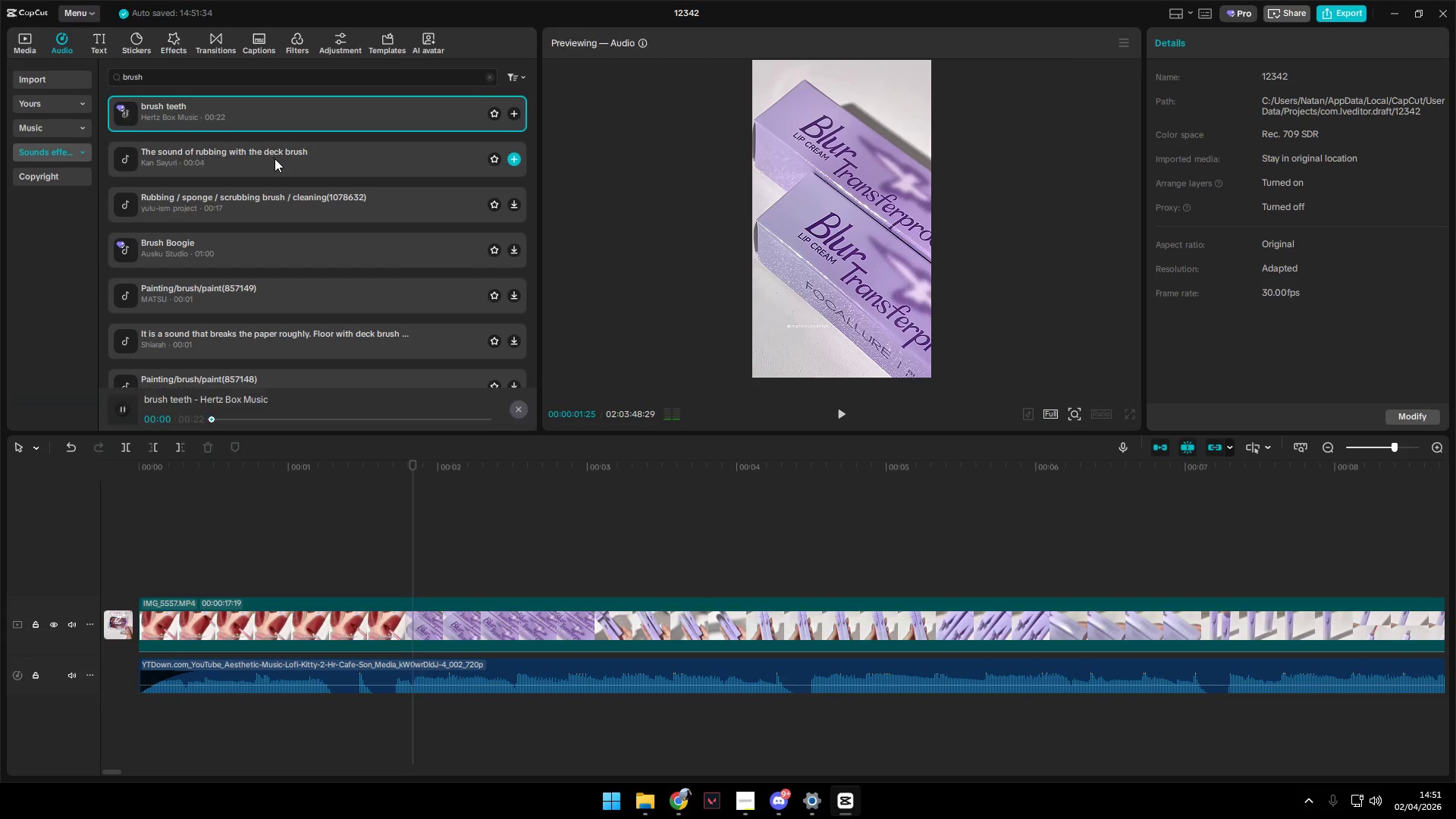 
left_click([277, 158])
 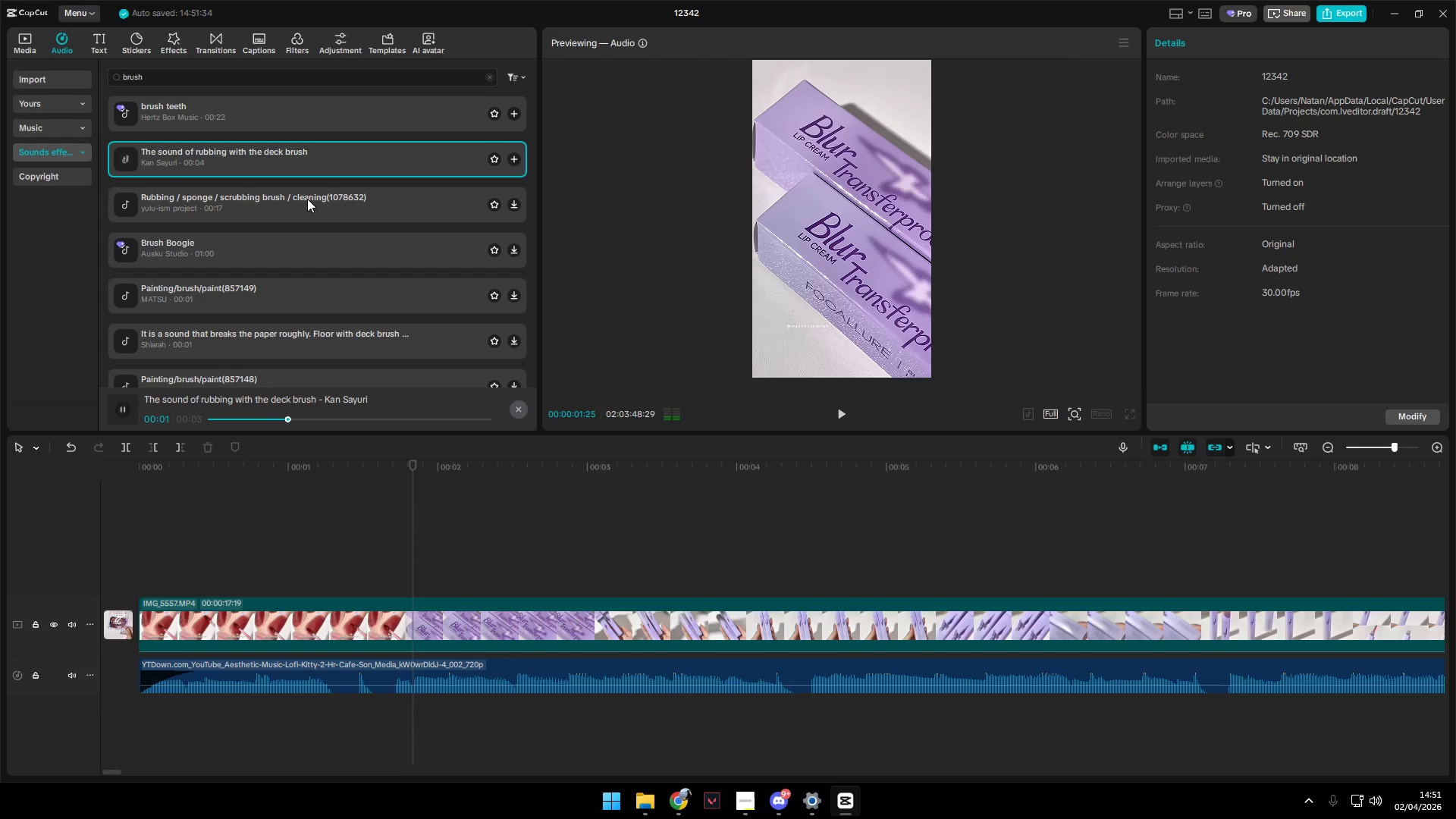 
left_click([309, 200])
 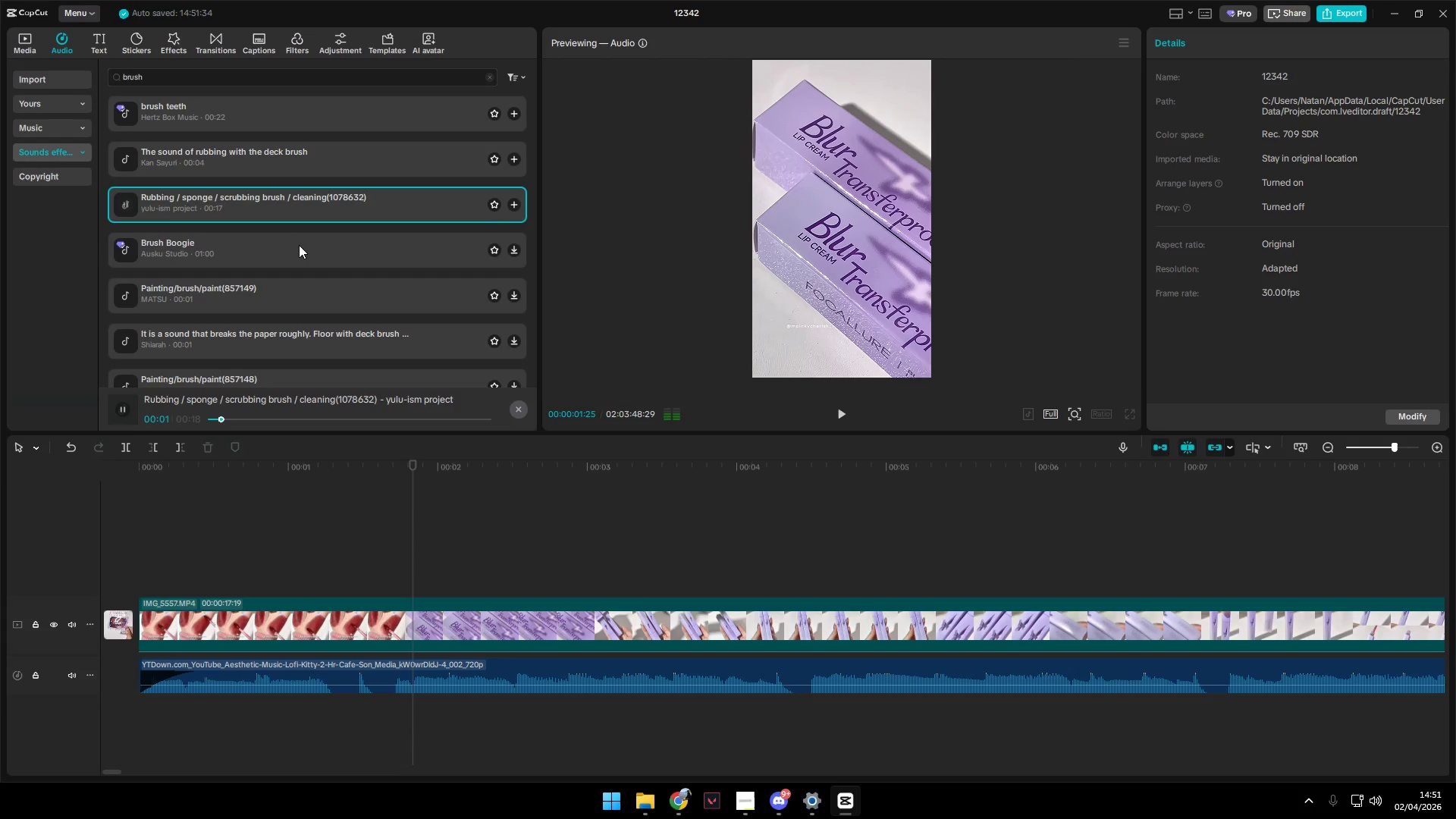 
left_click([295, 249])
 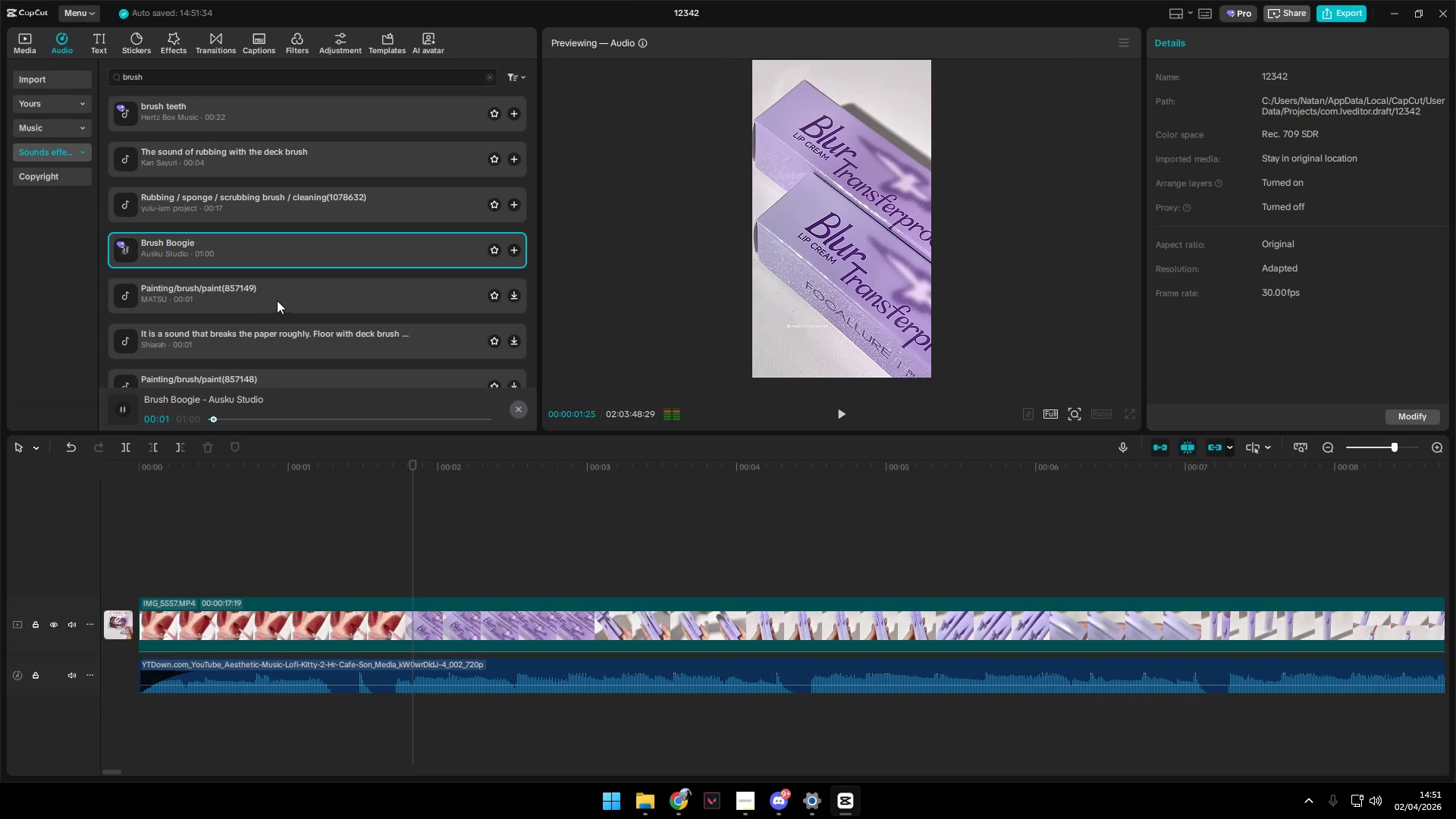 
left_click([257, 296])
 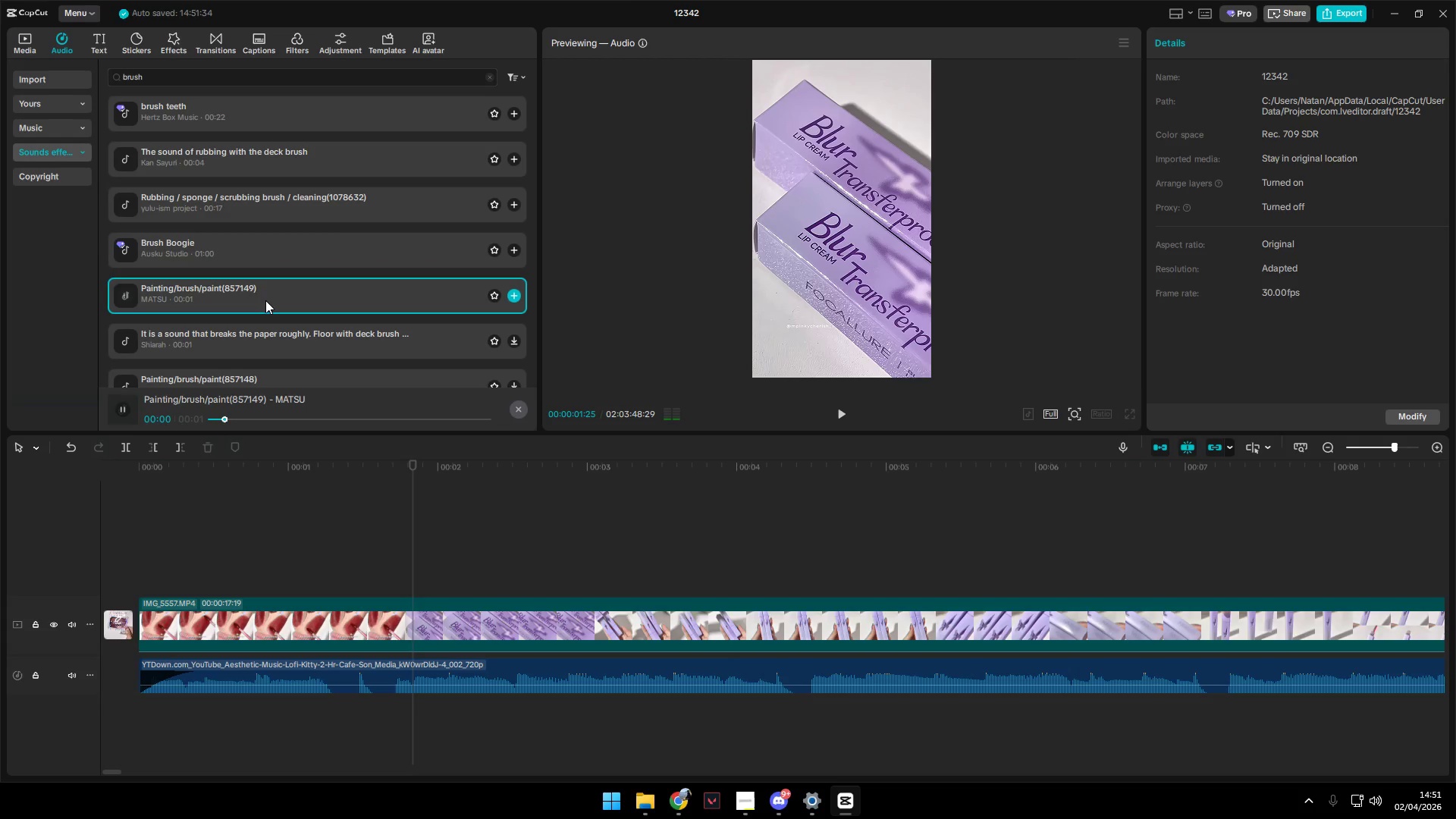 
scroll: coordinate [269, 303], scroll_direction: down, amount: 1.0
 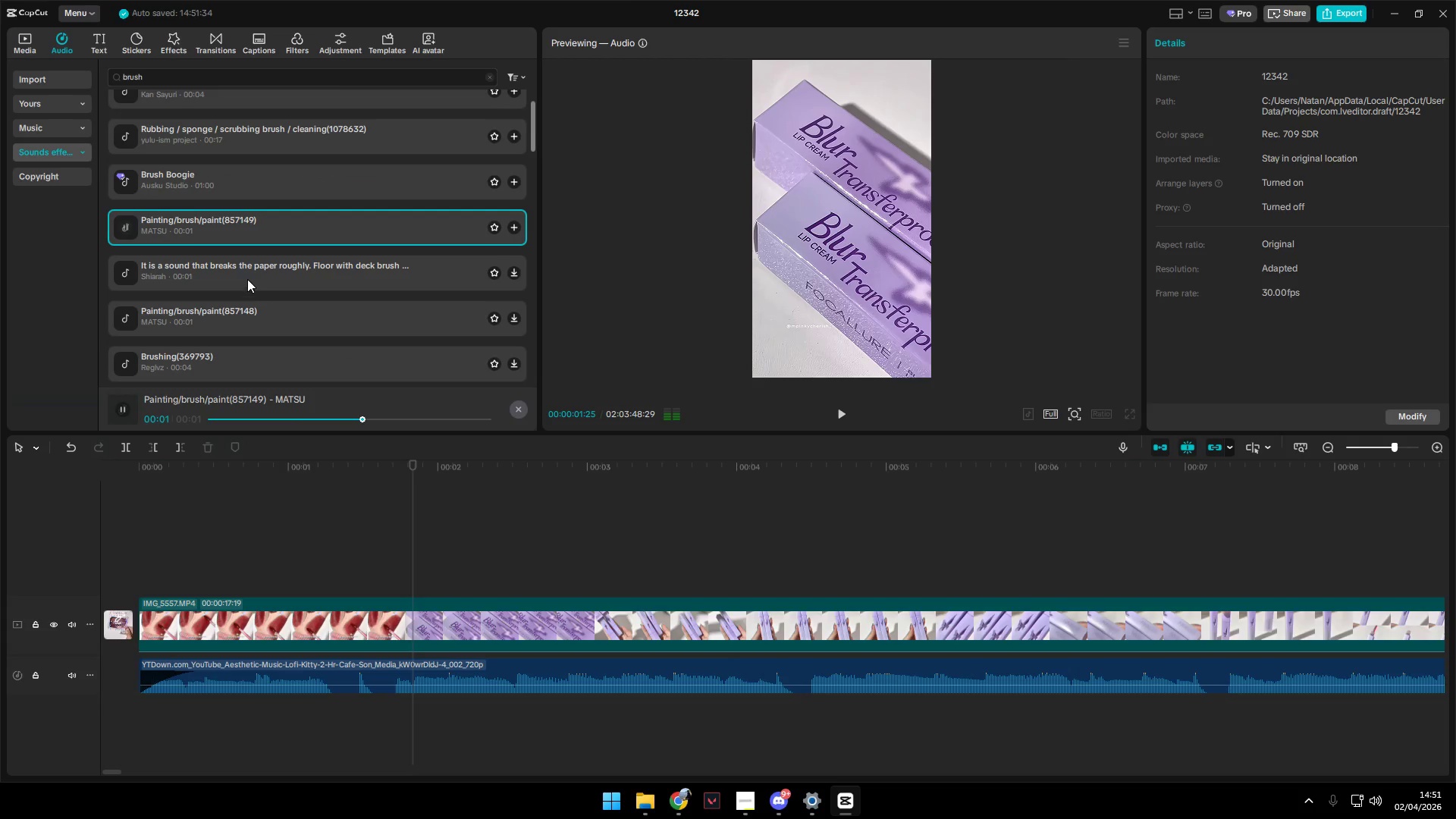 
left_click([246, 275])
 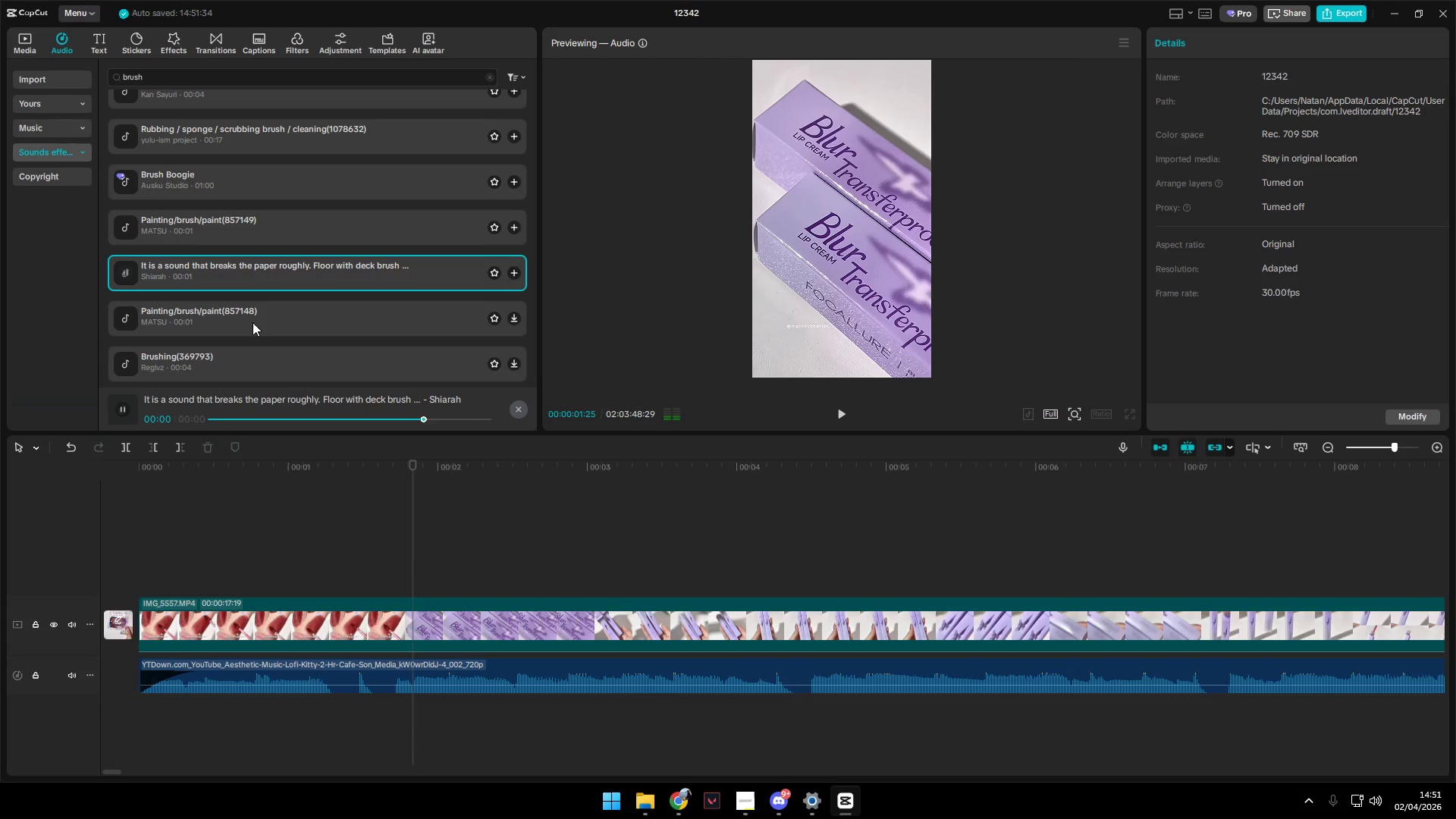 
left_click([253, 322])
 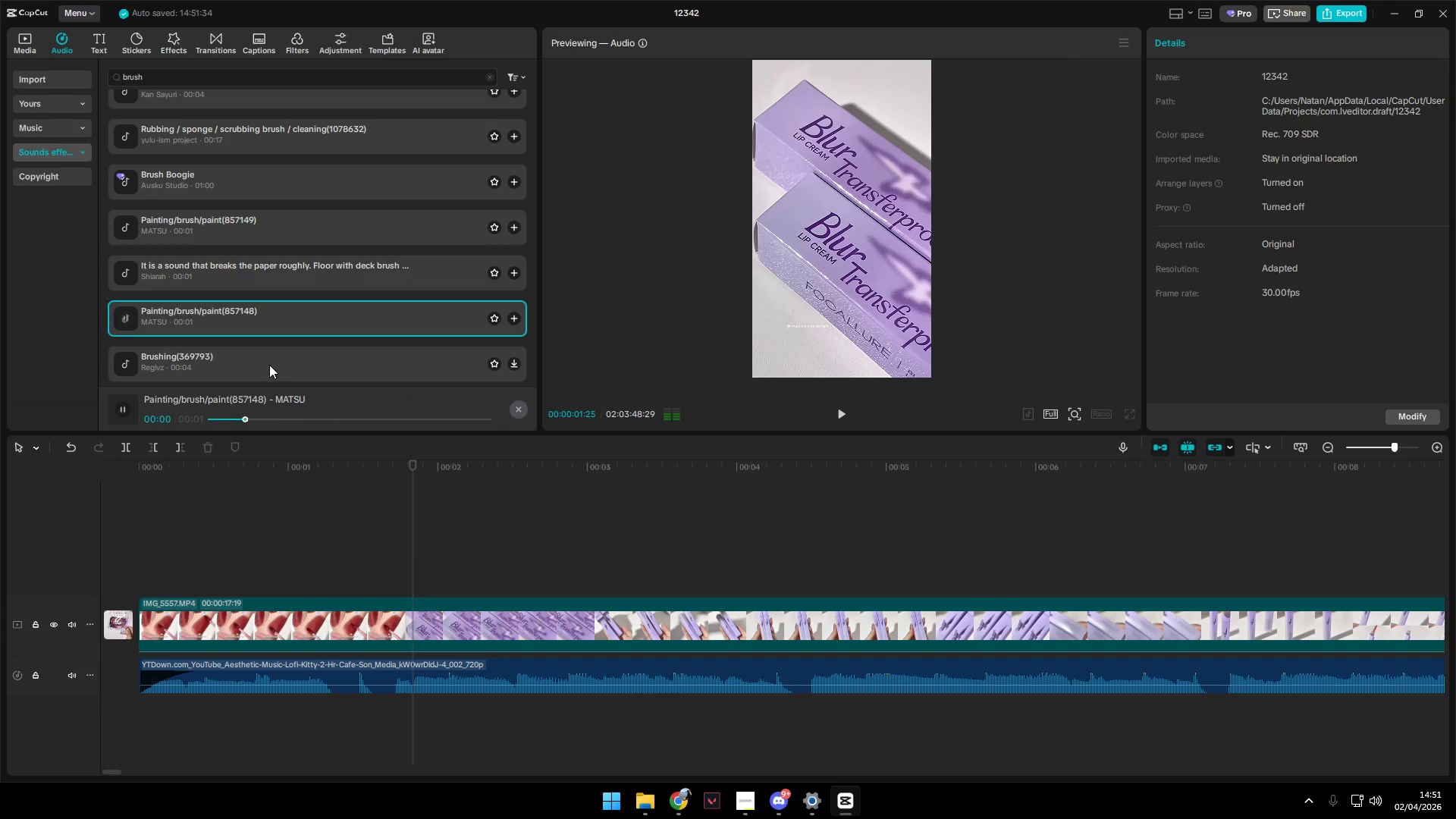 
left_click([267, 365])
 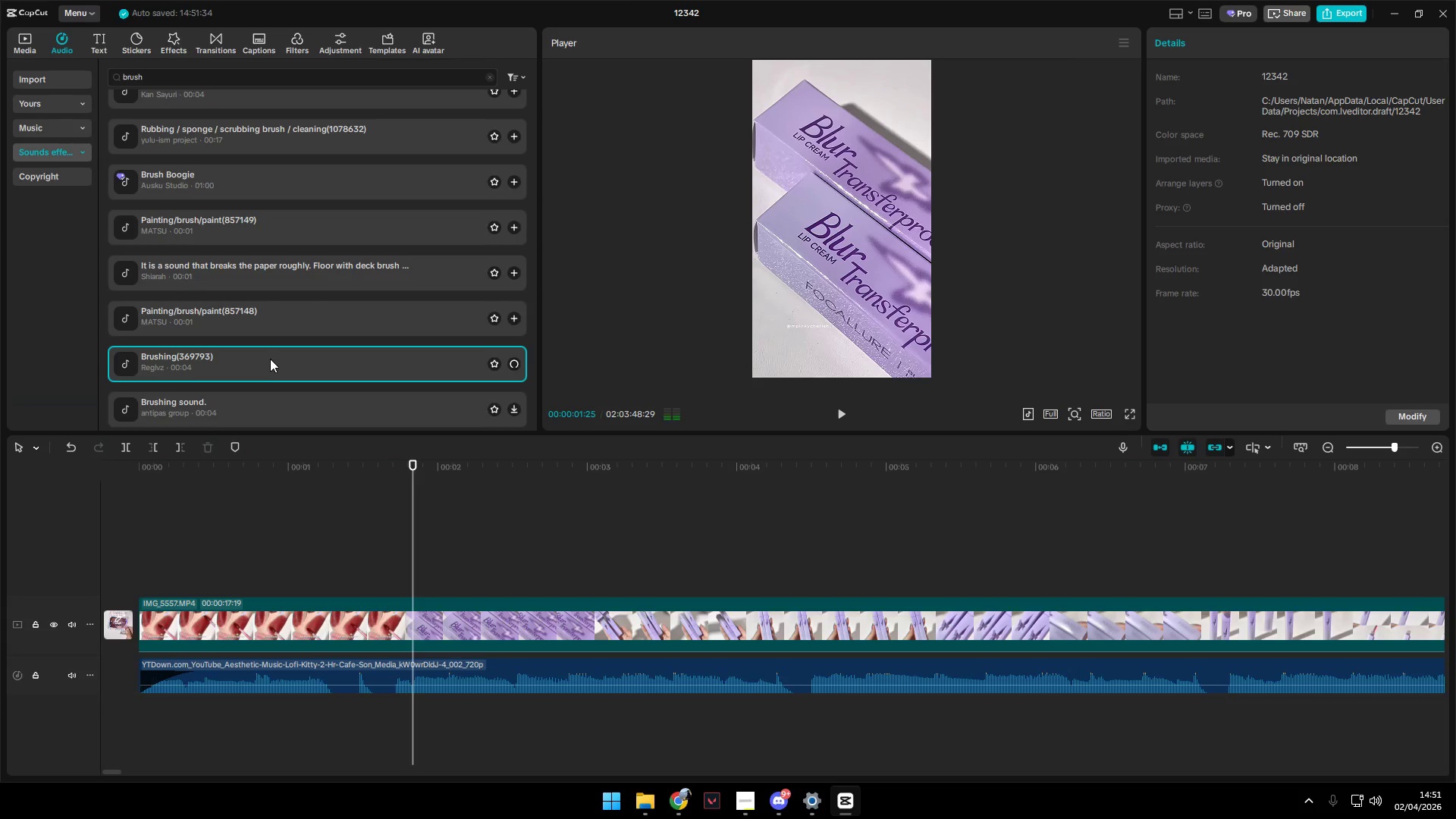 
left_click([263, 345])
 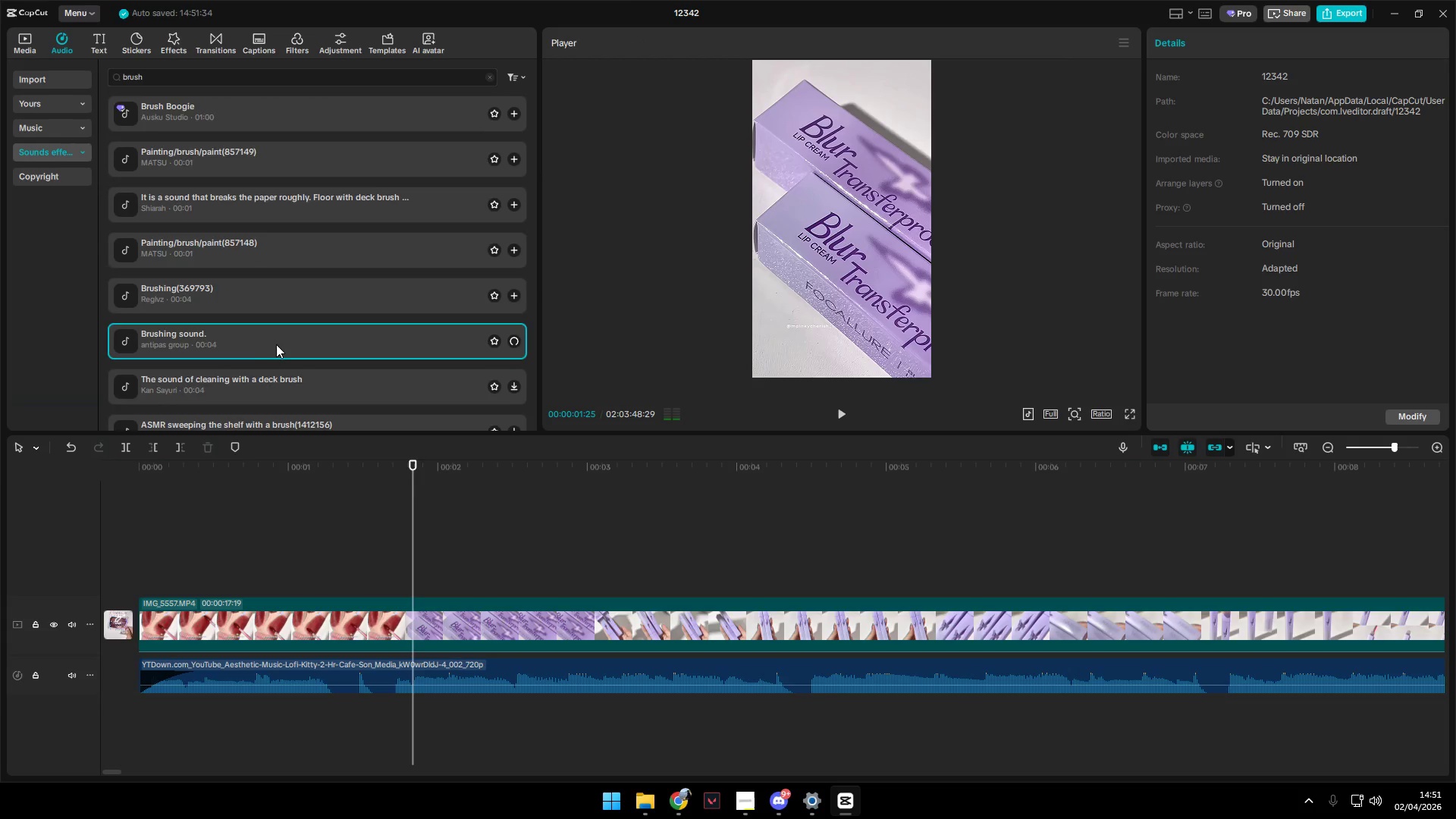 
scroll: coordinate [277, 344], scroll_direction: down, amount: 2.0
 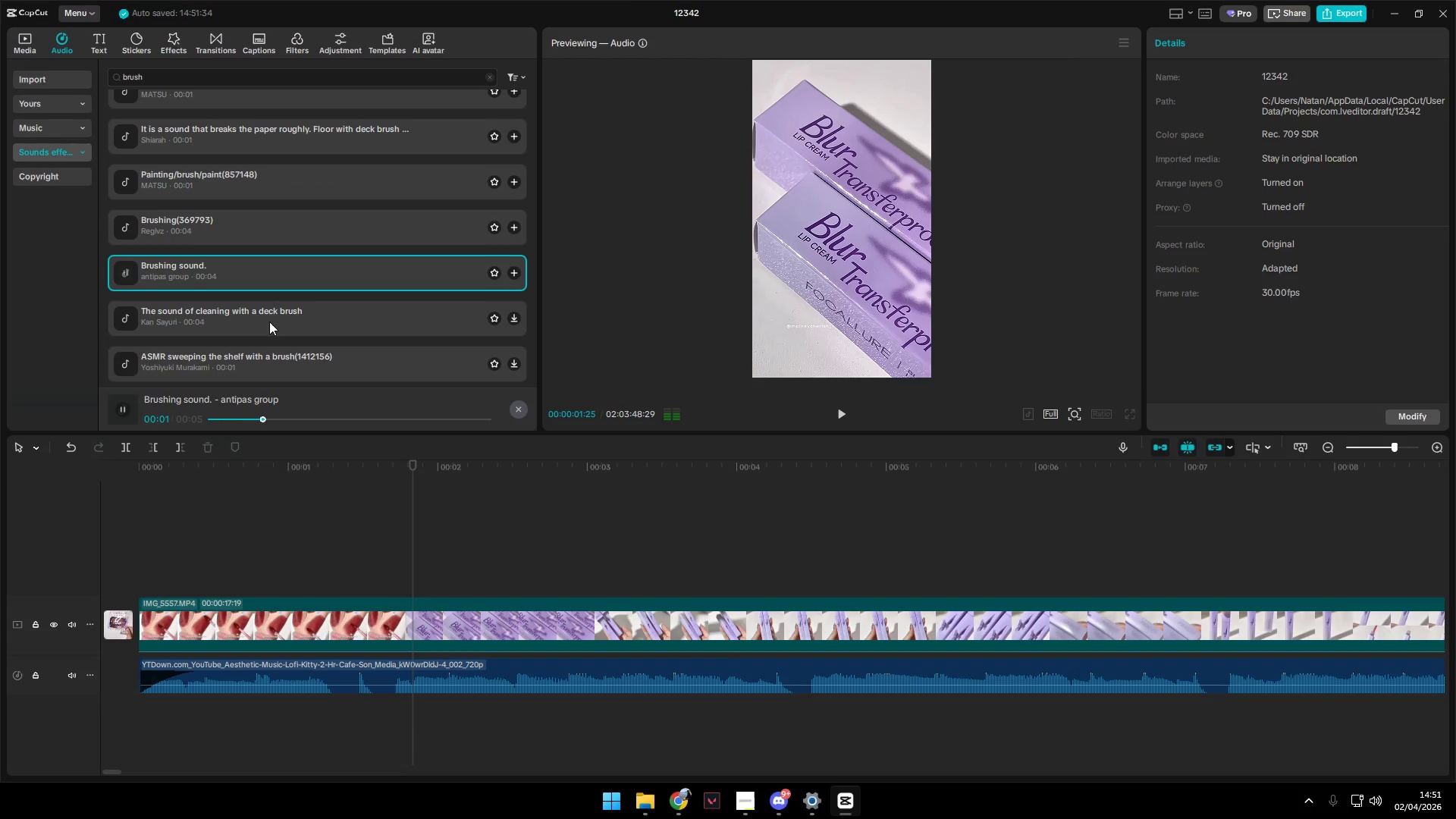 
left_click([269, 321])
 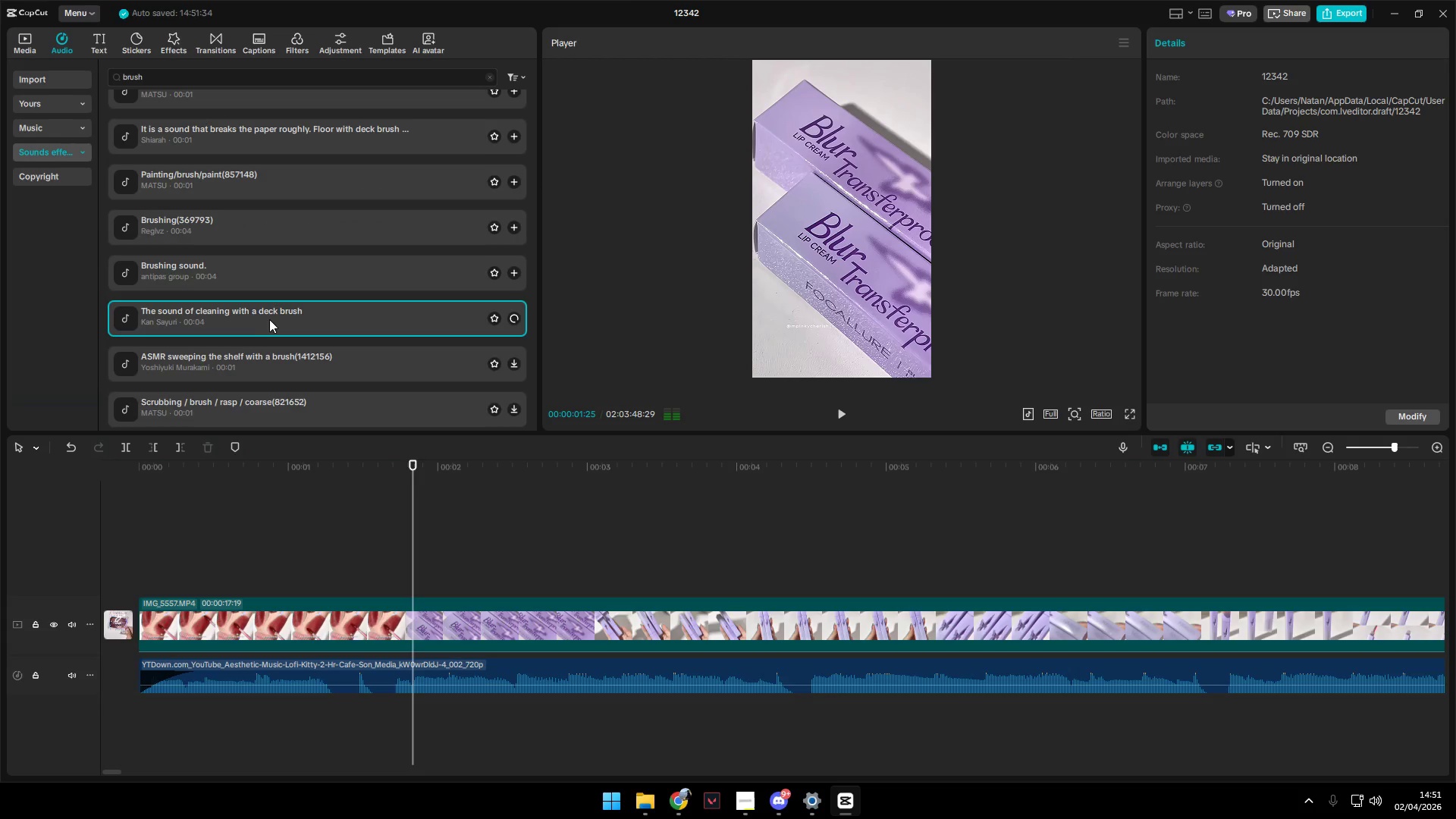 
left_click([269, 298])
 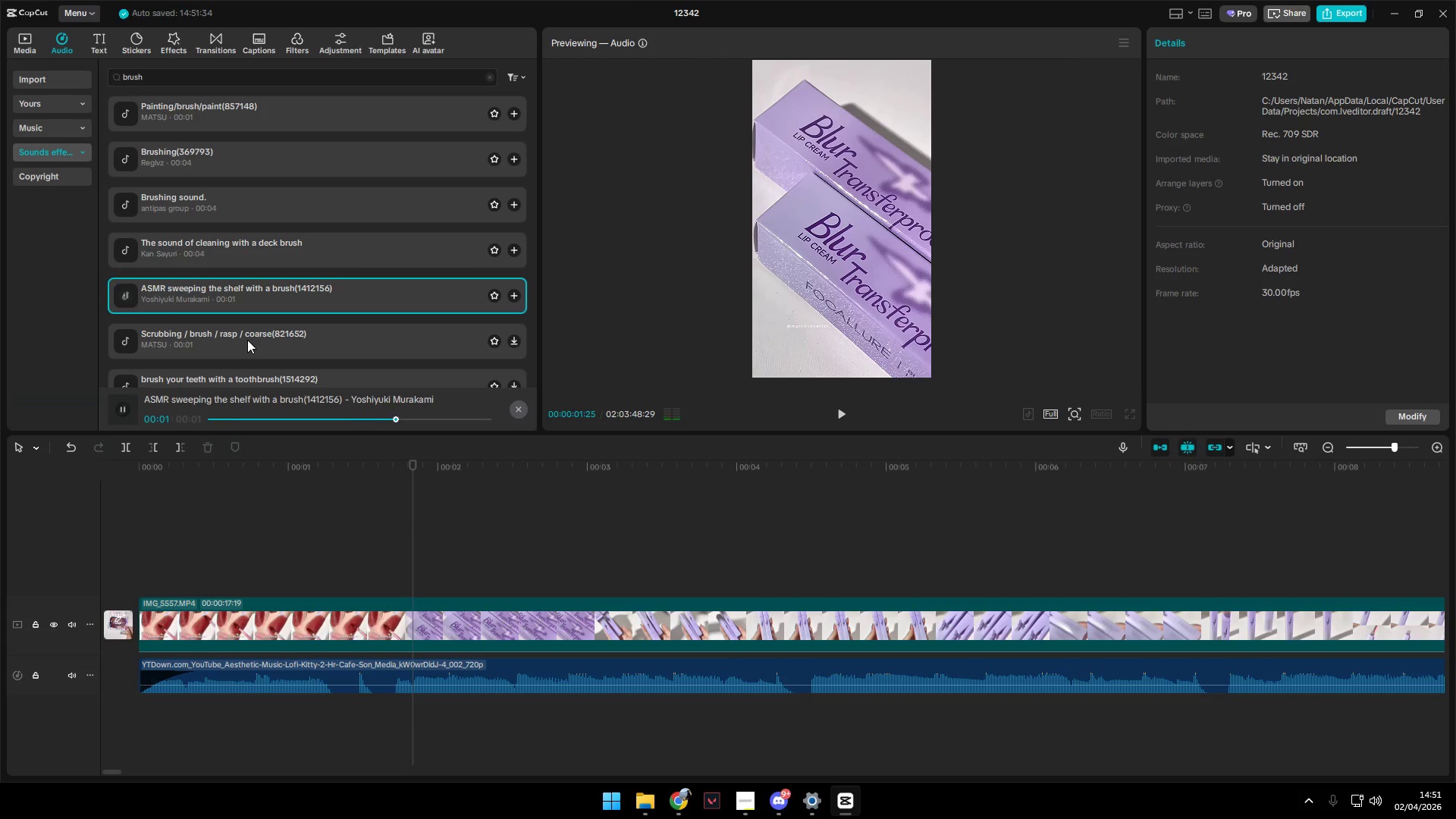 
scroll: coordinate [271, 319], scroll_direction: down, amount: 1.0
 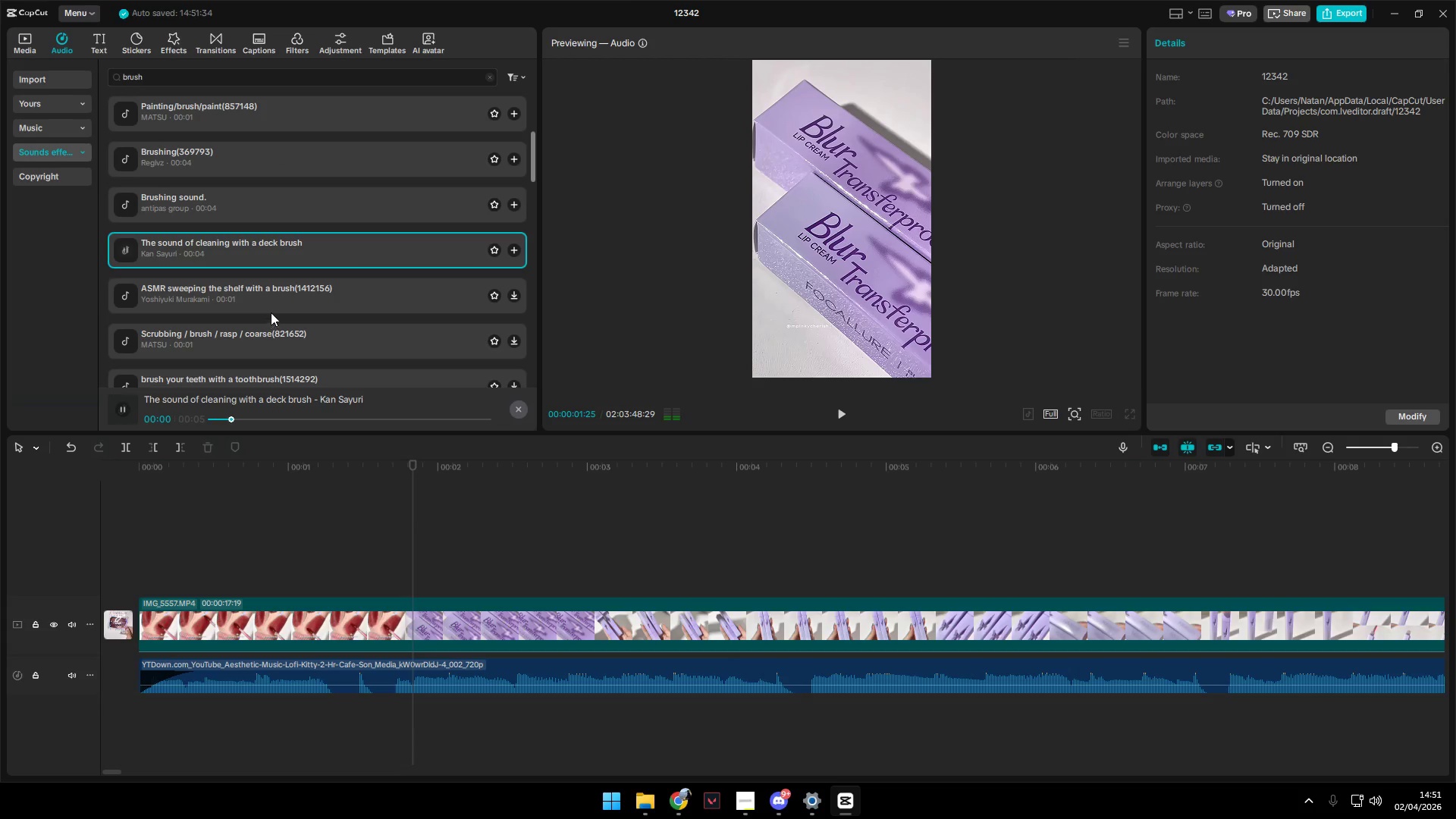 
left_click([249, 340])
 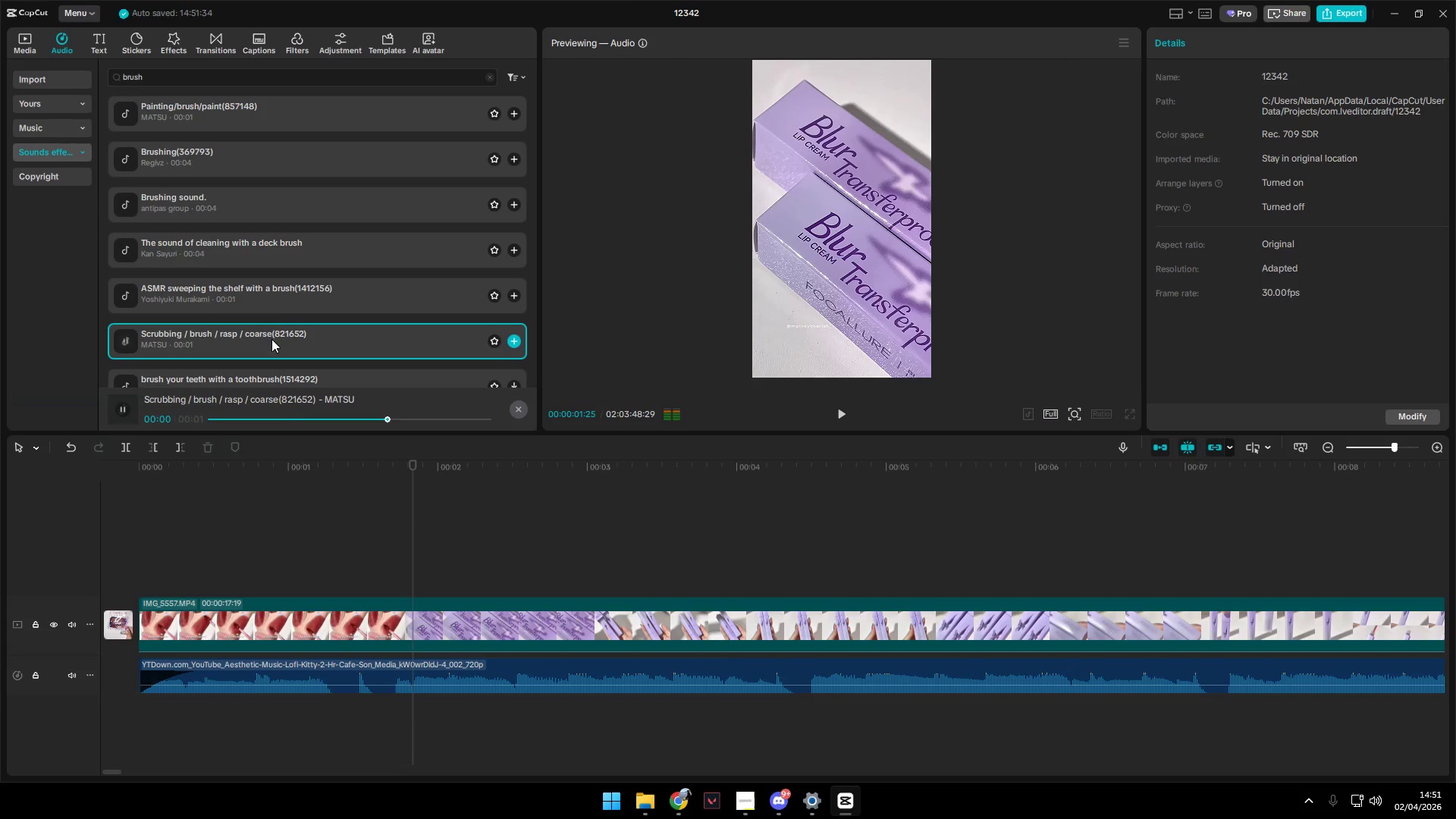 
left_click([275, 293])
 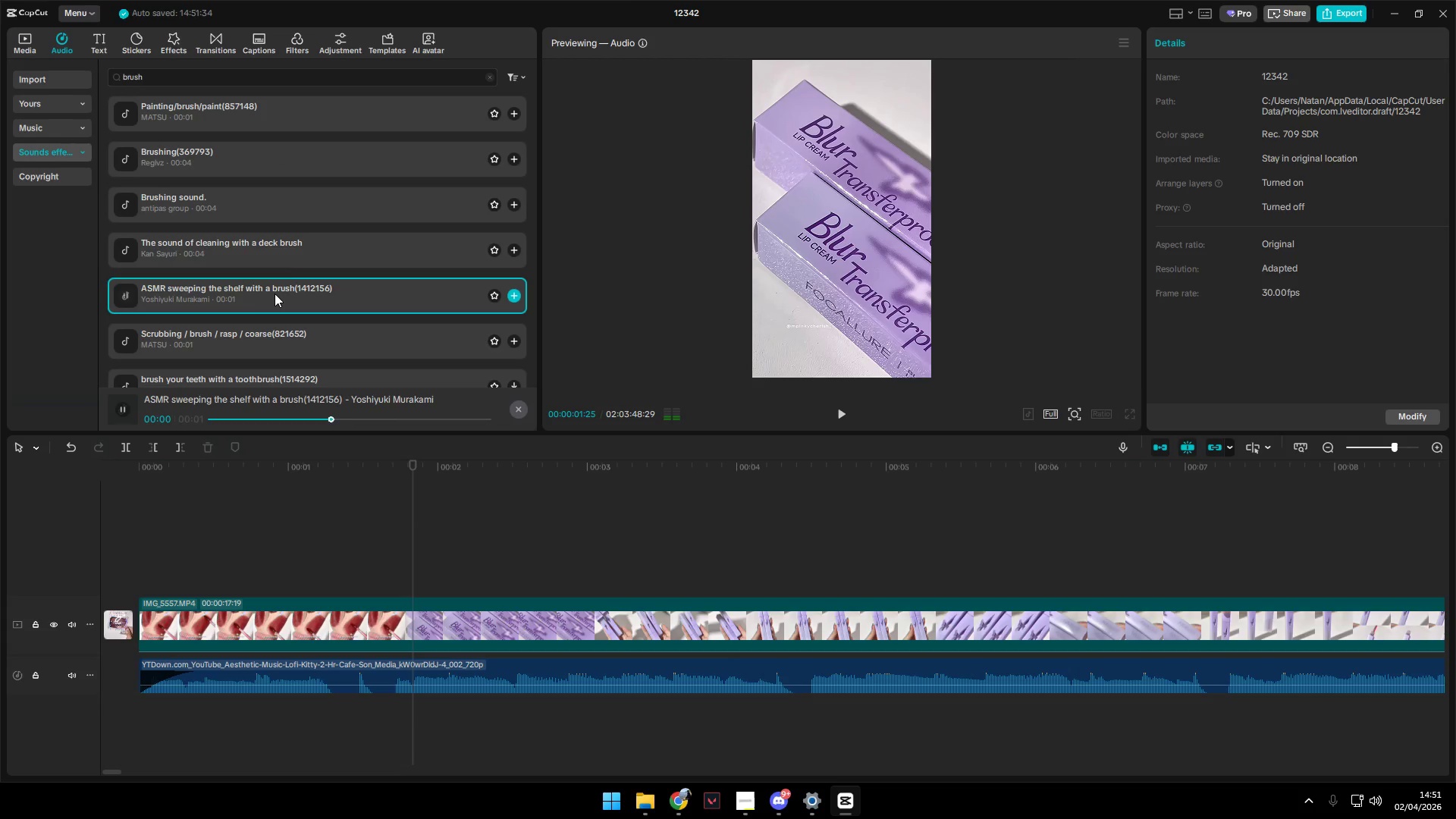 
left_click([287, 253])
 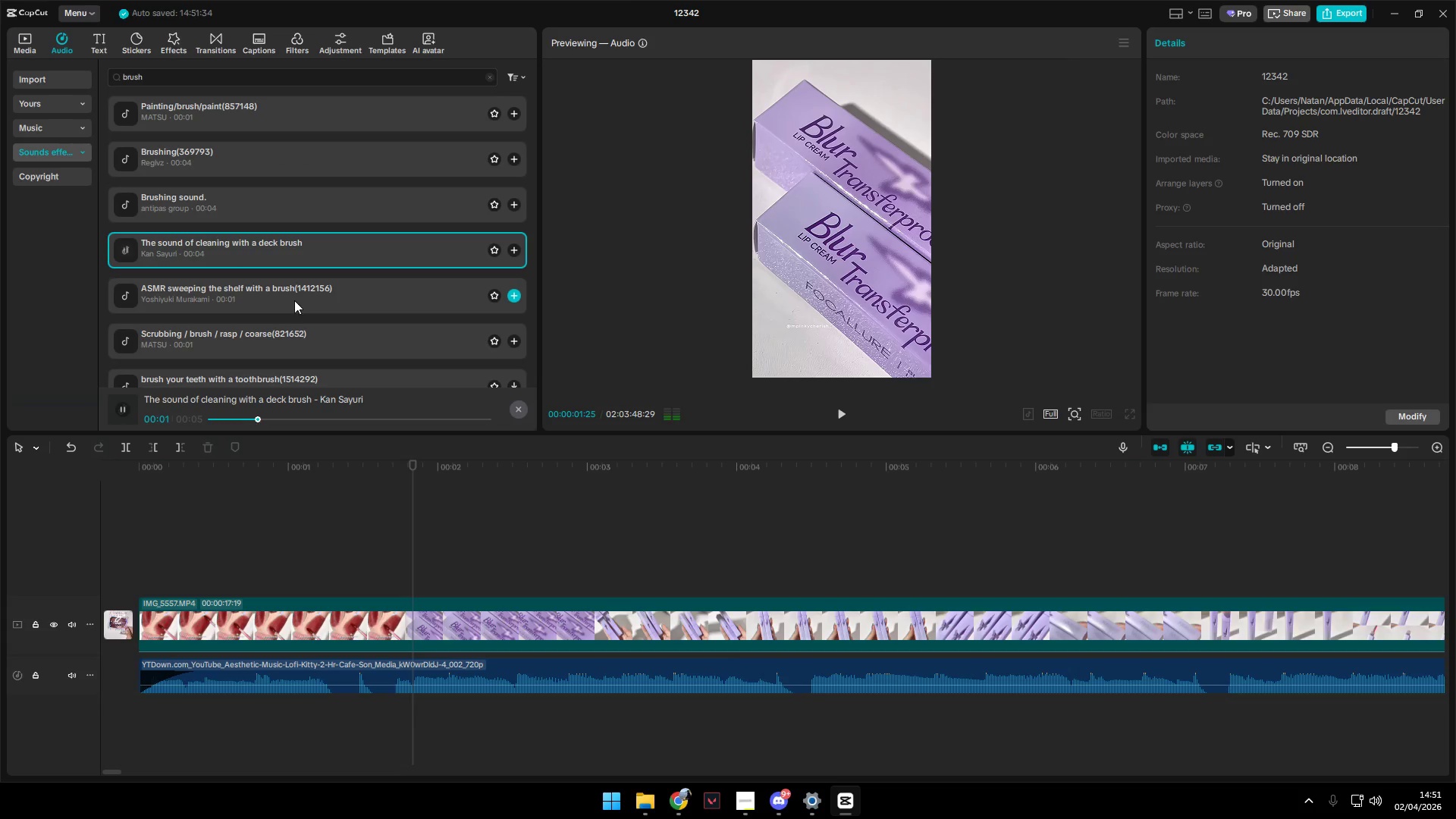 
scroll: coordinate [294, 309], scroll_direction: down, amount: 1.0
 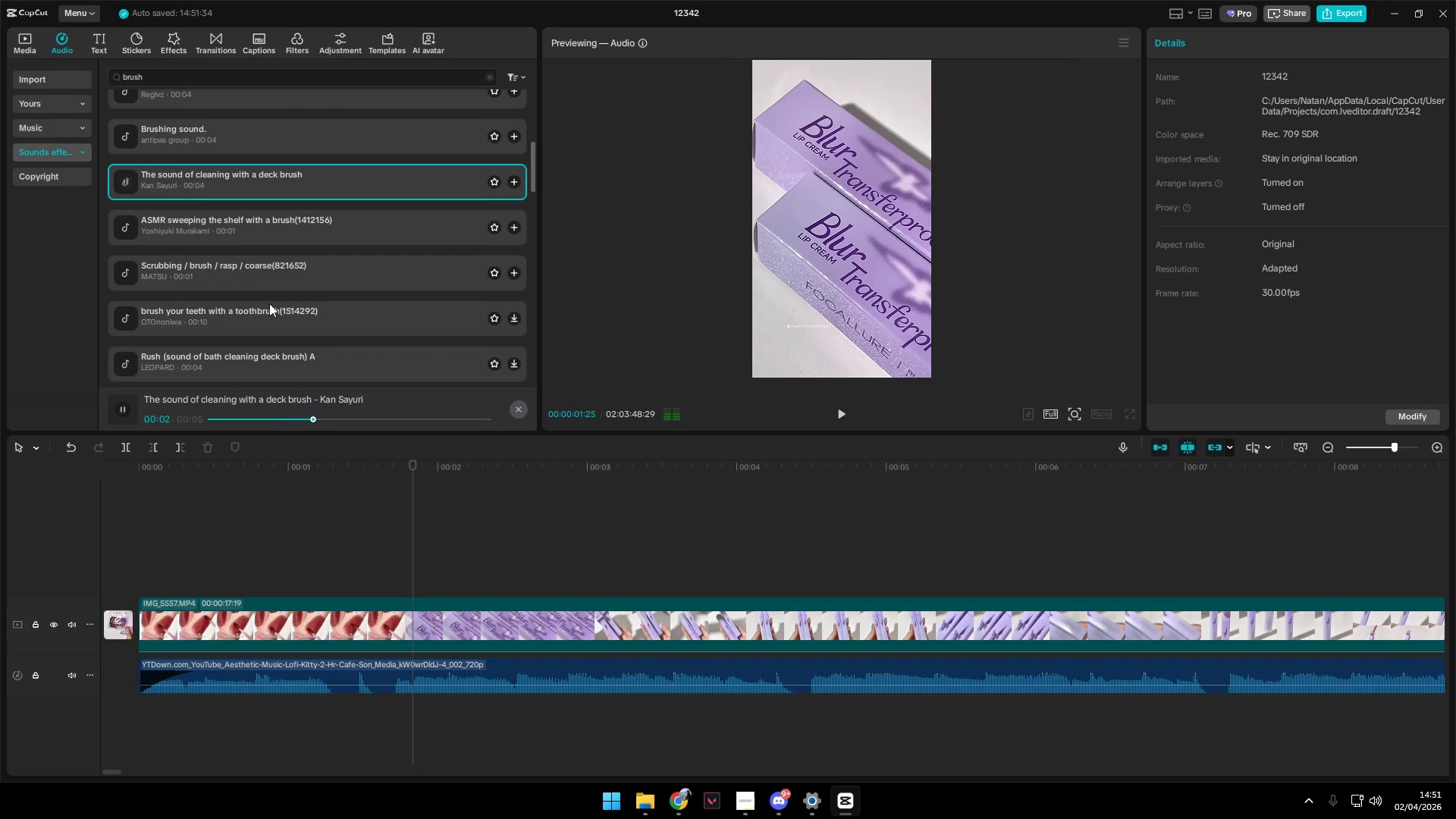 
left_click([265, 312])
 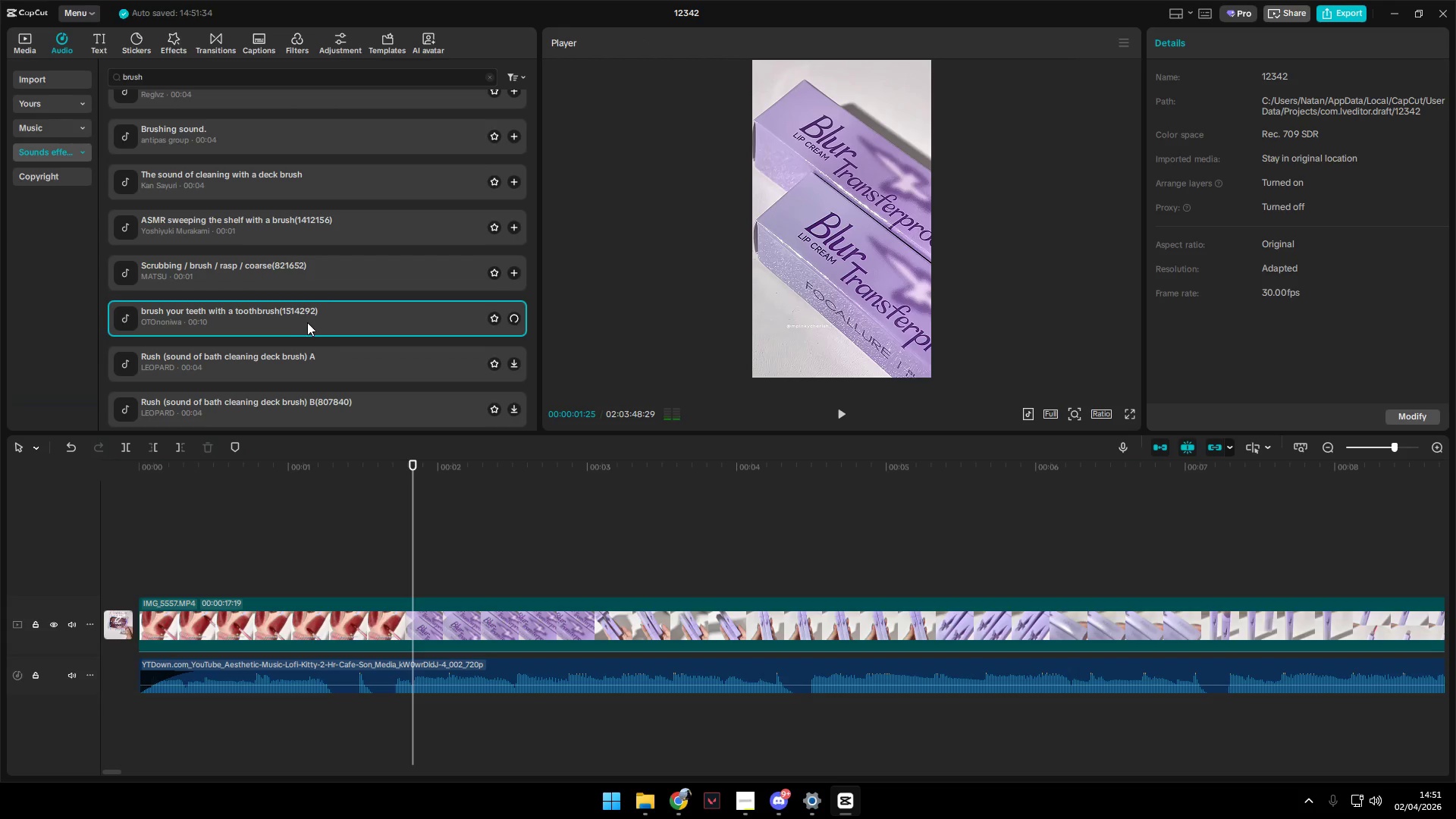 
scroll: coordinate [311, 324], scroll_direction: down, amount: 2.0
 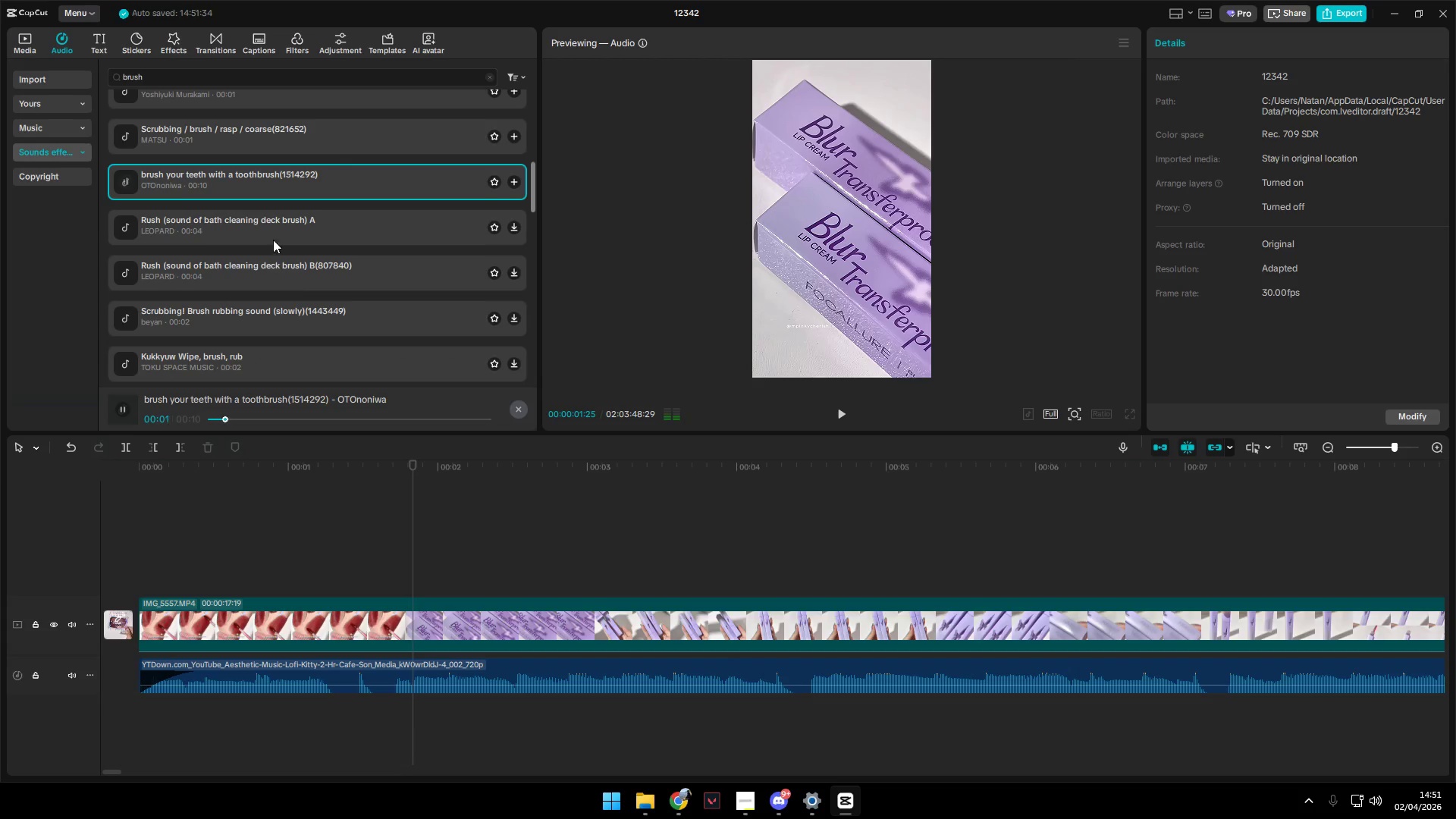 
left_click([269, 221])
 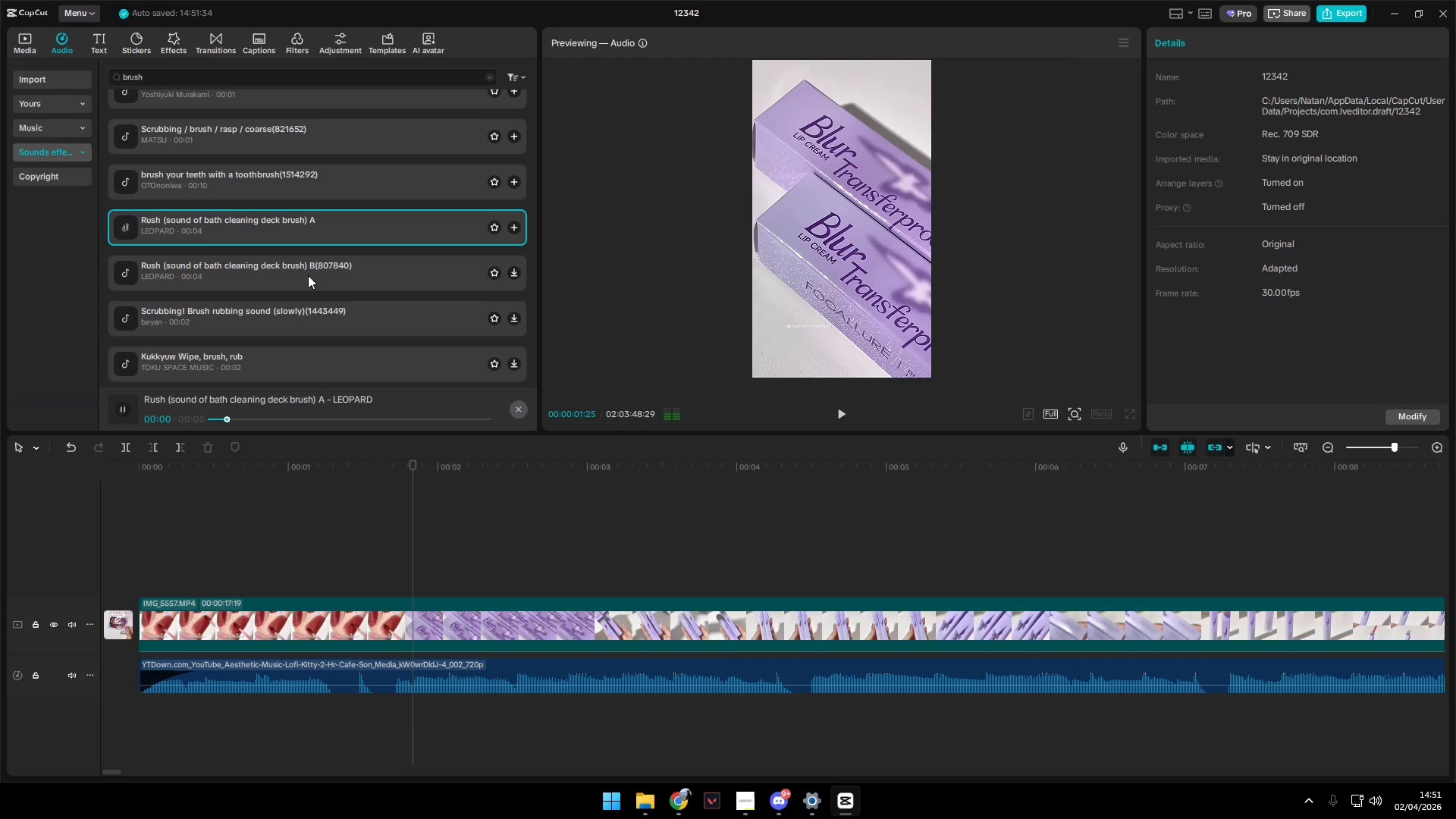 
left_click([308, 276])
 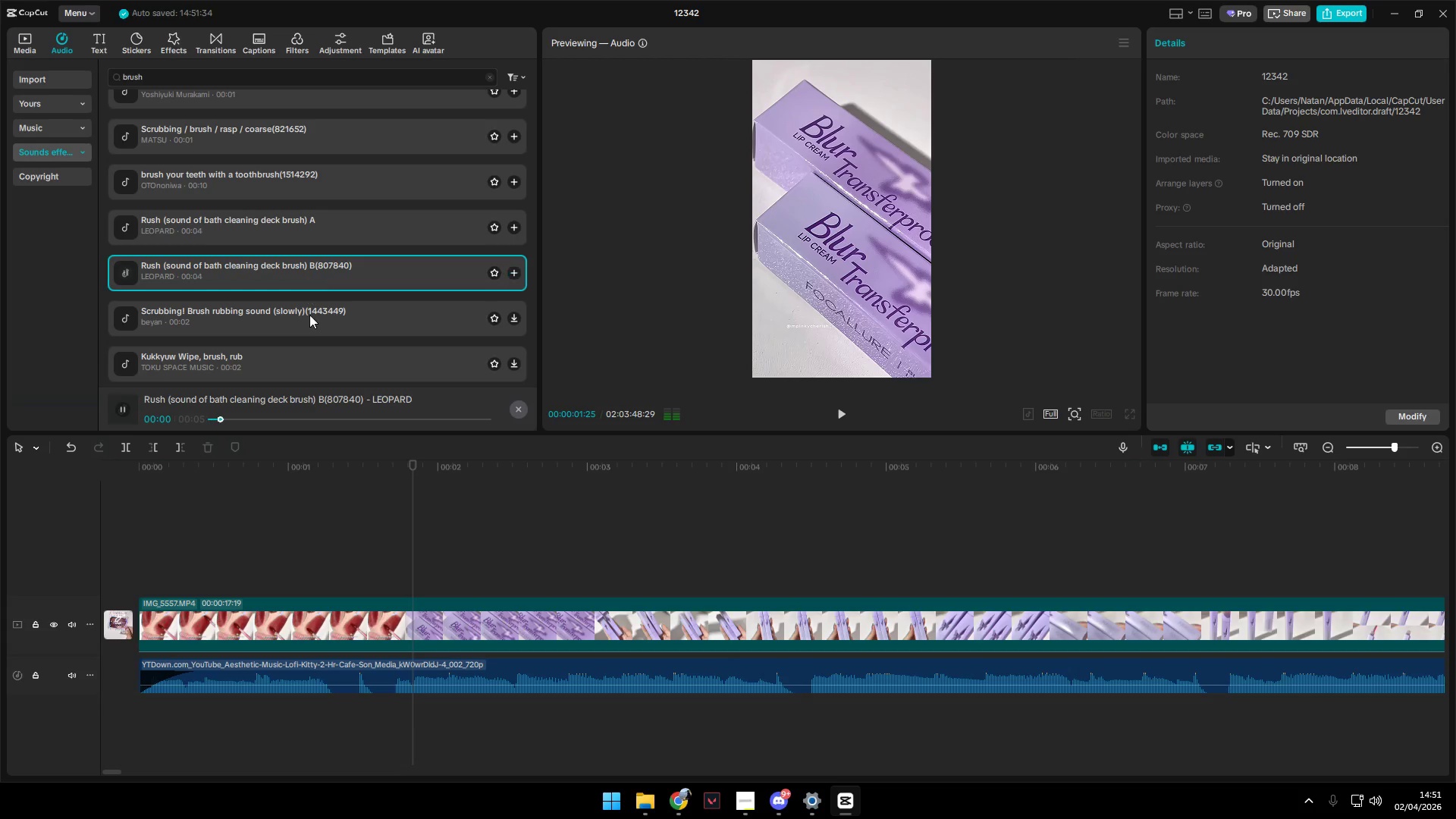 
left_click([311, 324])
 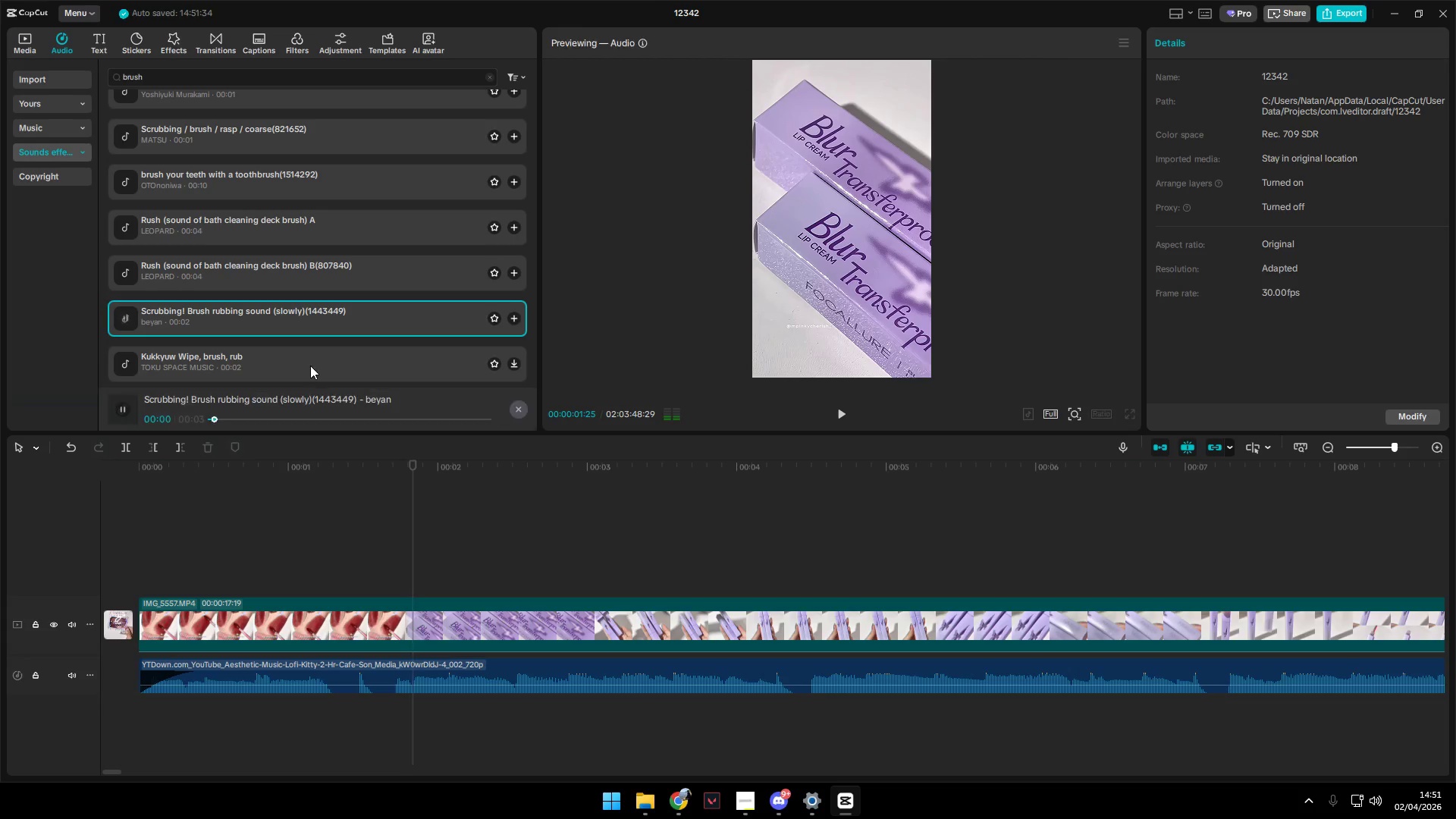 
left_click([310, 369])
 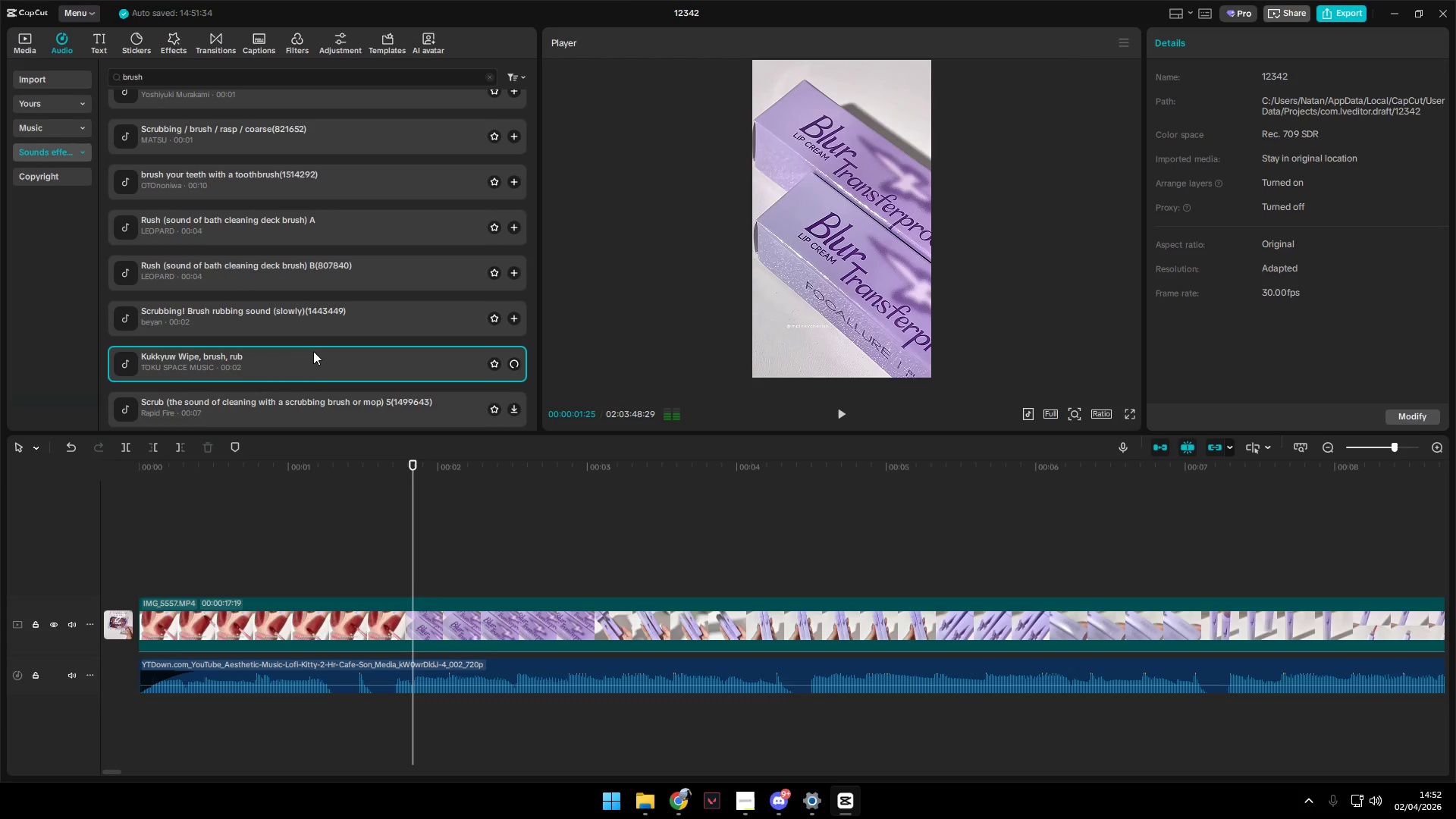 
left_click([295, 344])
 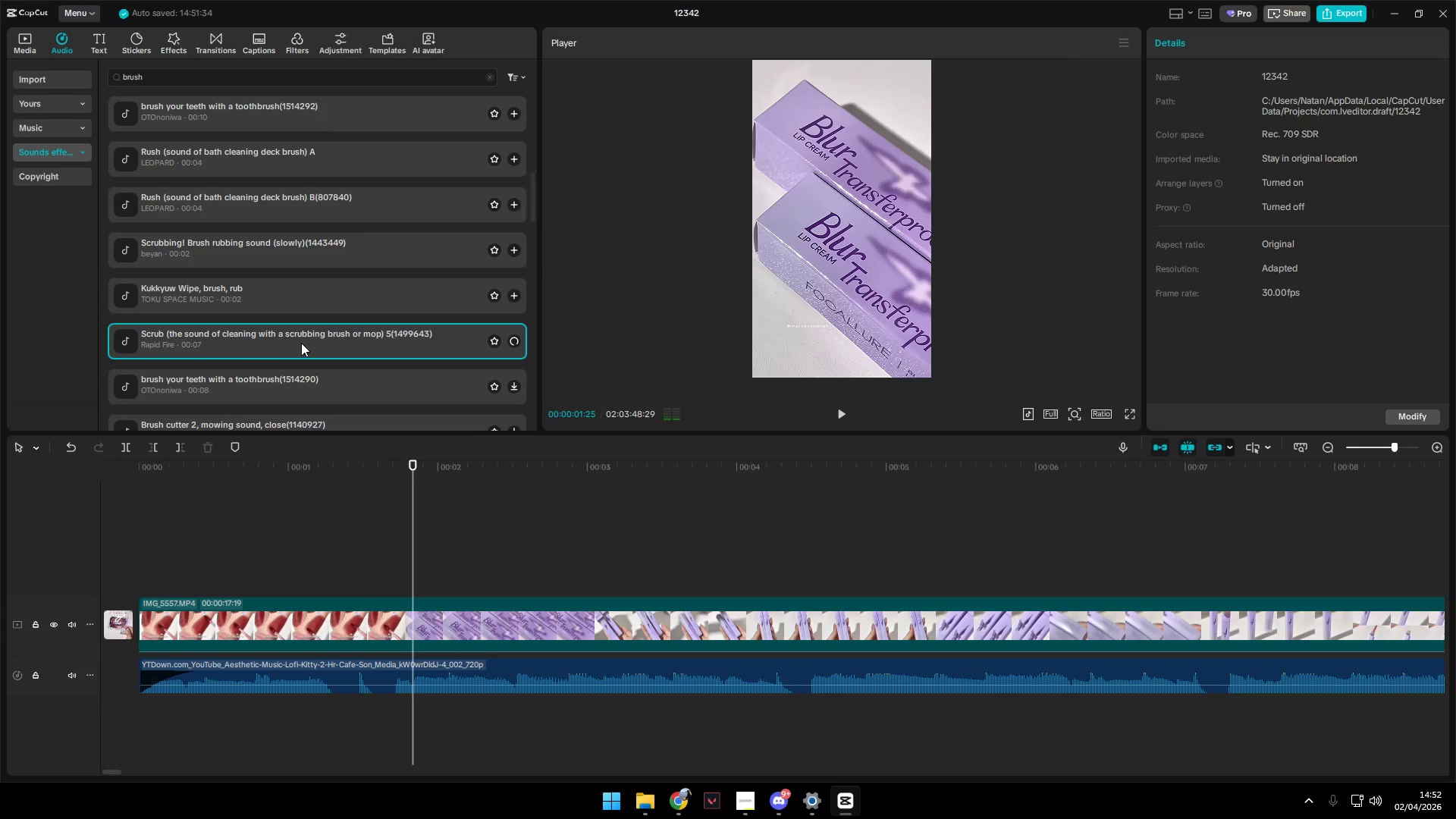 
scroll: coordinate [313, 350], scroll_direction: down, amount: 1.0
 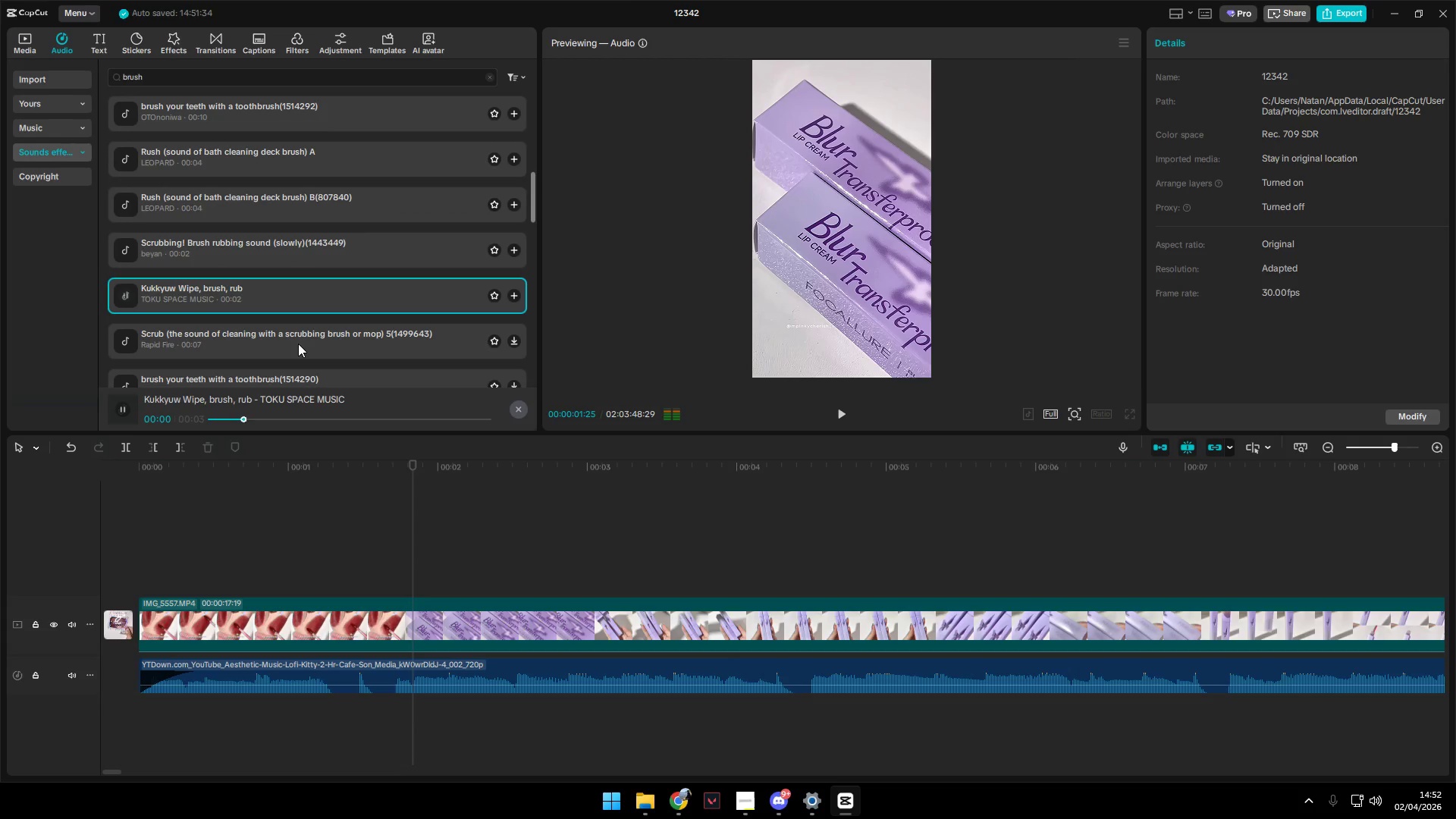 
left_click([280, 322])
 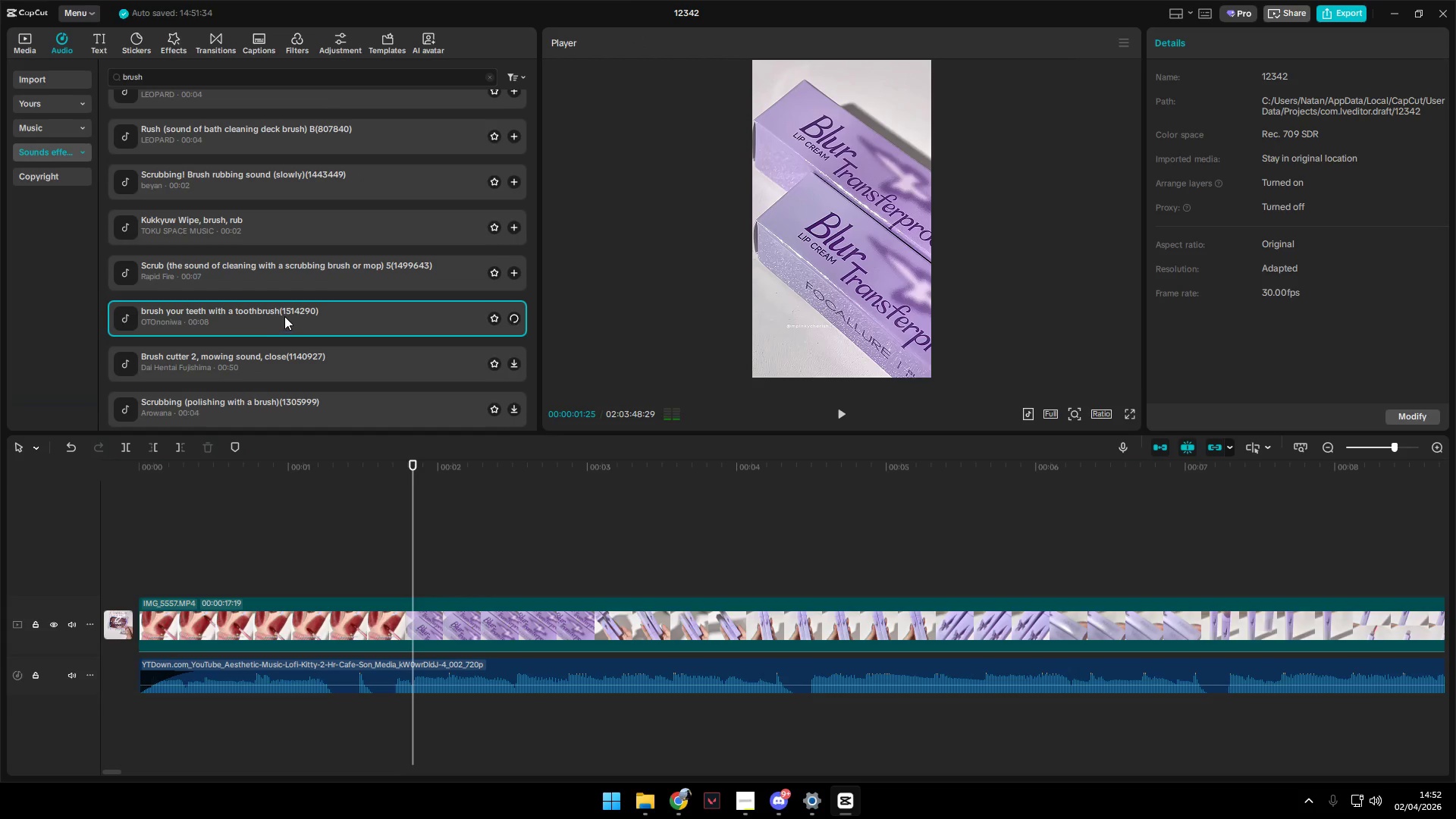 
scroll: coordinate [290, 318], scroll_direction: down, amount: 2.0
 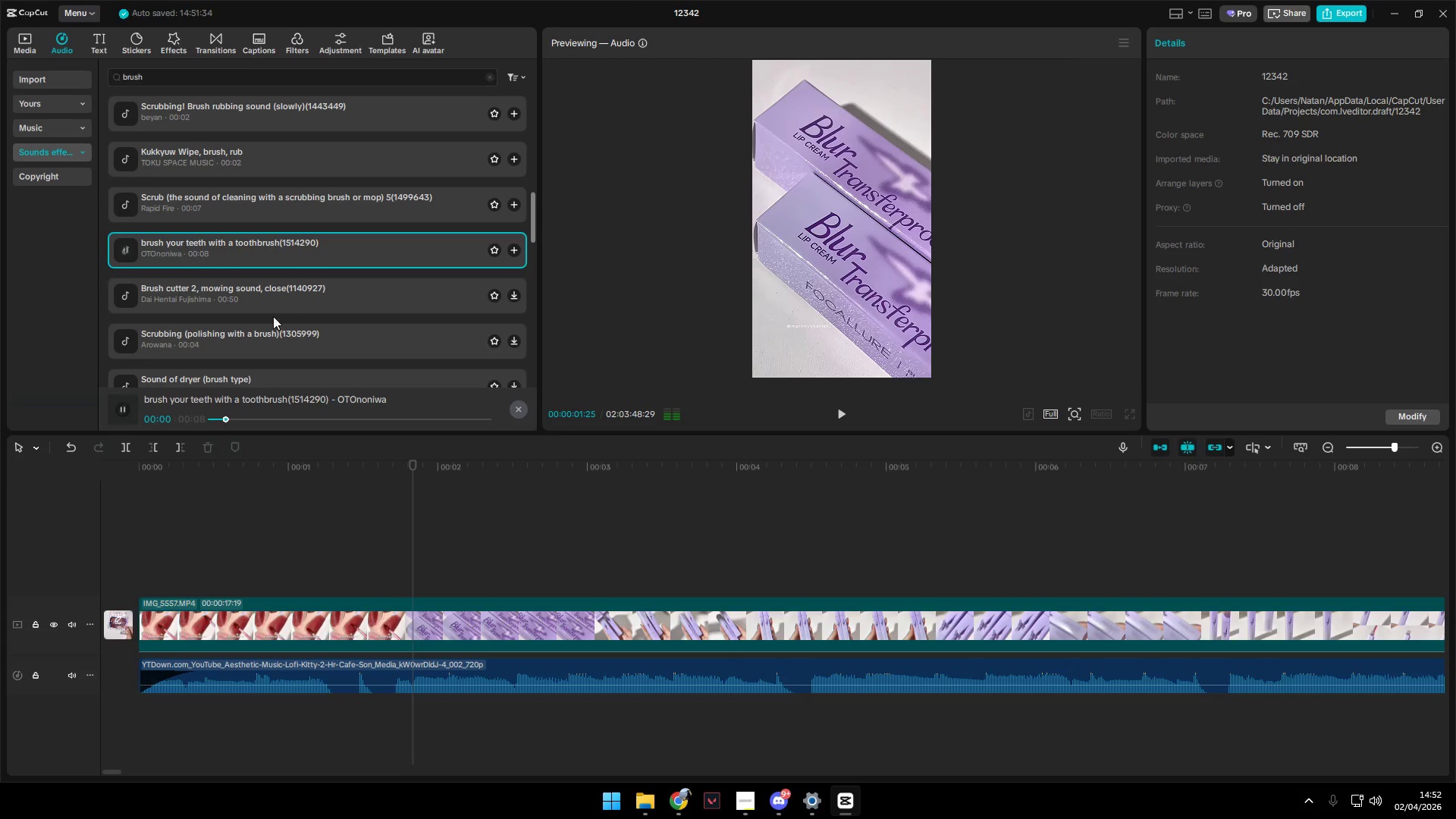 
left_click([241, 296])
 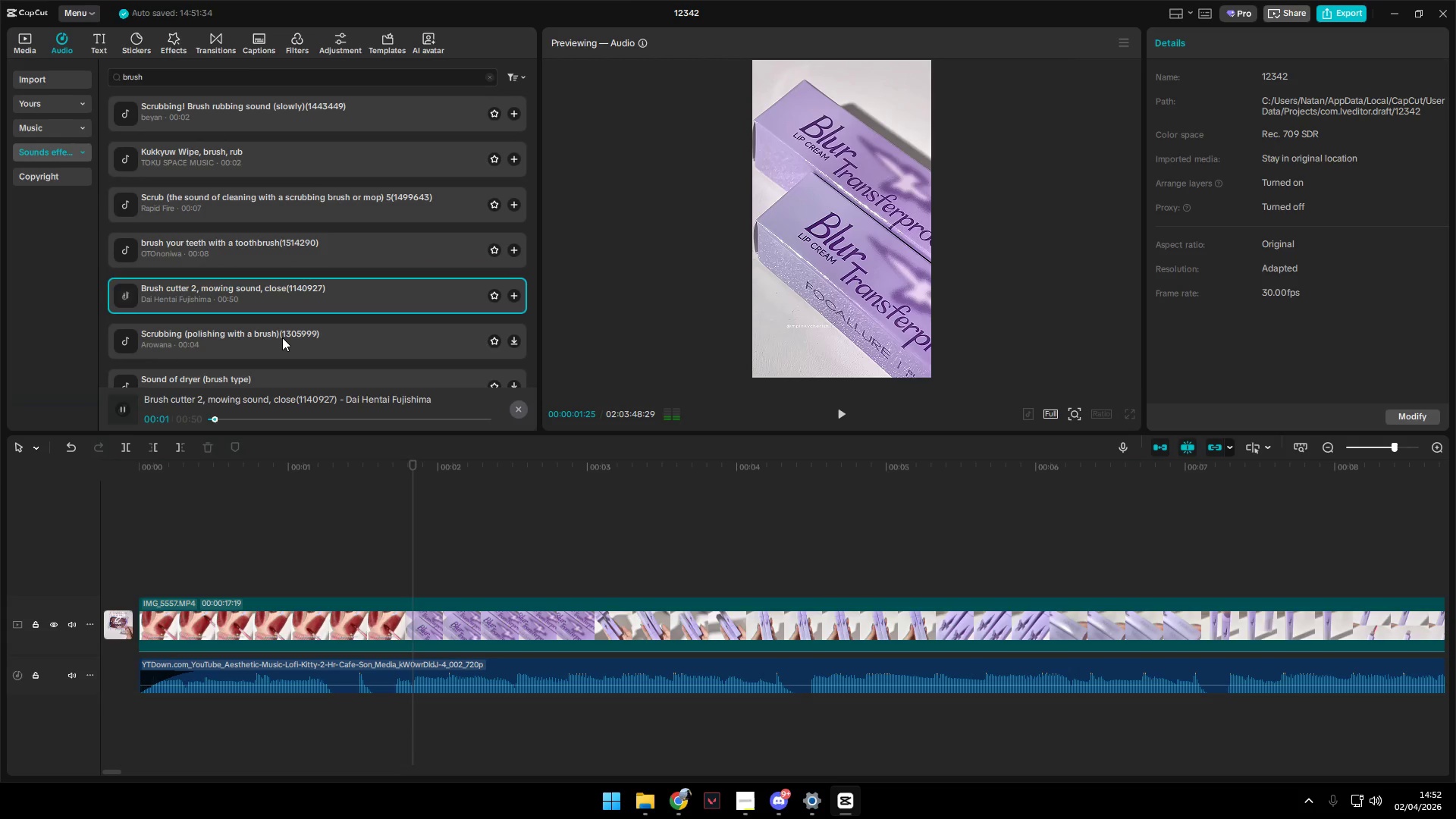 
left_click([284, 337])
 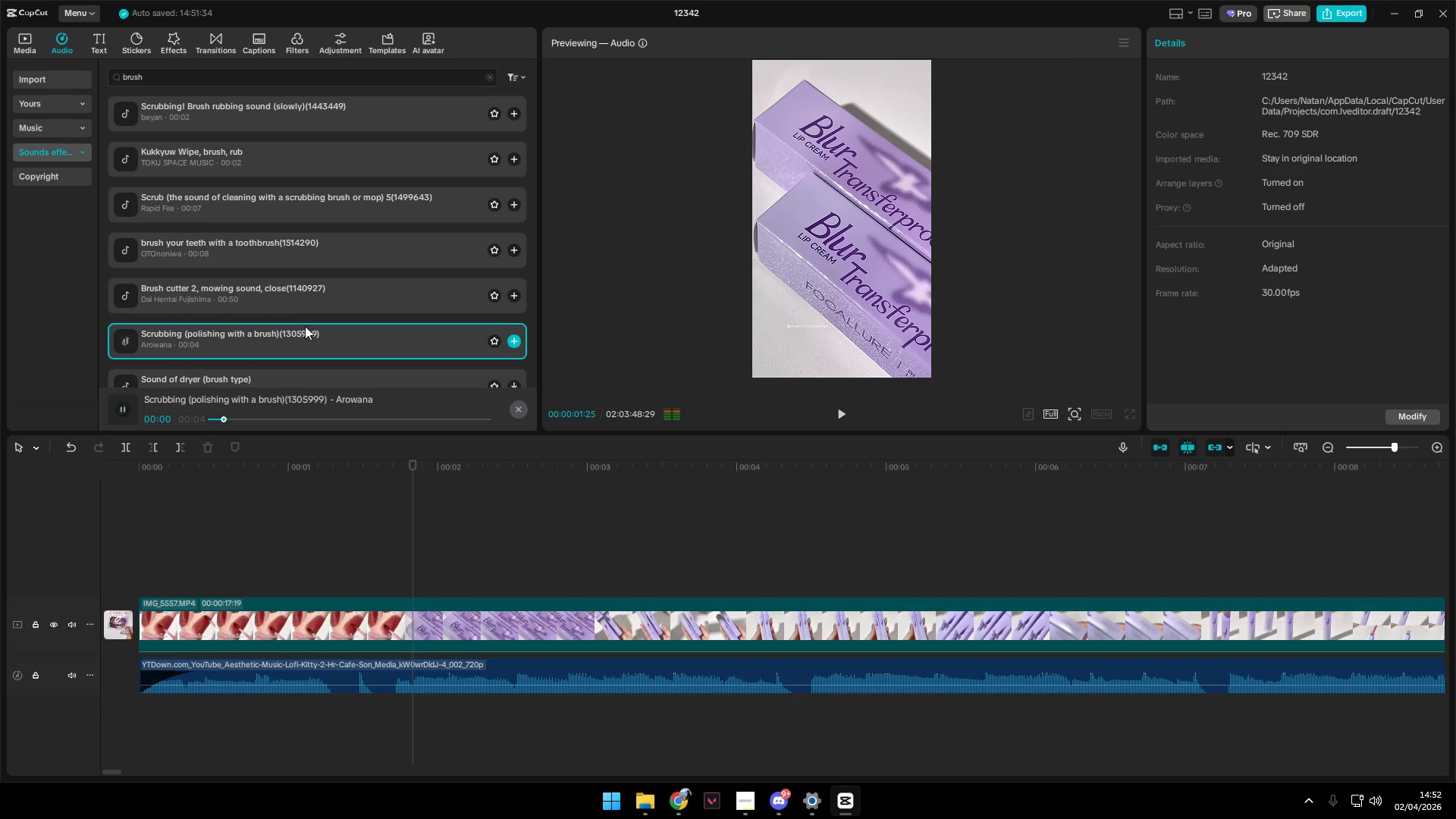 
scroll: coordinate [297, 324], scroll_direction: down, amount: 2.0
 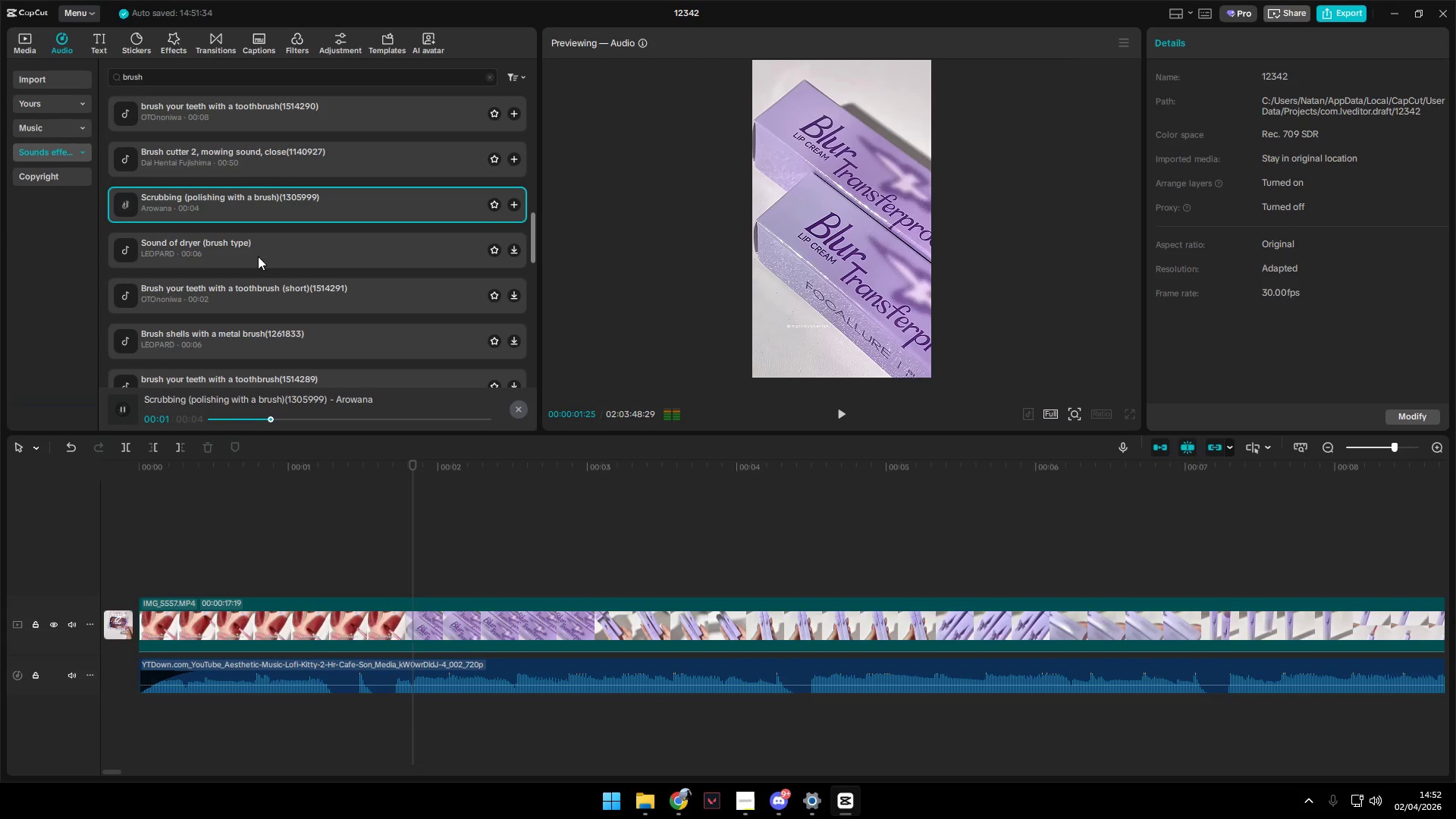 
left_click([250, 233])
 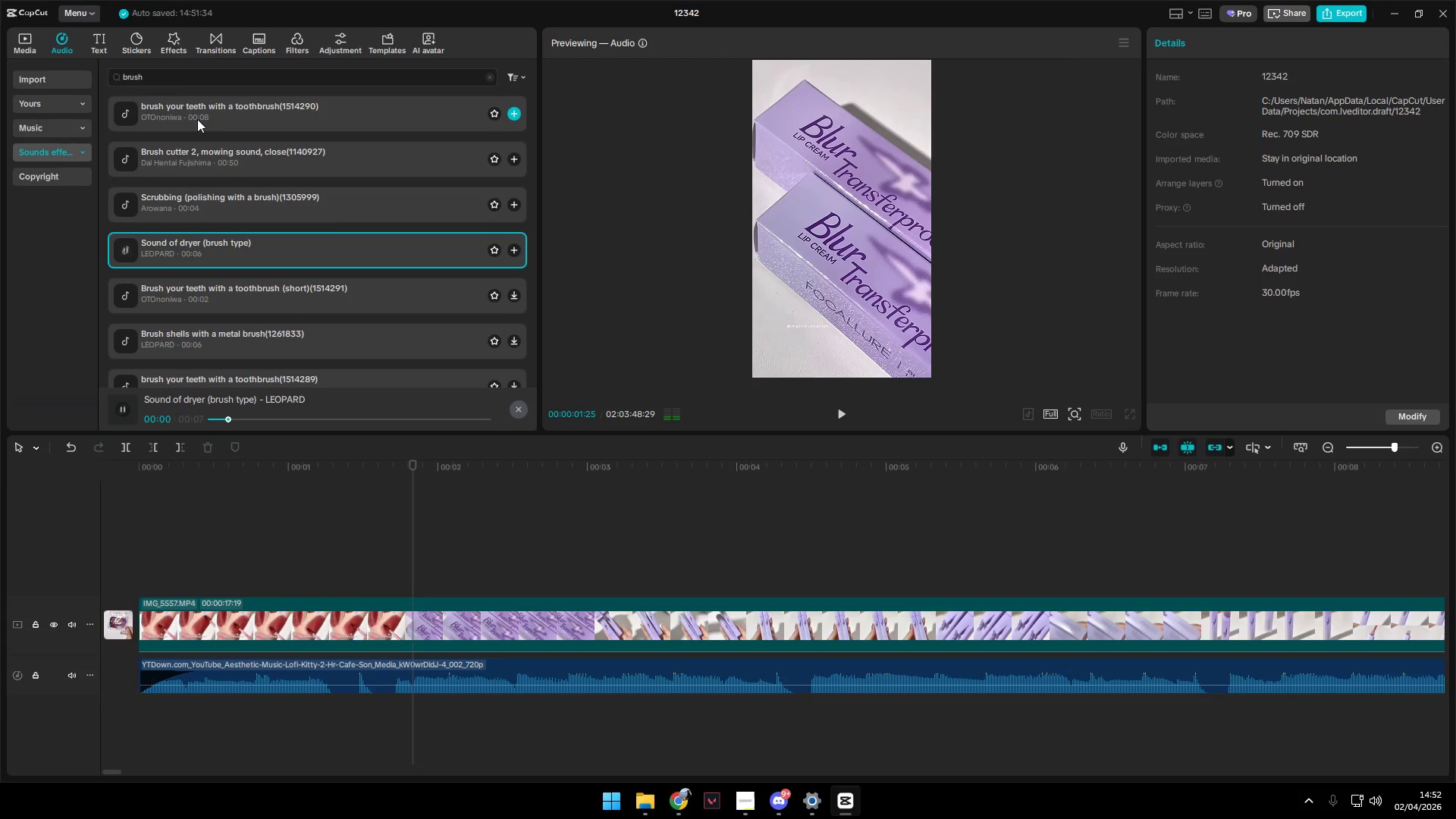 
left_click_drag(start_coordinate=[186, 77], to_coordinate=[58, 80])
 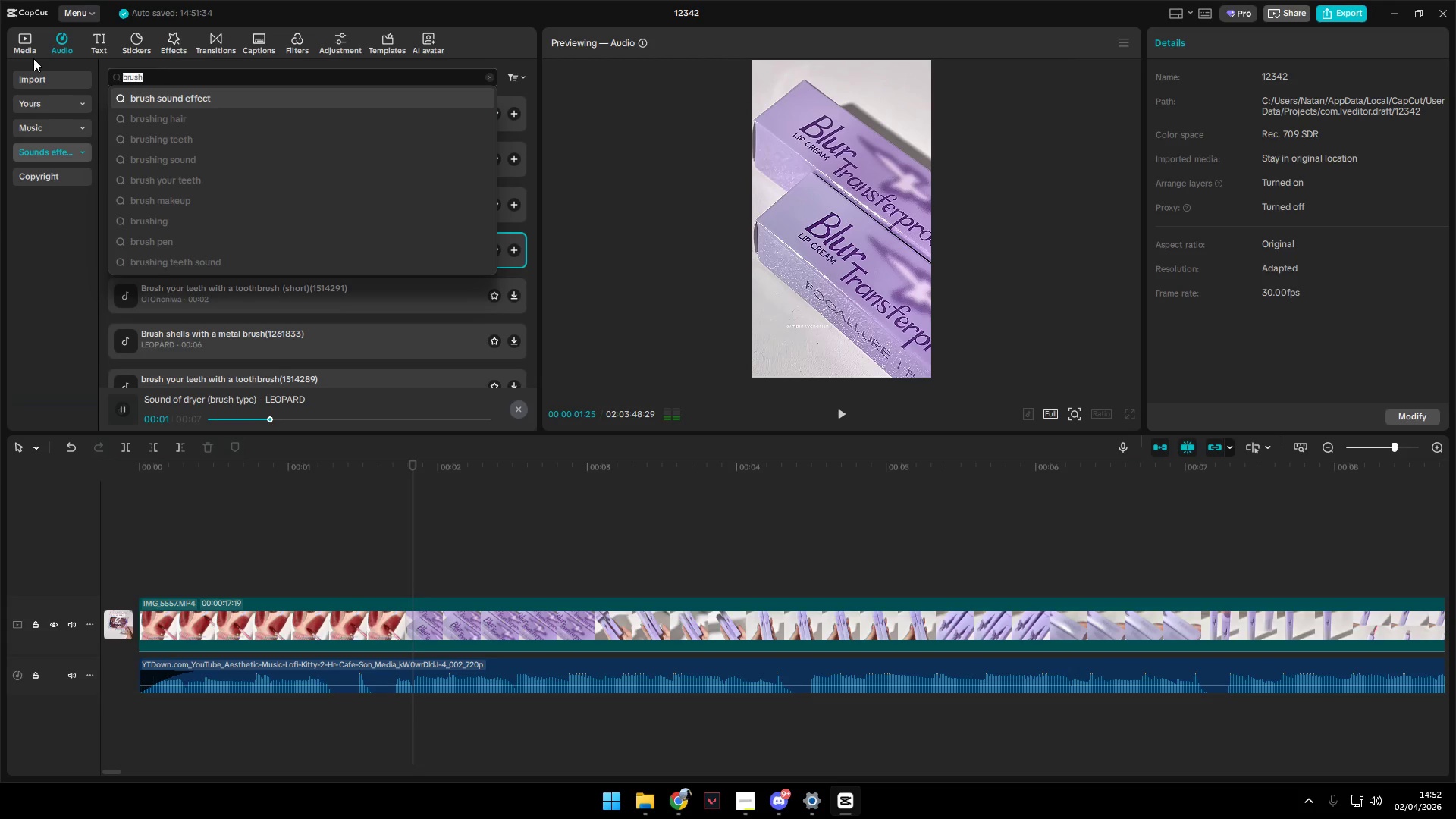 
type(soft pad)
 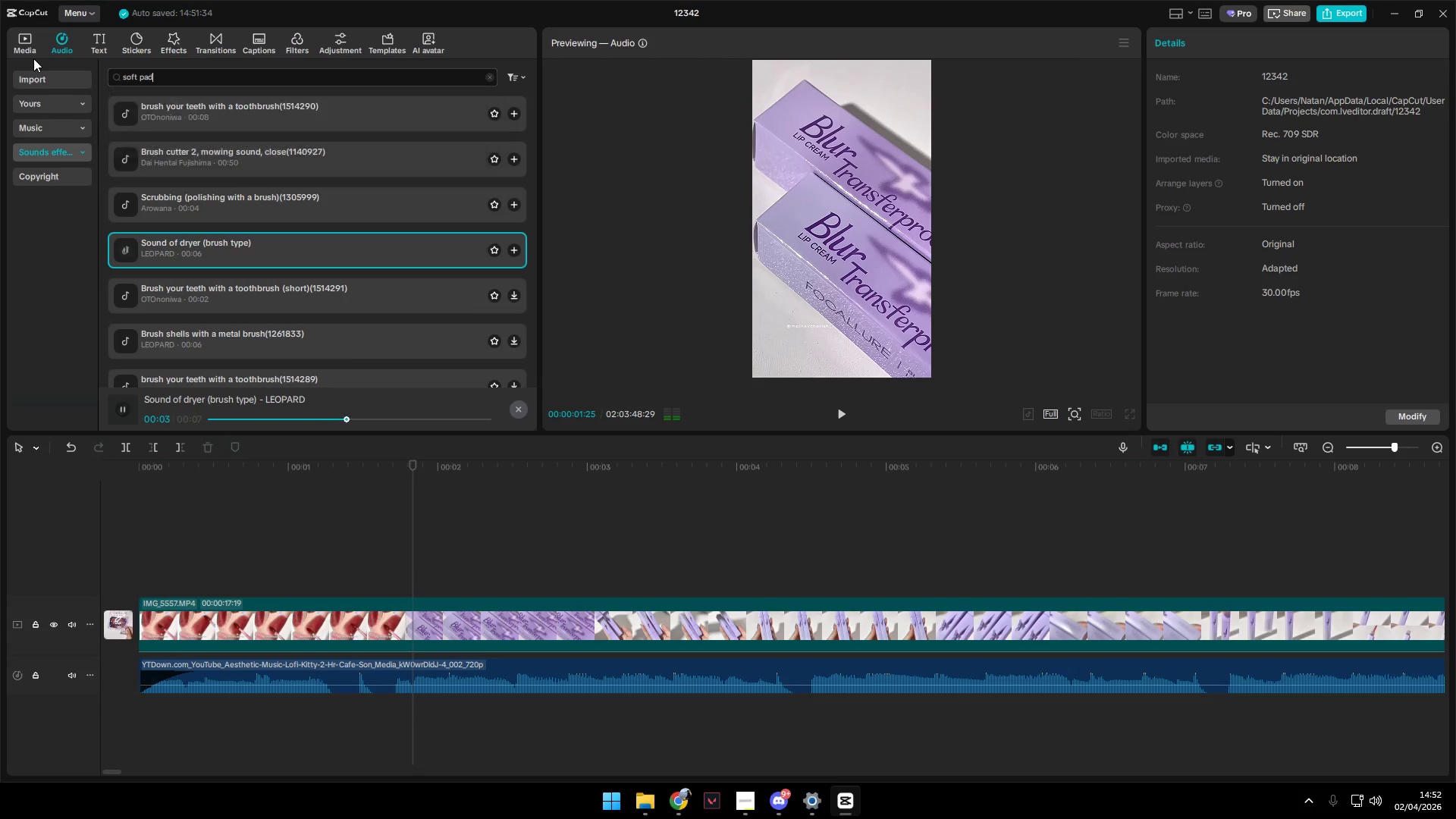 
key(Enter)
 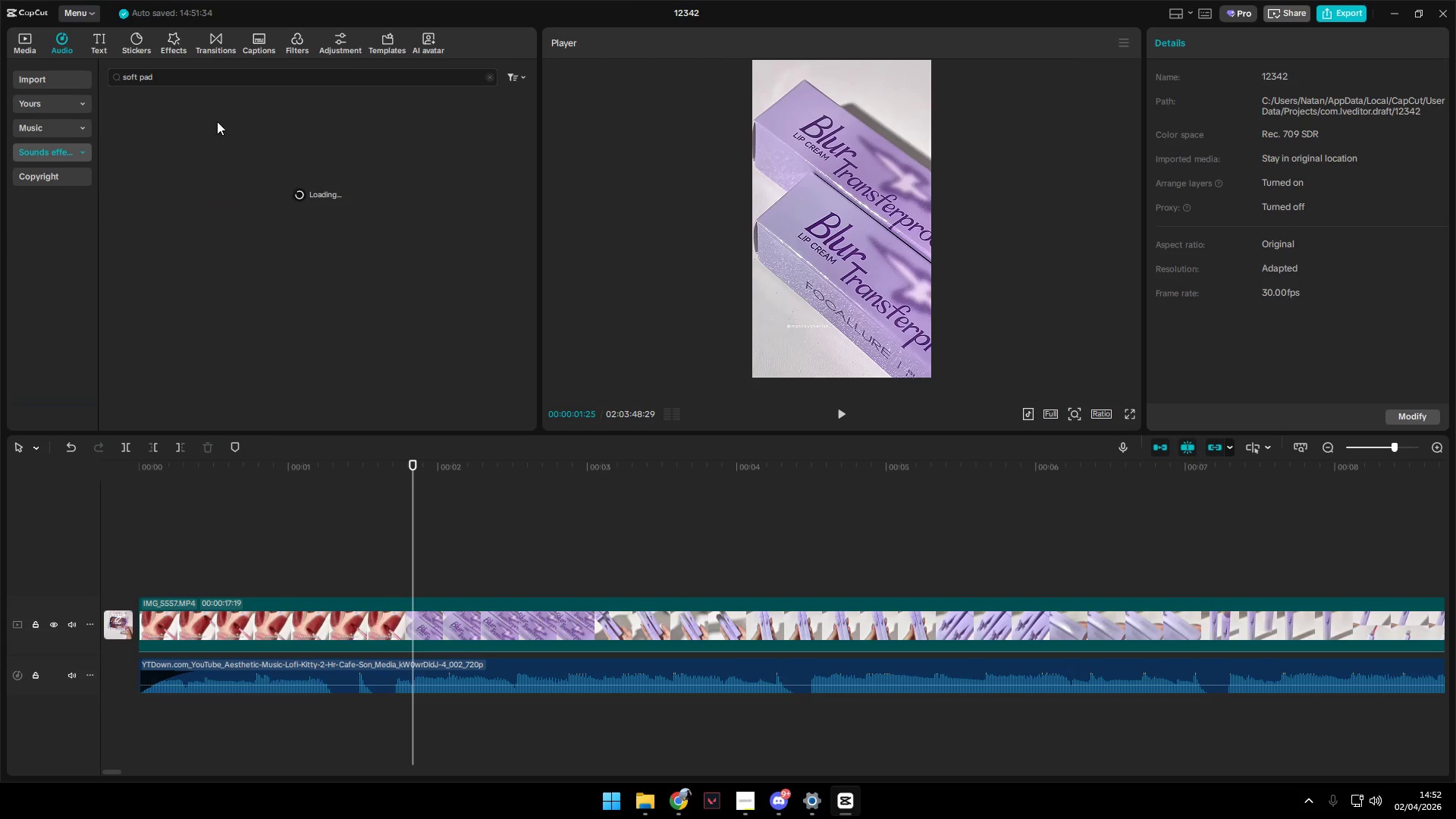 
left_click([237, 121])
 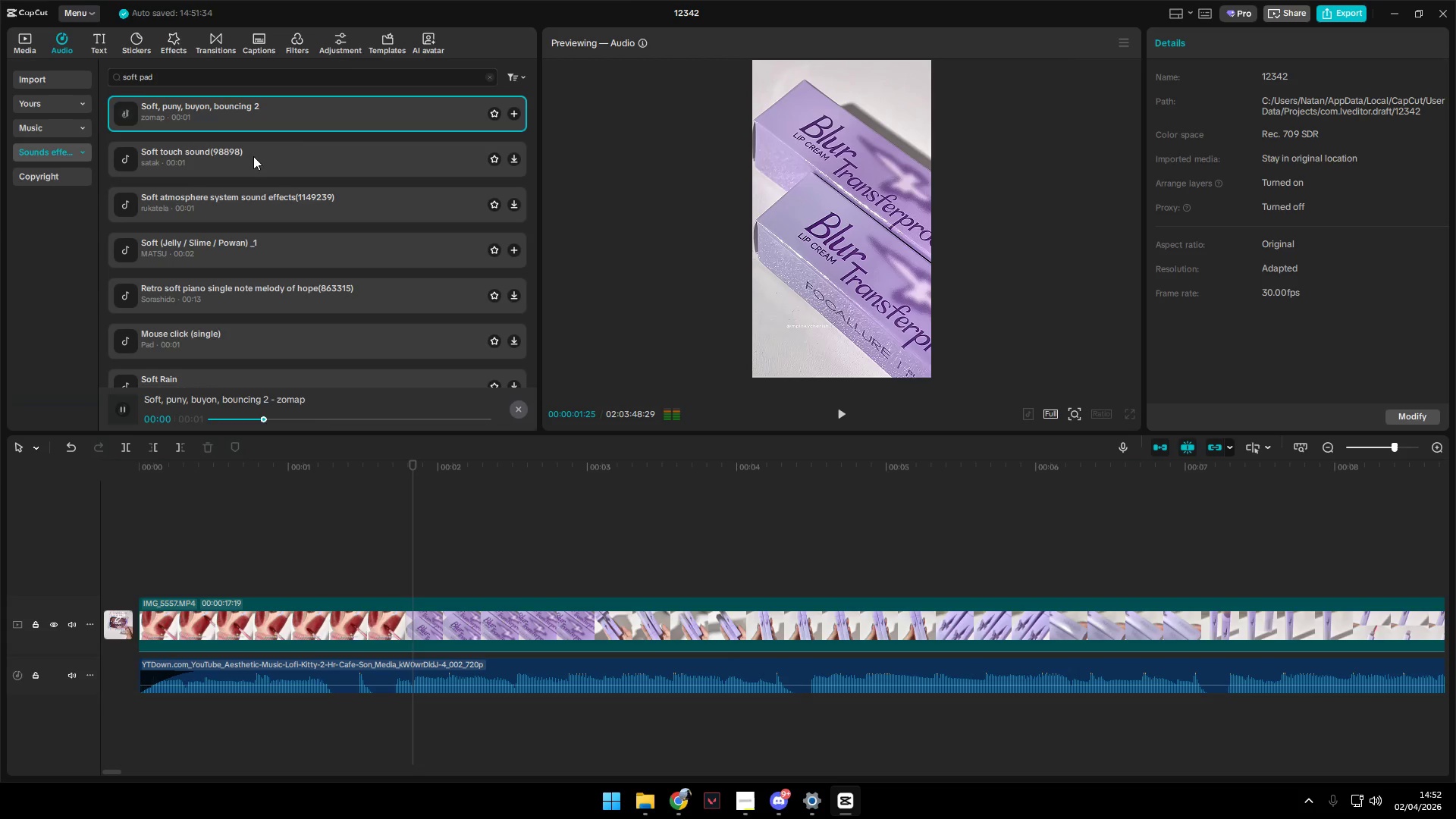 
left_click([253, 156])
 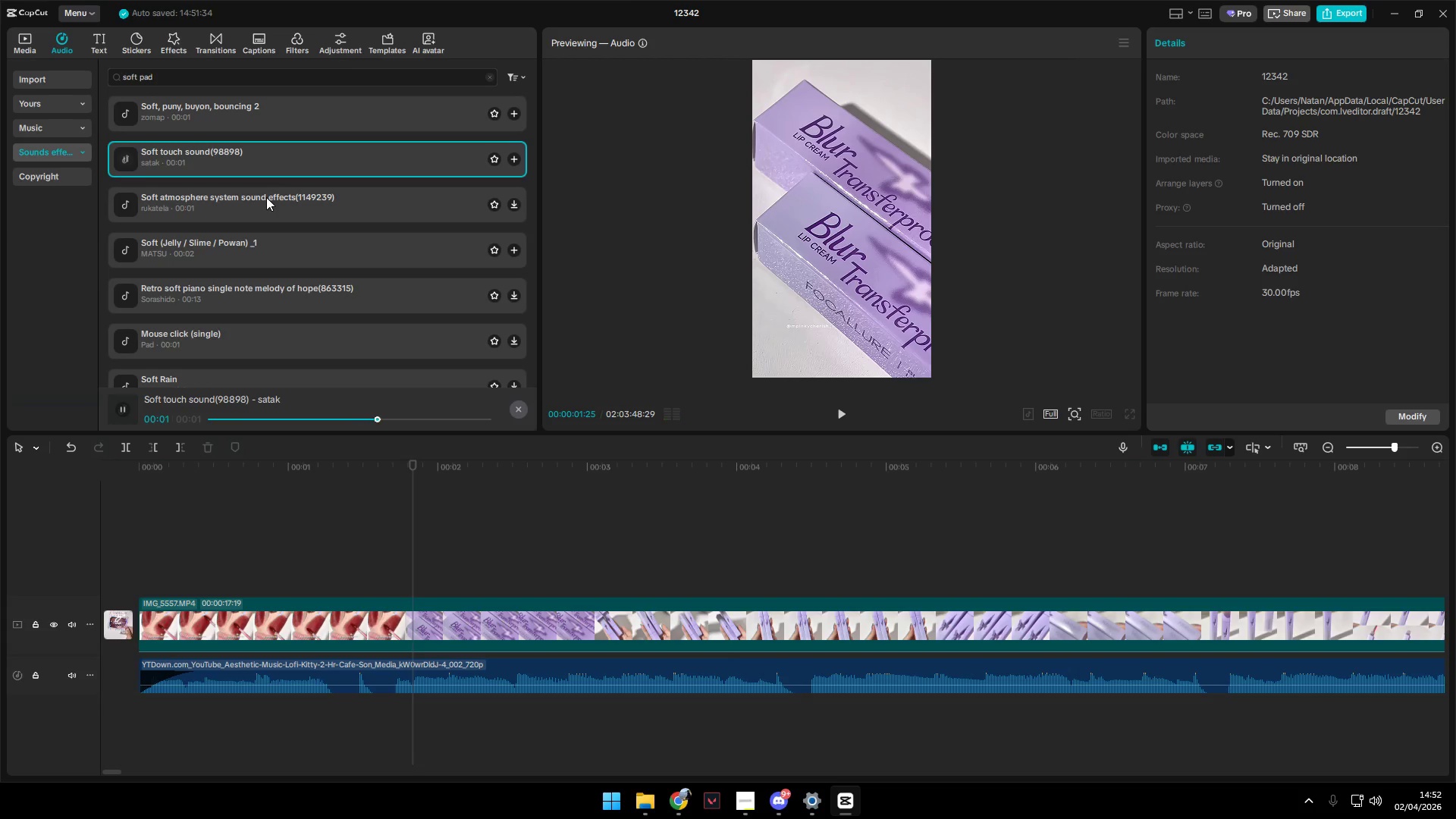 
left_click_drag(start_coordinate=[260, 144], to_coordinate=[130, 715])
 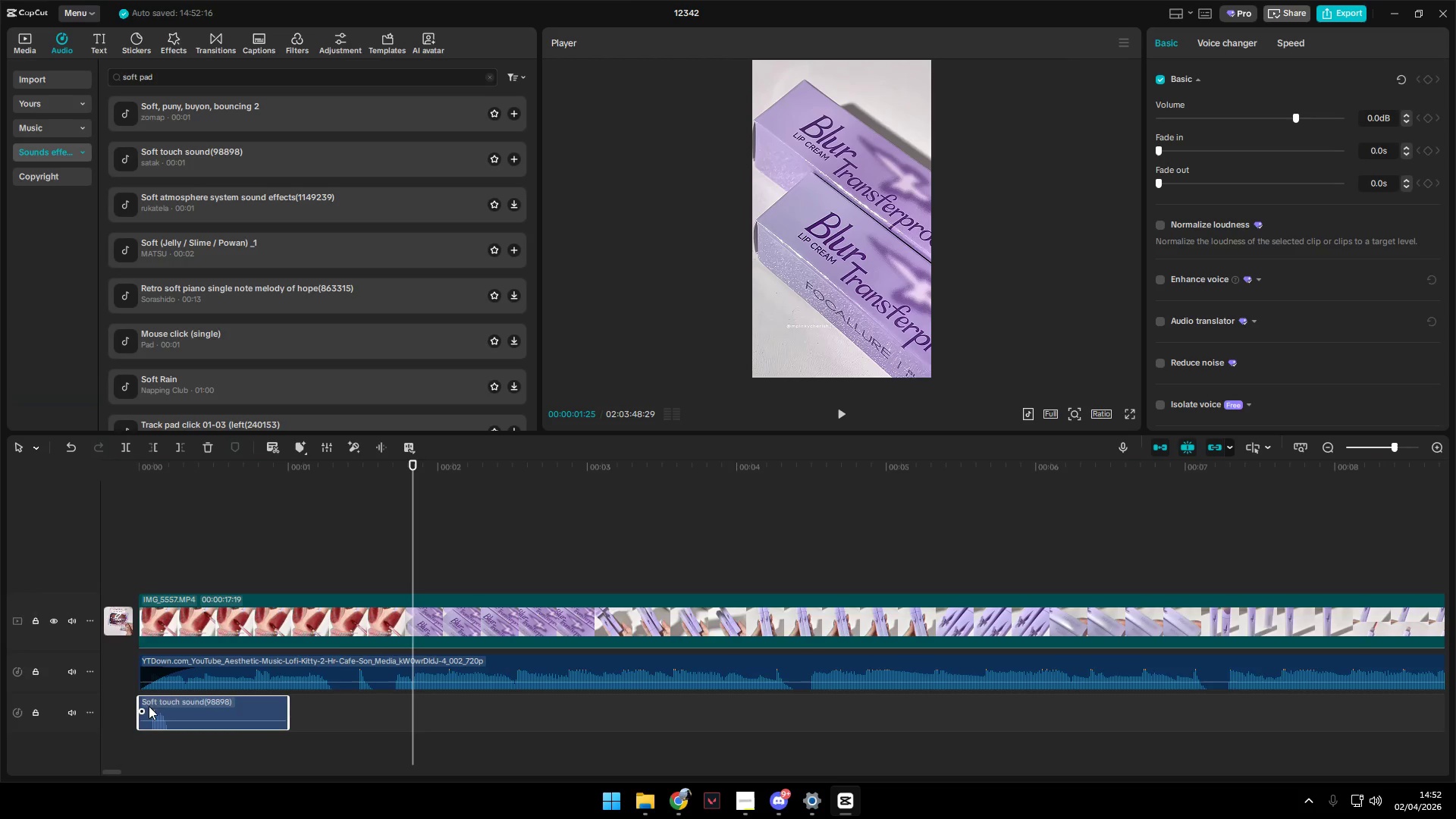 
hold_key(key=ControlLeft, duration=0.53)
 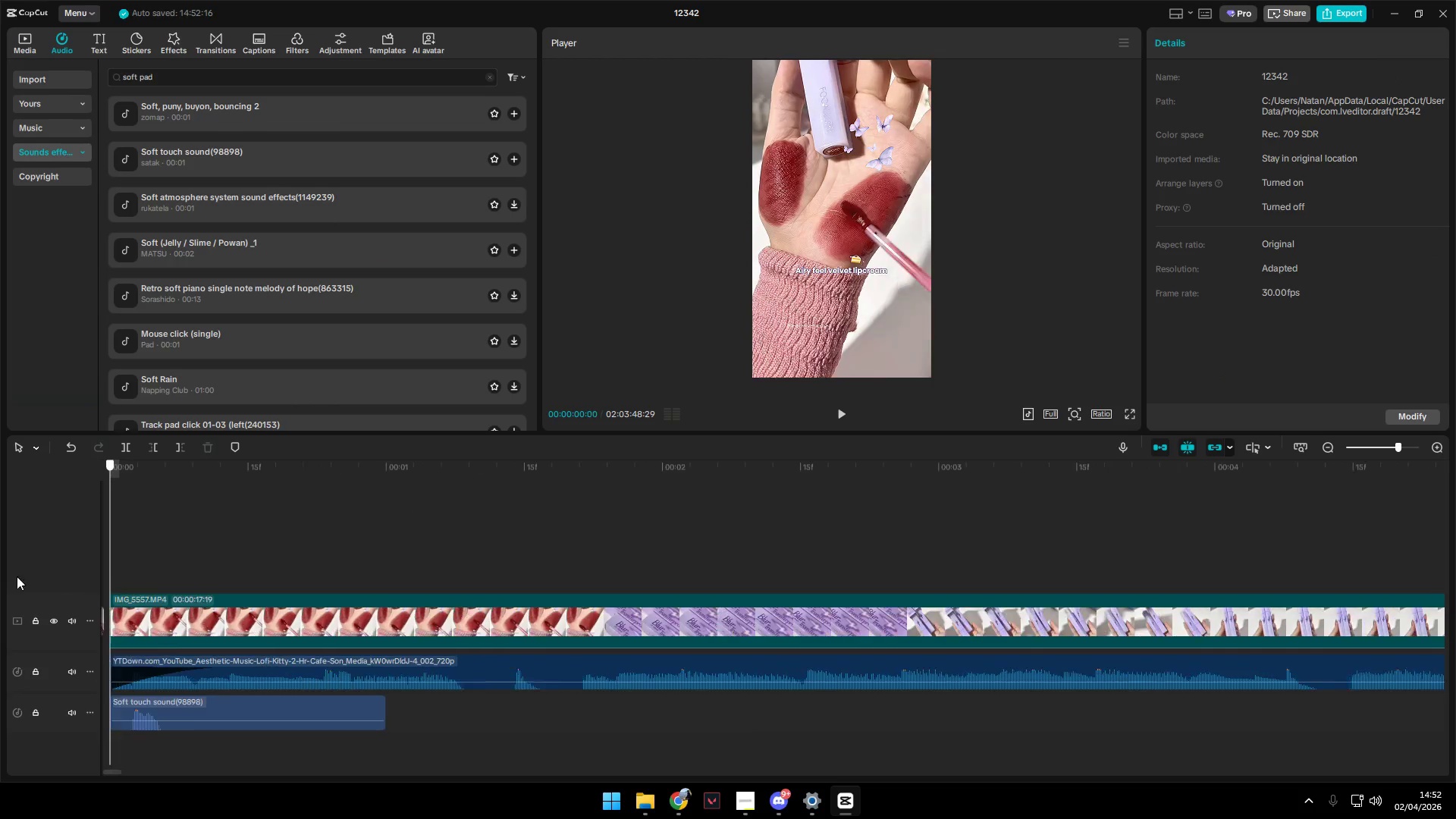 
left_click([162, 572])
 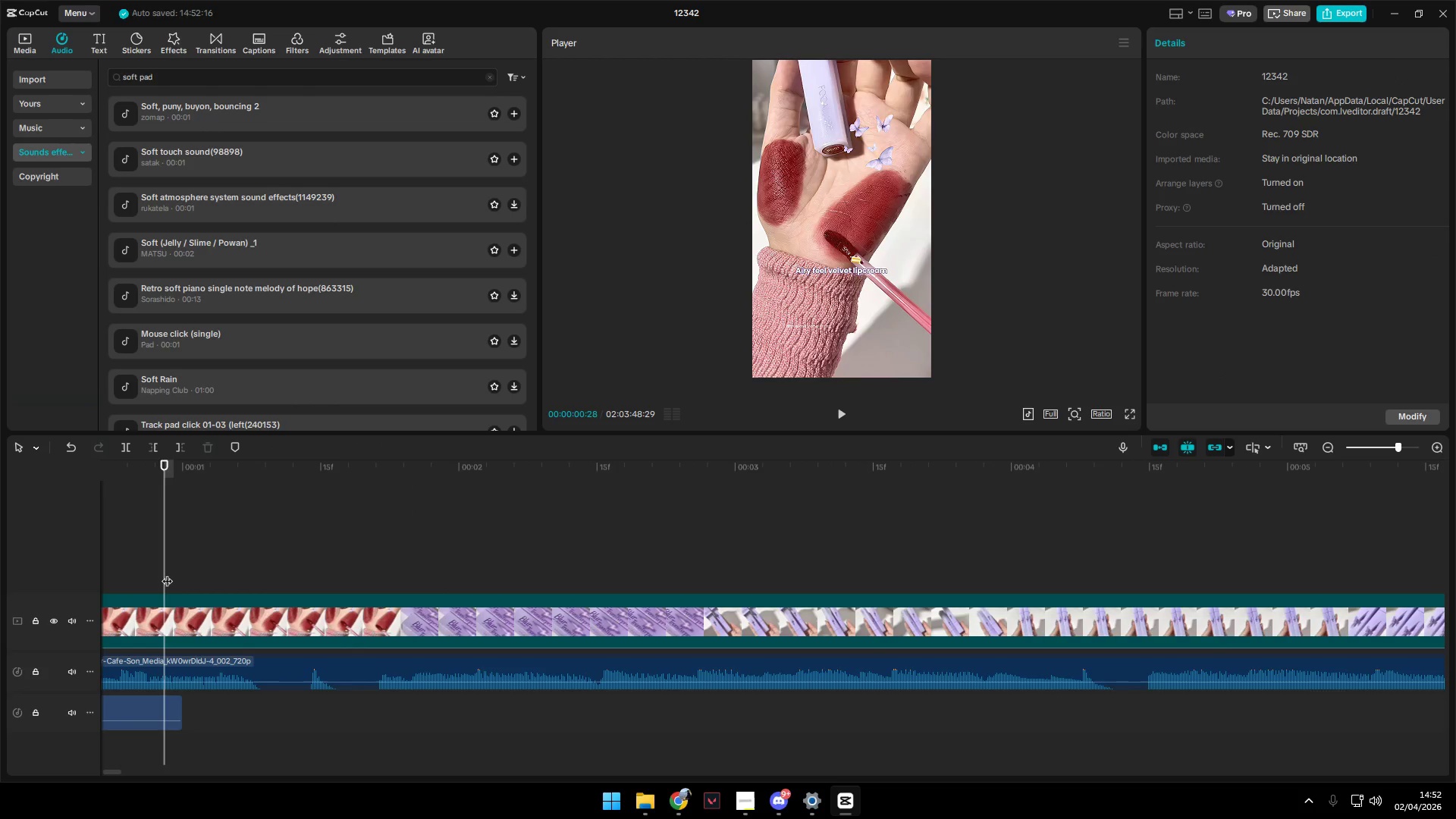 
scroll: coordinate [161, 699], scroll_direction: up, amount: 5.0
 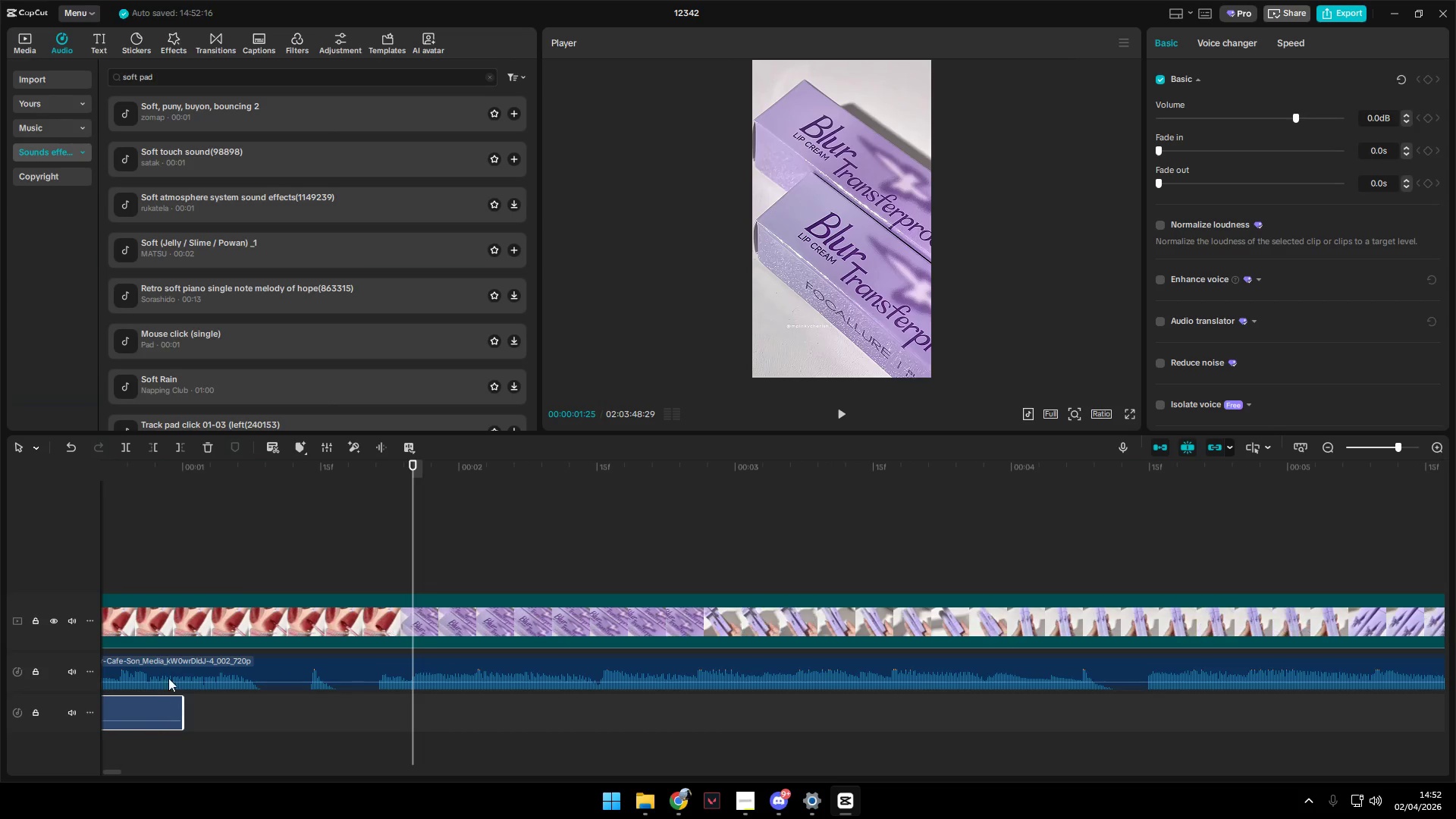 
left_click_drag(start_coordinate=[167, 573], to_coordinate=[0, 571])
 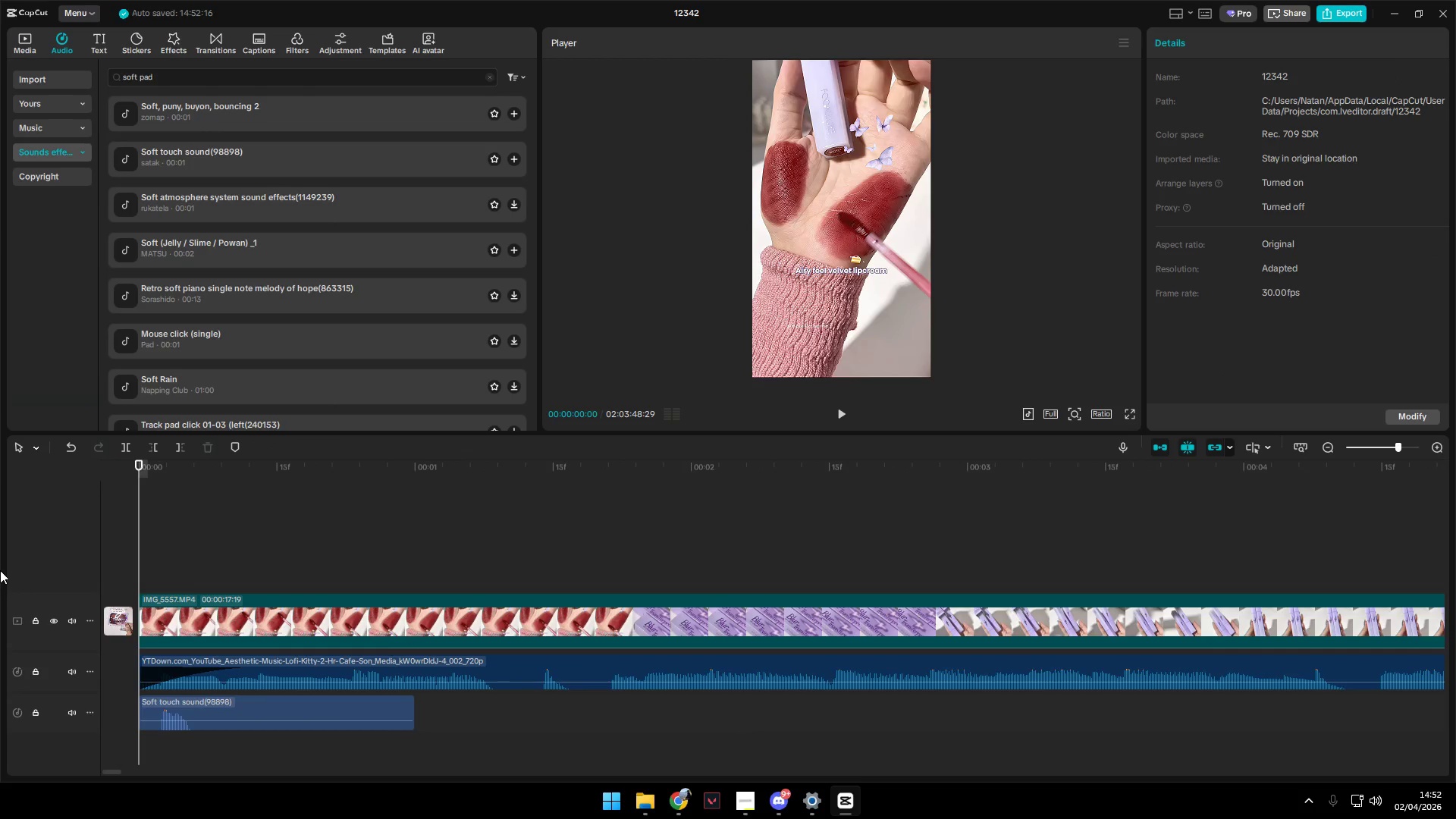 
key(Space)
 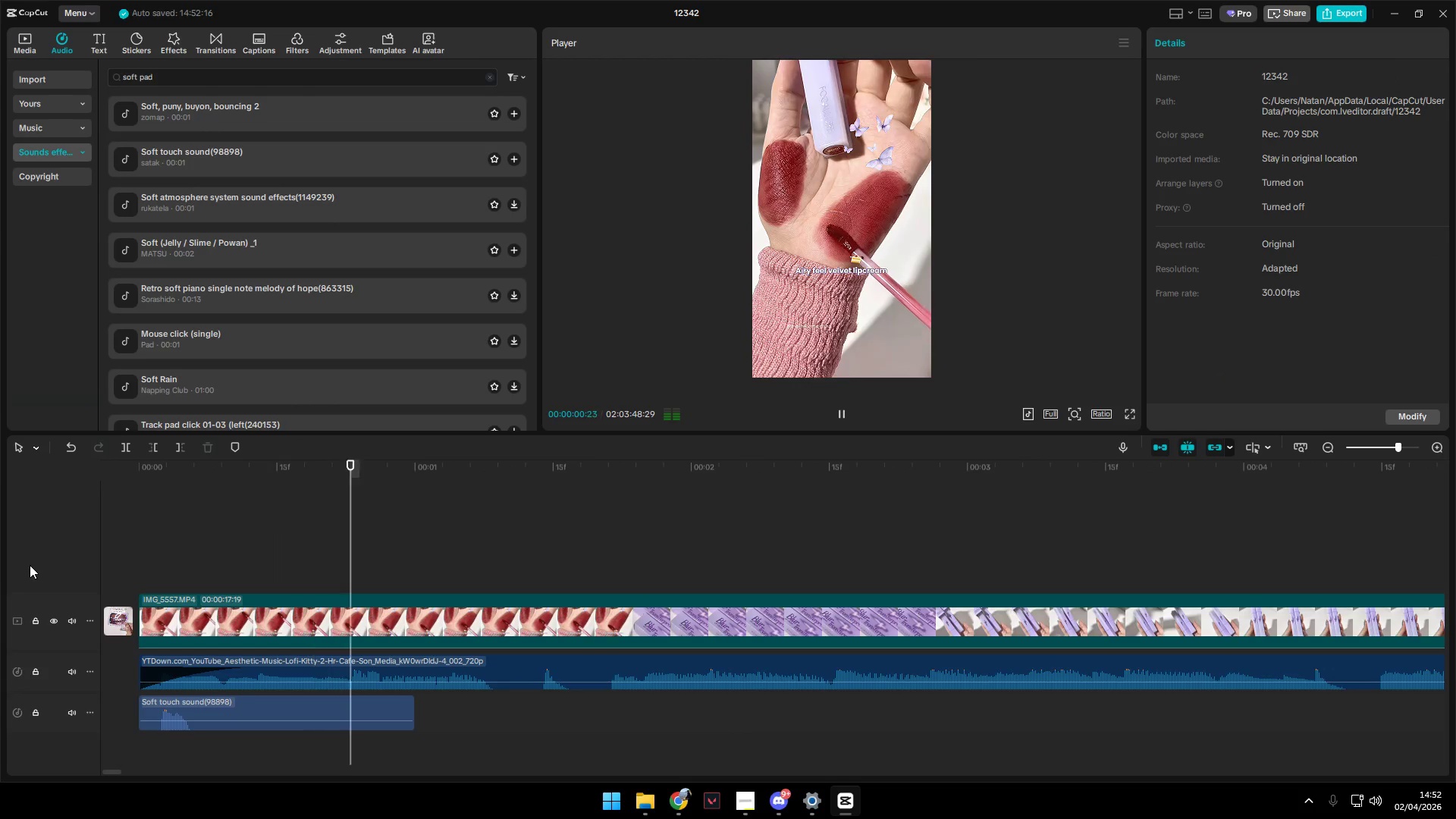 
key(Space)
 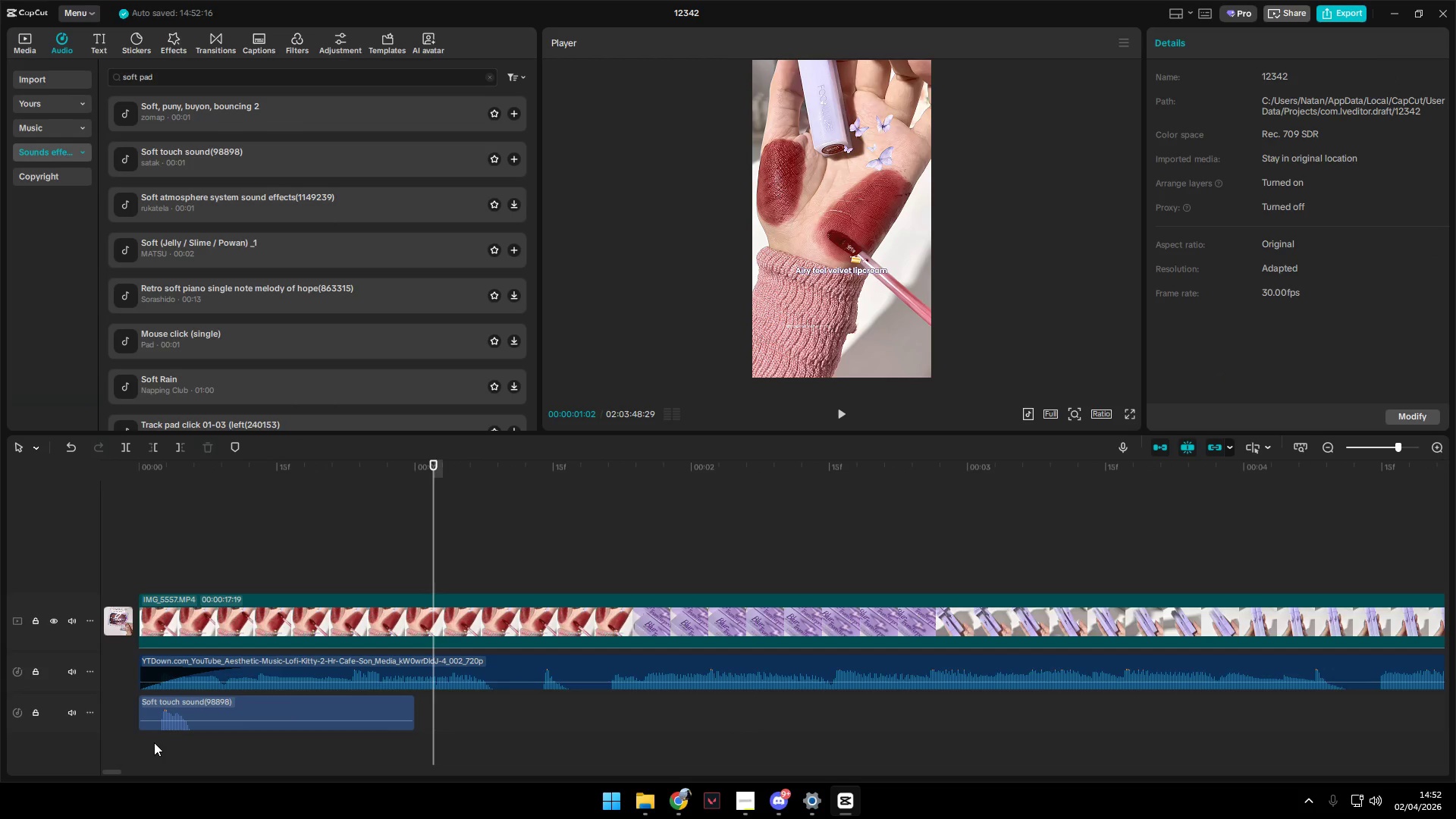 
triple_click([155, 746])
 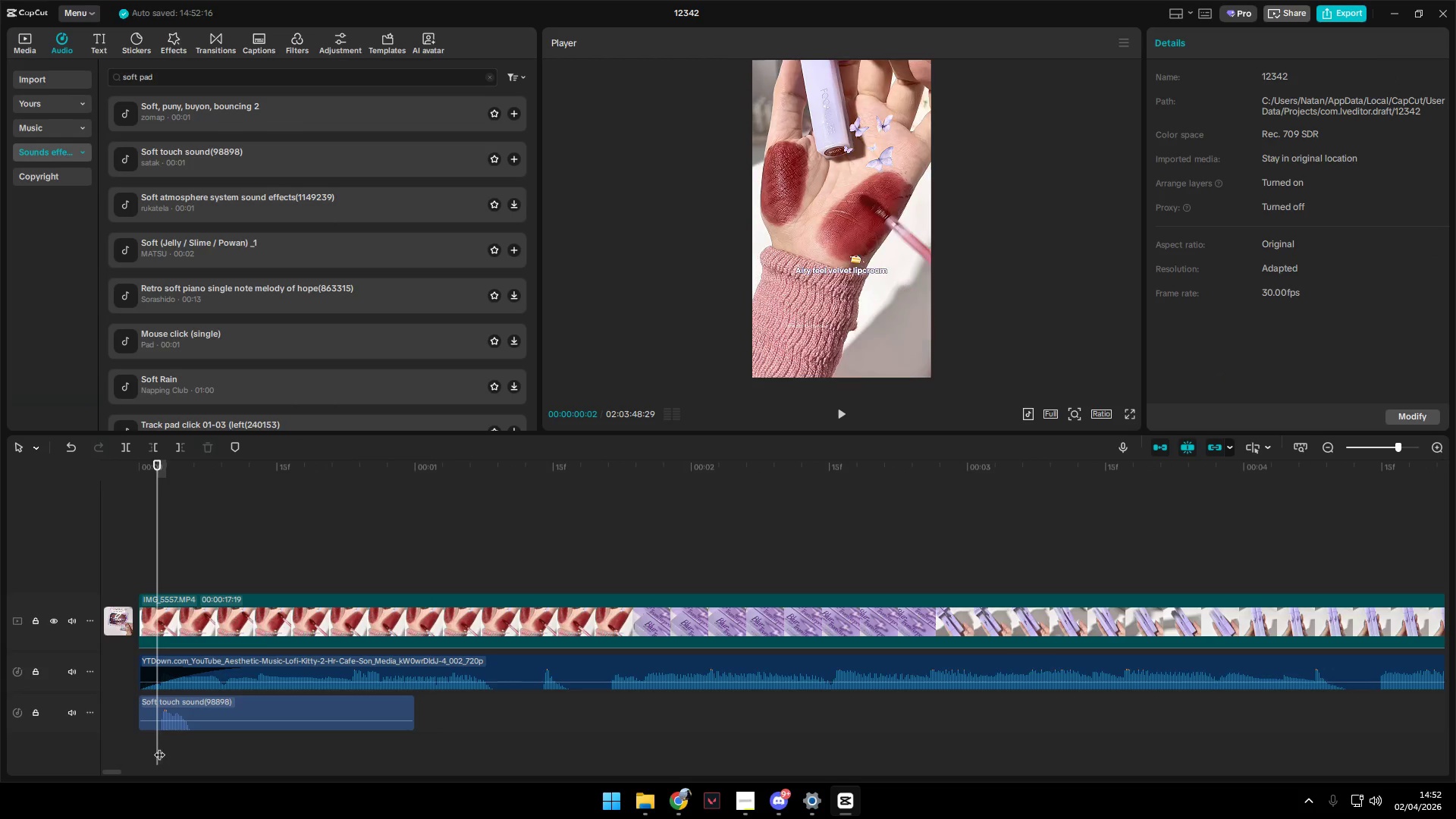 
triple_click([159, 747])
 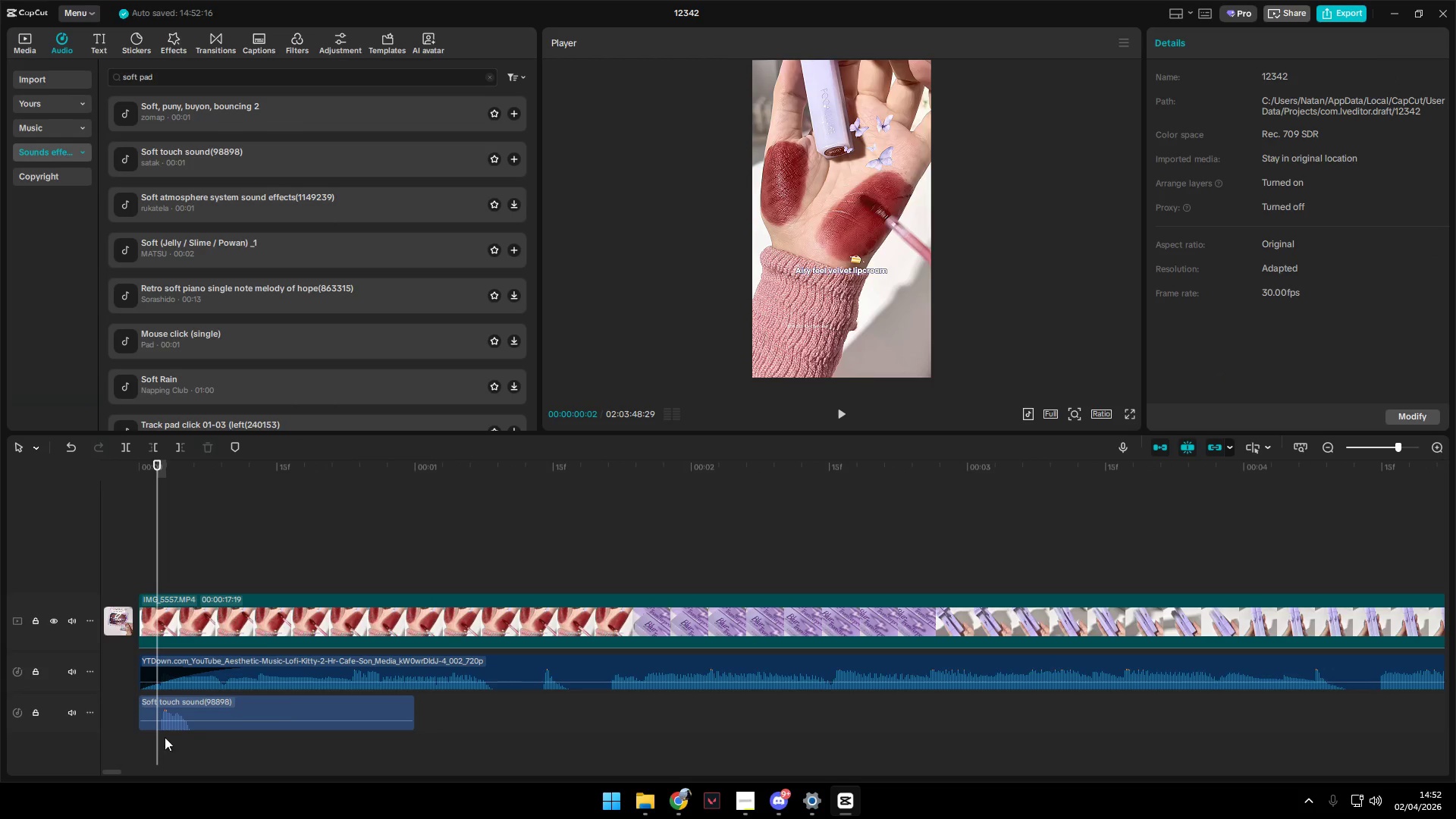 
left_click([193, 704])
 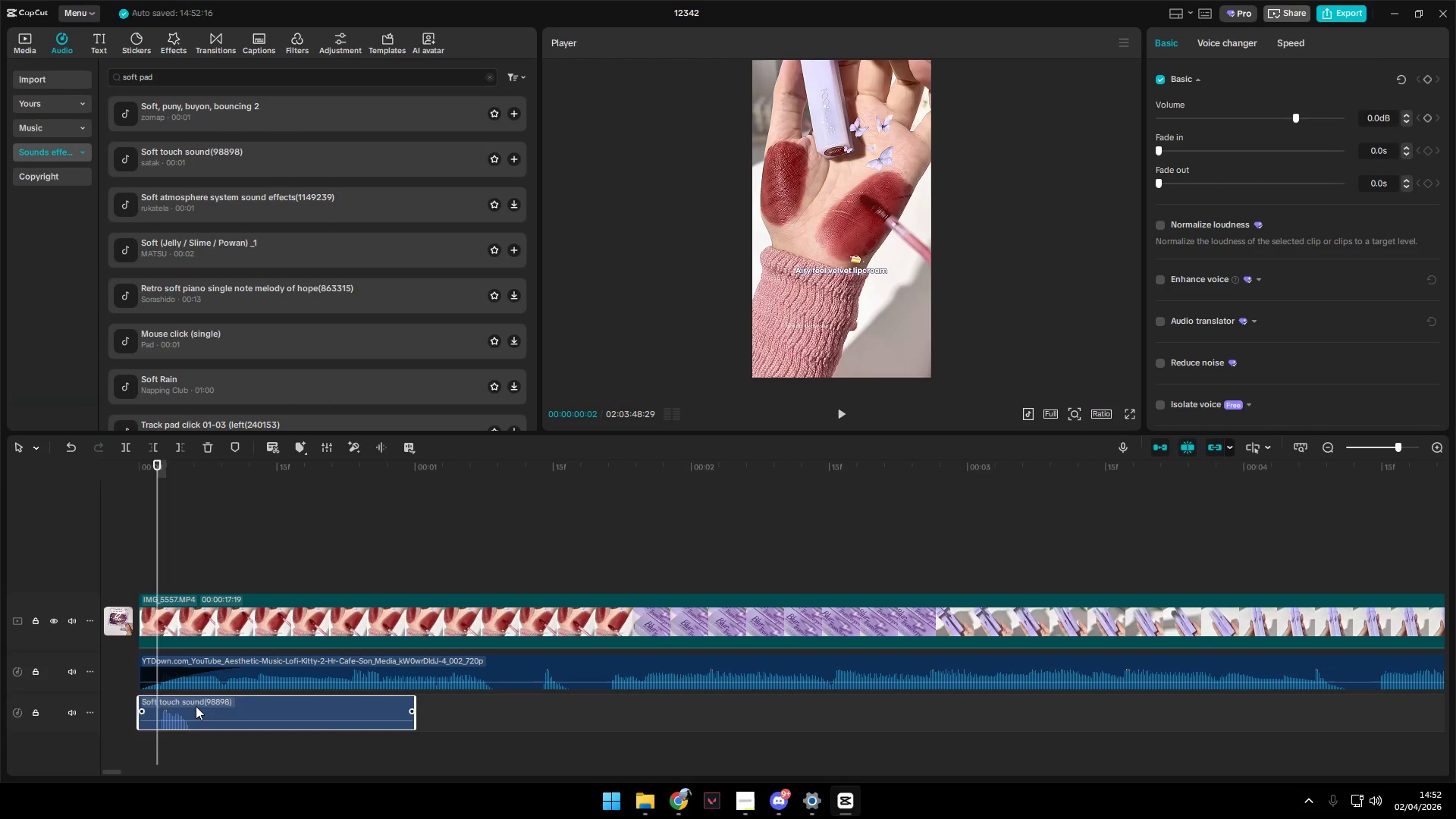 
key(Q)
 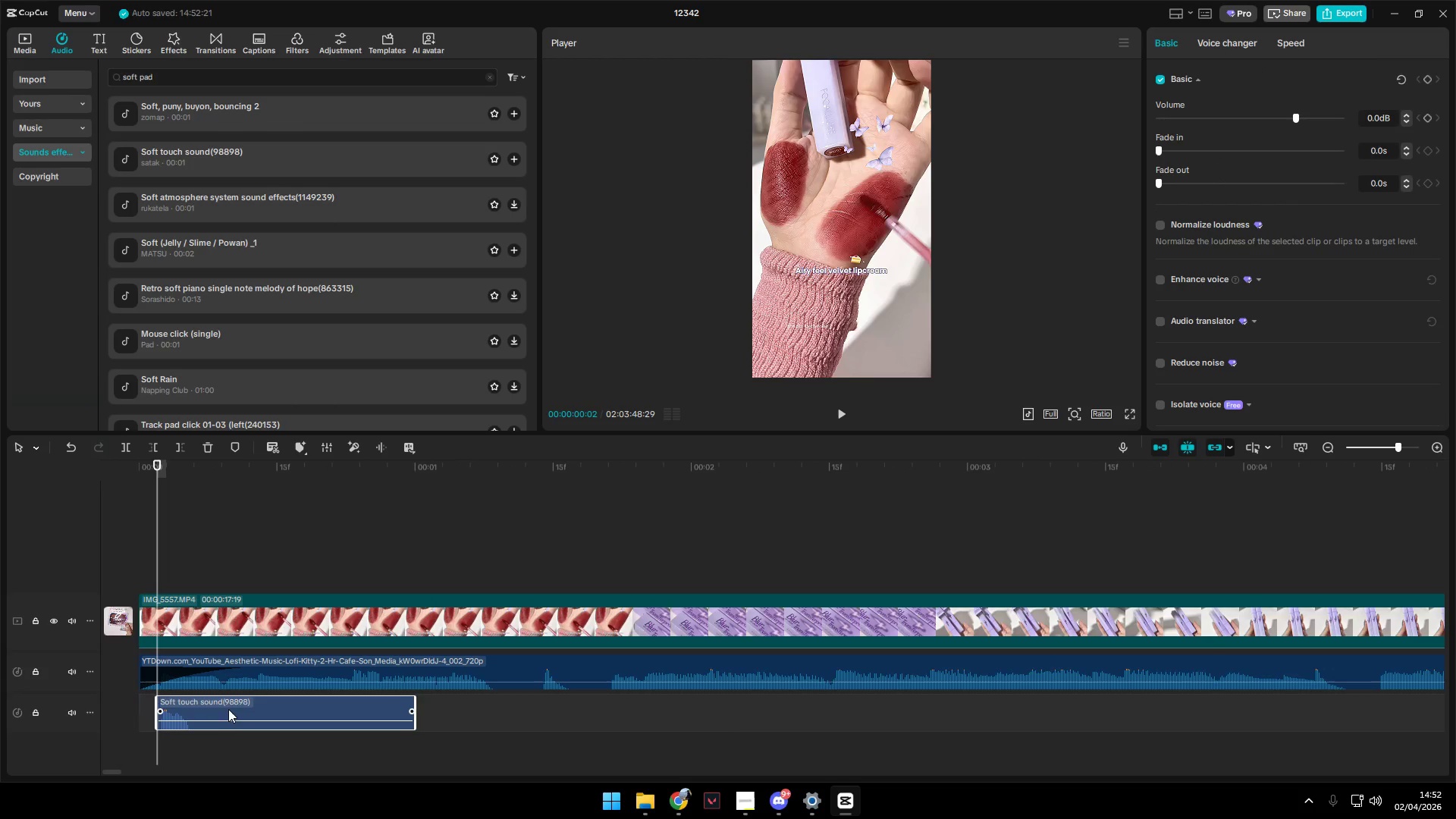 
left_click_drag(start_coordinate=[224, 708], to_coordinate=[212, 710])
 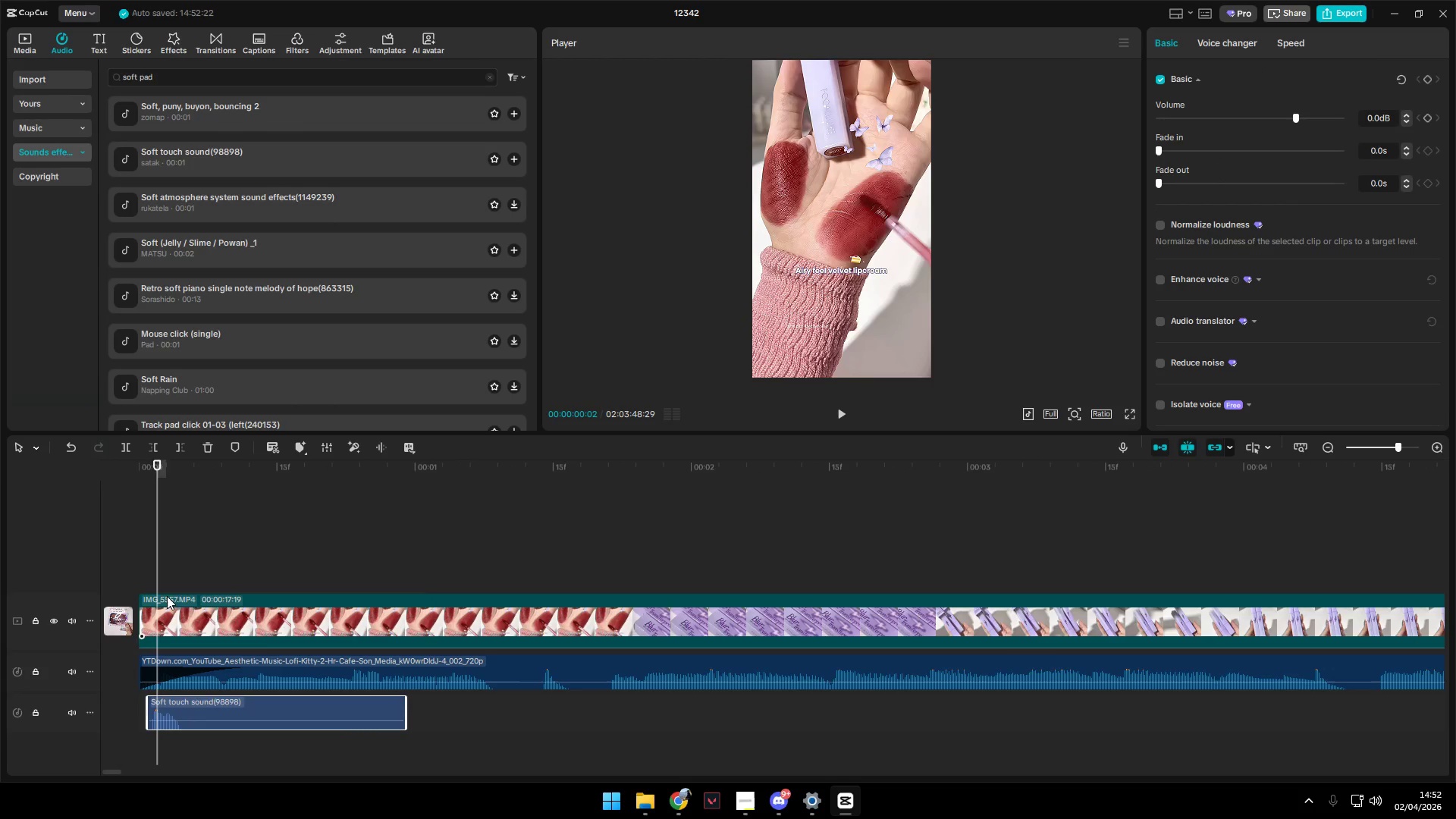 
left_click([158, 581])
 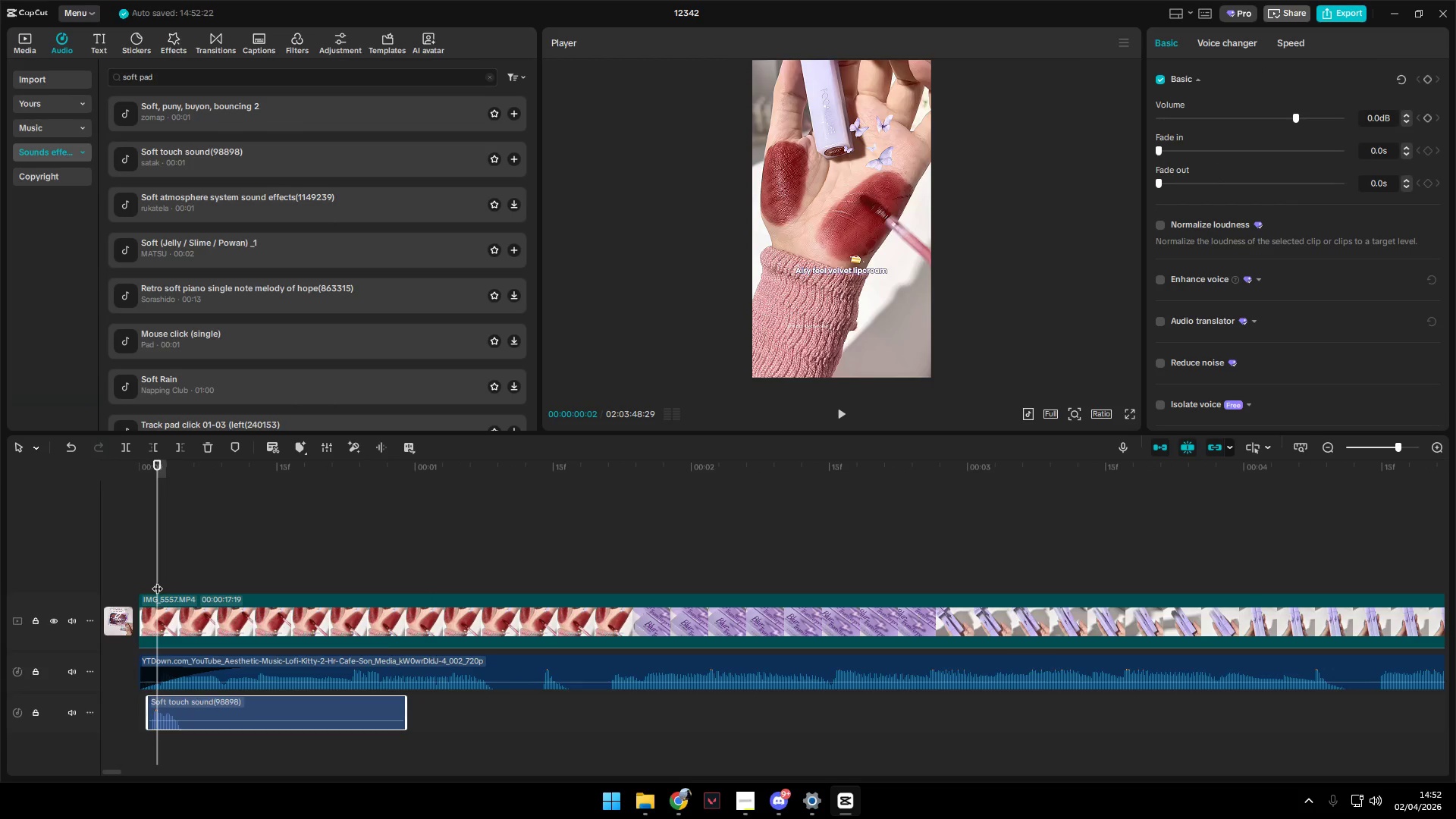 
left_click_drag(start_coordinate=[156, 581], to_coordinate=[139, 580])
 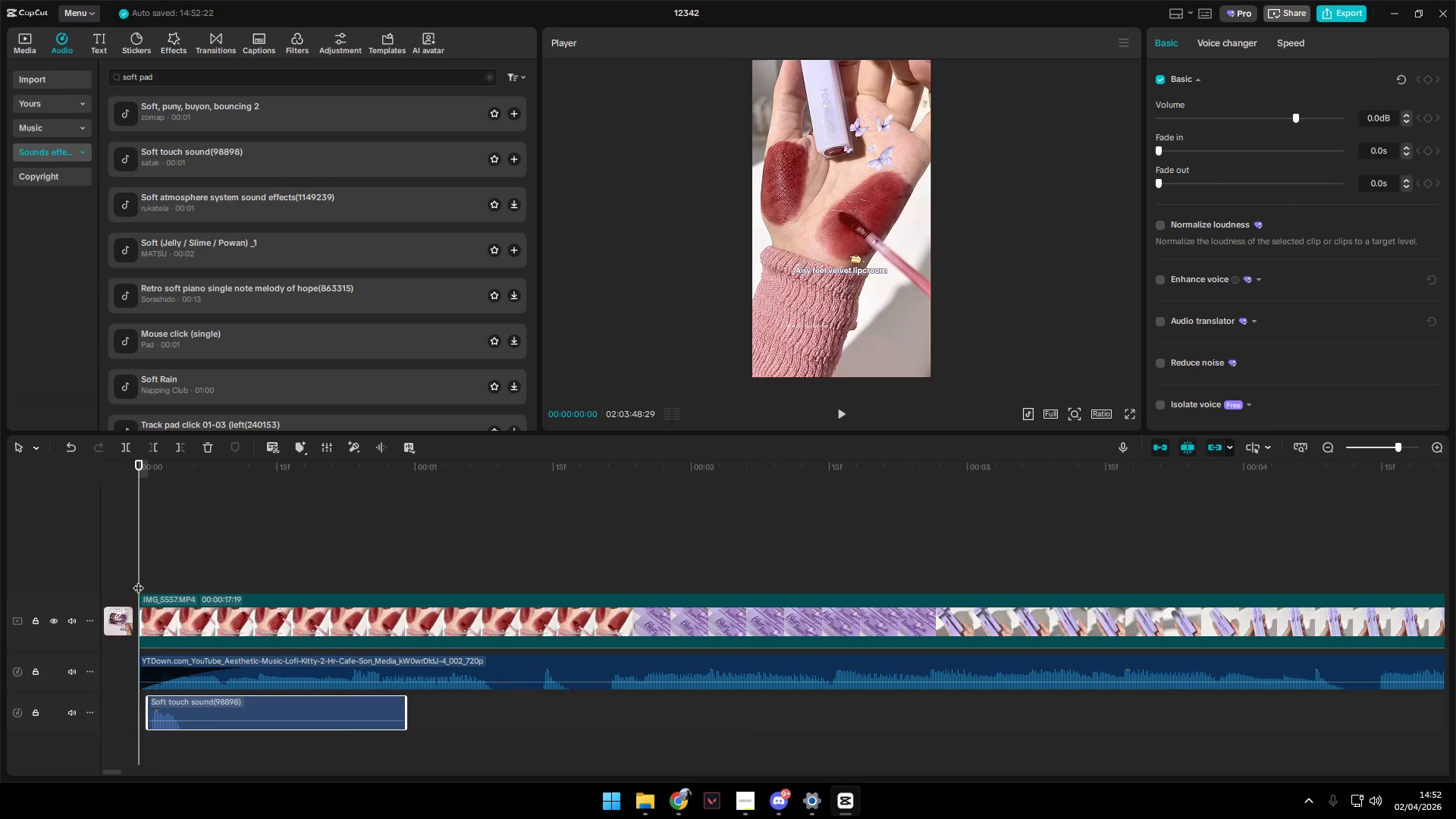 
key(Space)
 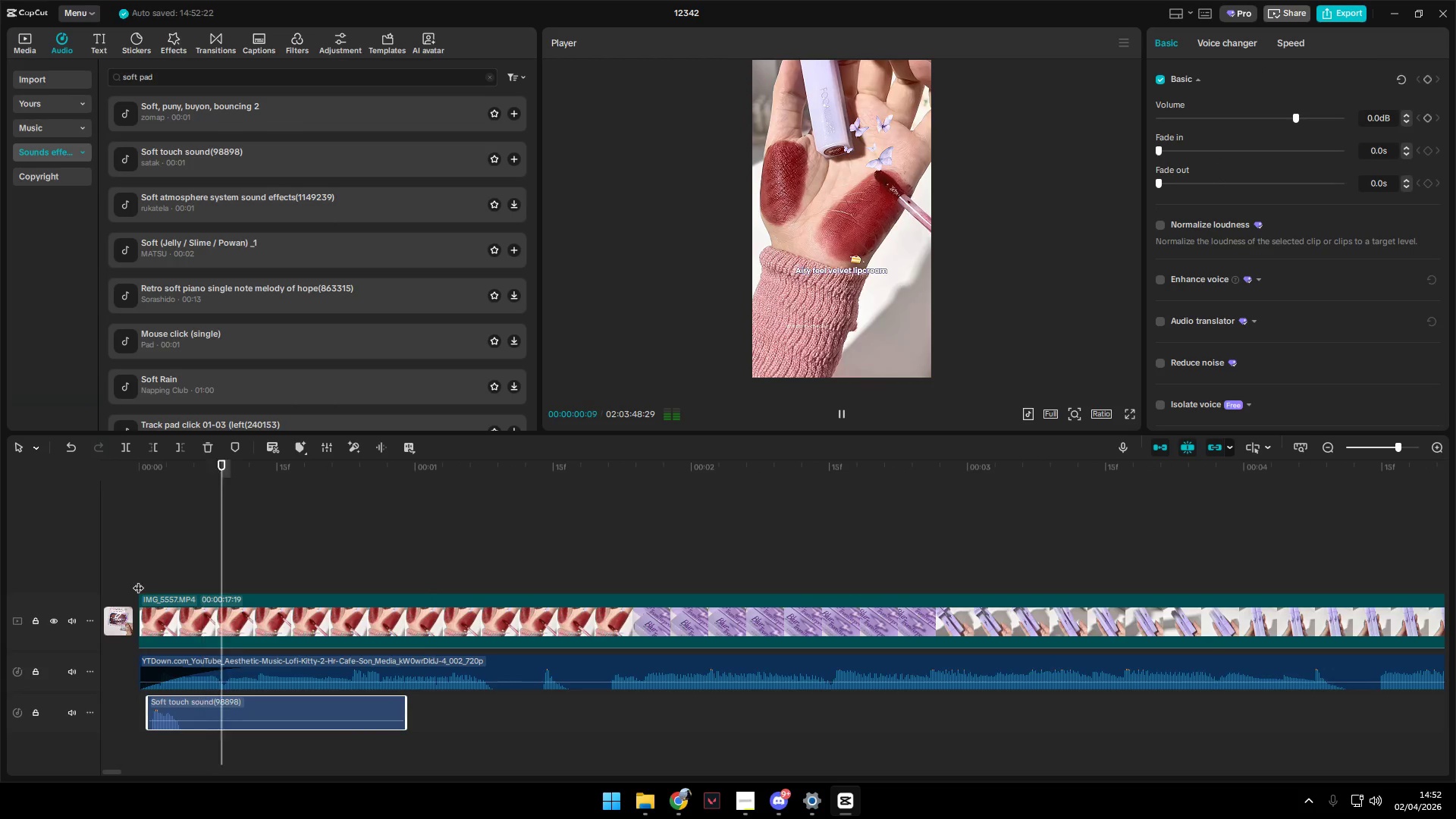 
key(Space)
 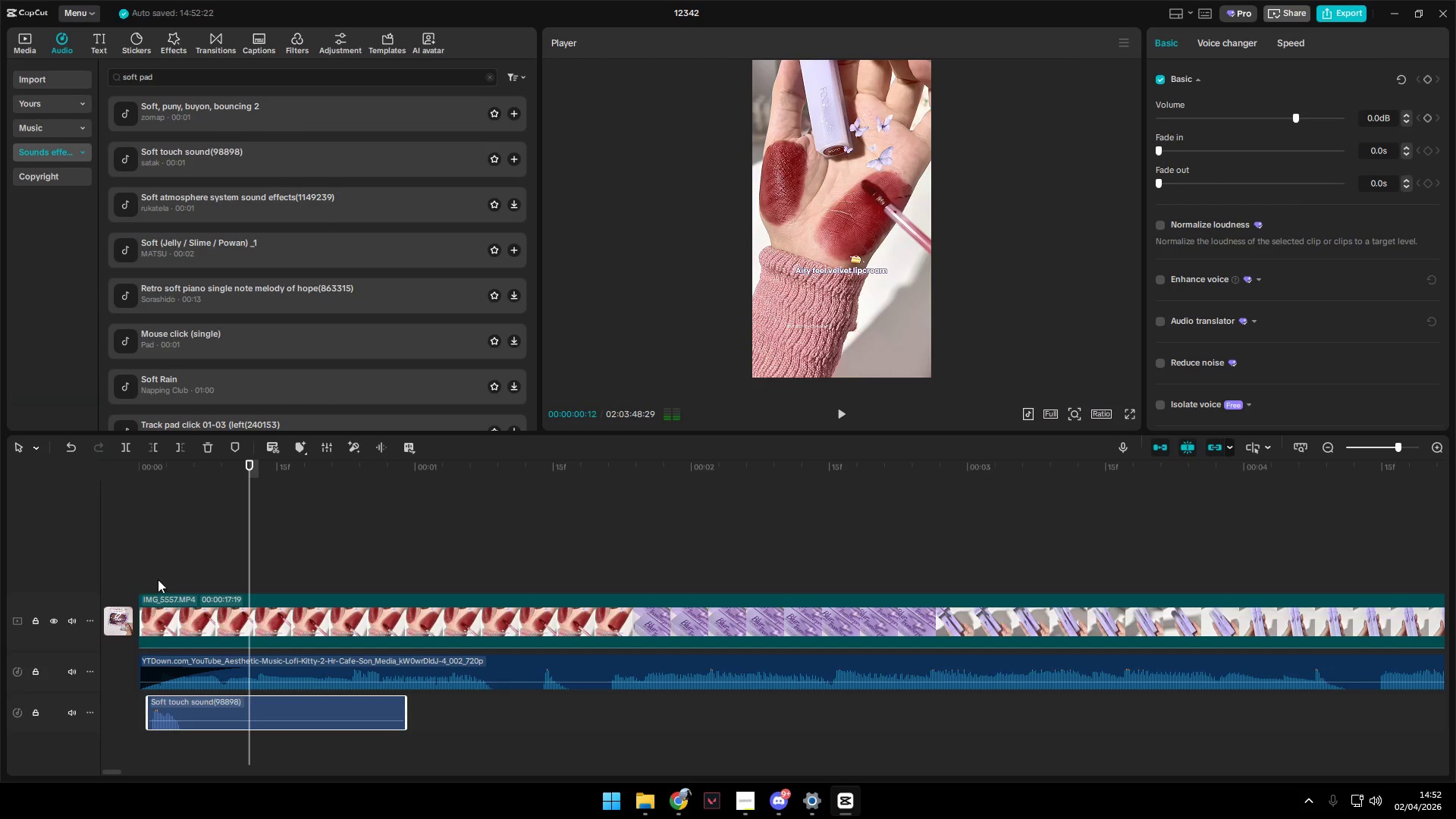 
left_click([158, 571])
 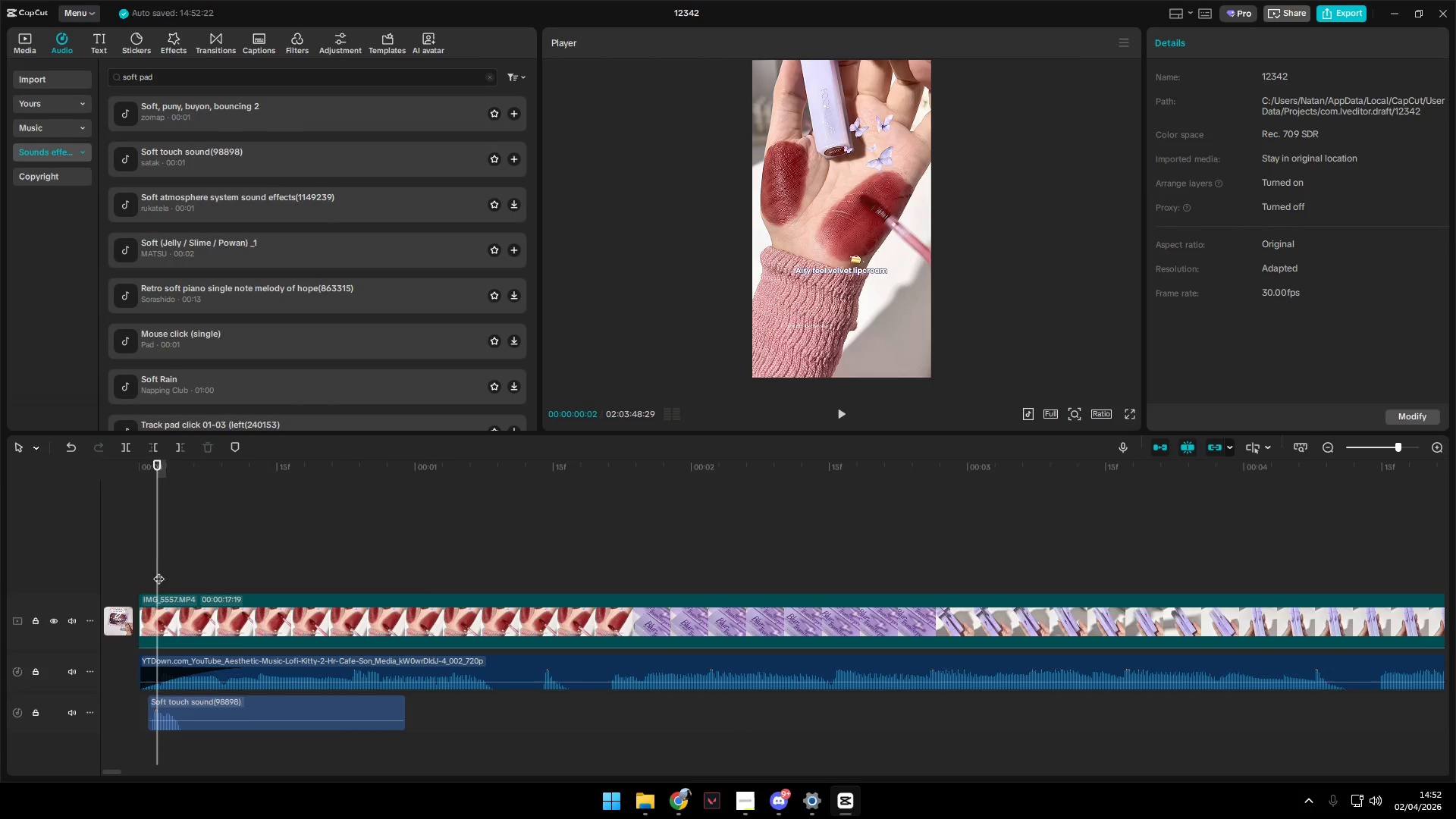 
left_click_drag(start_coordinate=[158, 571], to_coordinate=[93, 565])
 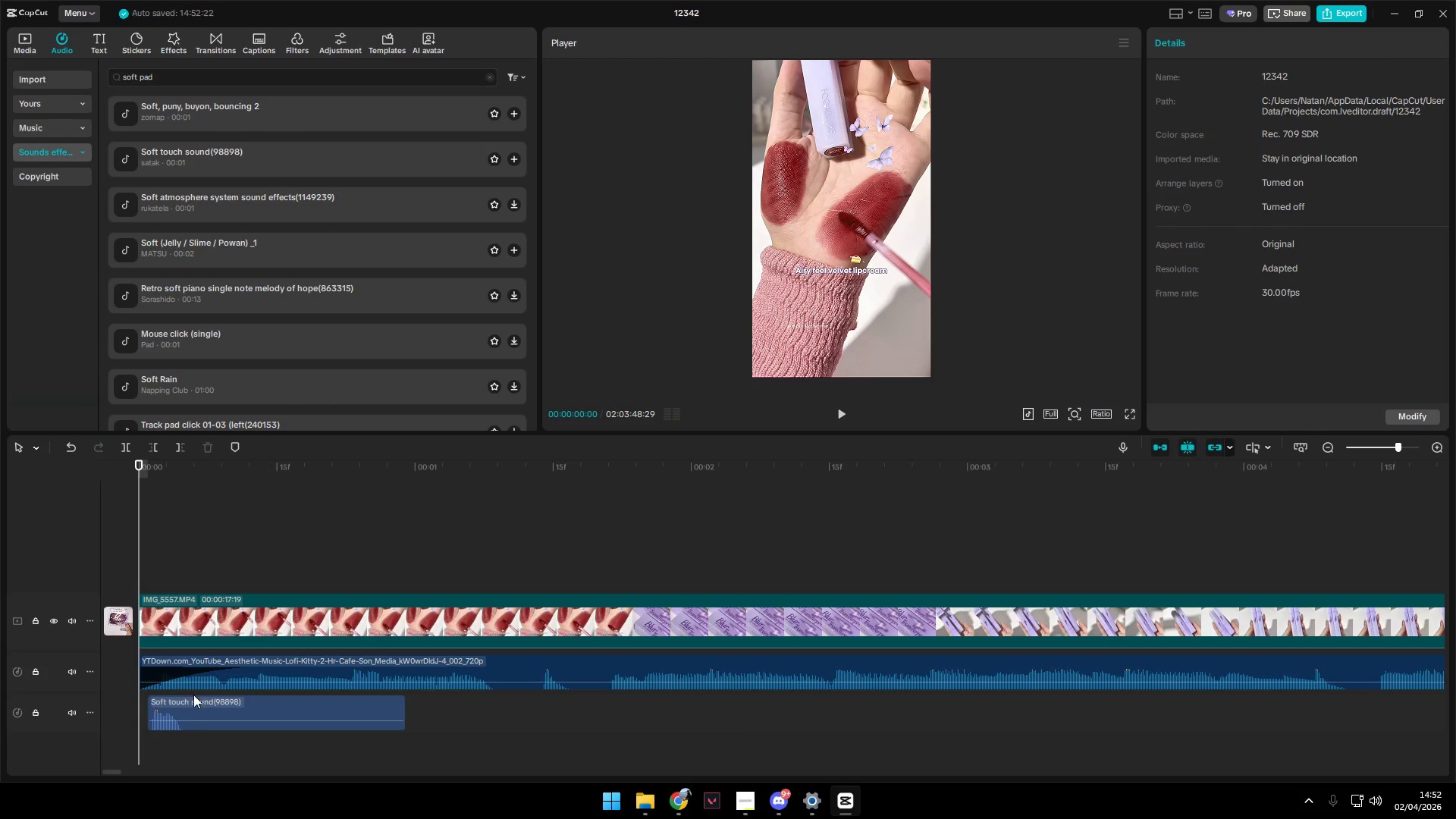 
left_click_drag(start_coordinate=[199, 713], to_coordinate=[179, 712])
 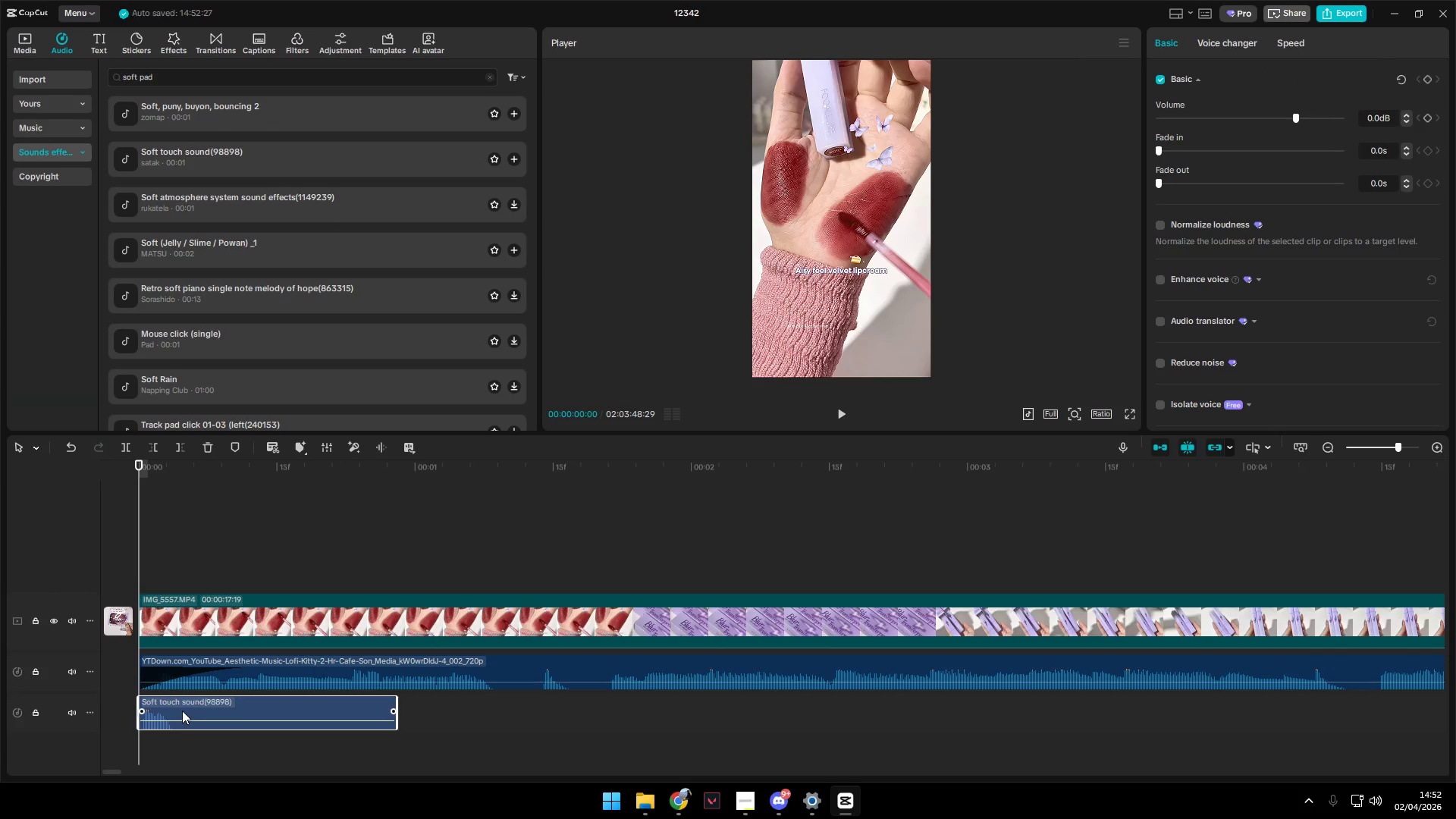 
key(Space)
 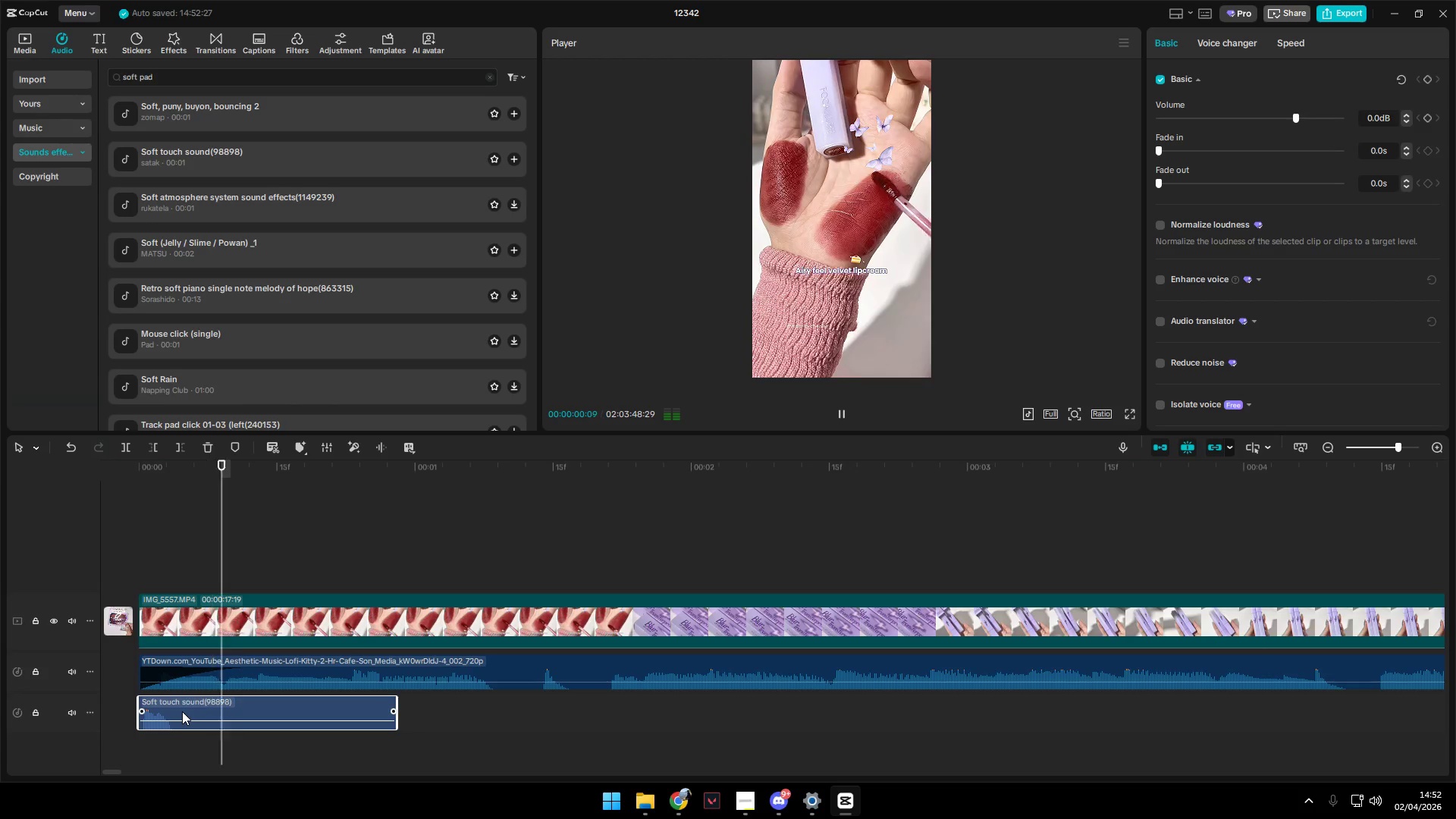 
key(Space)
 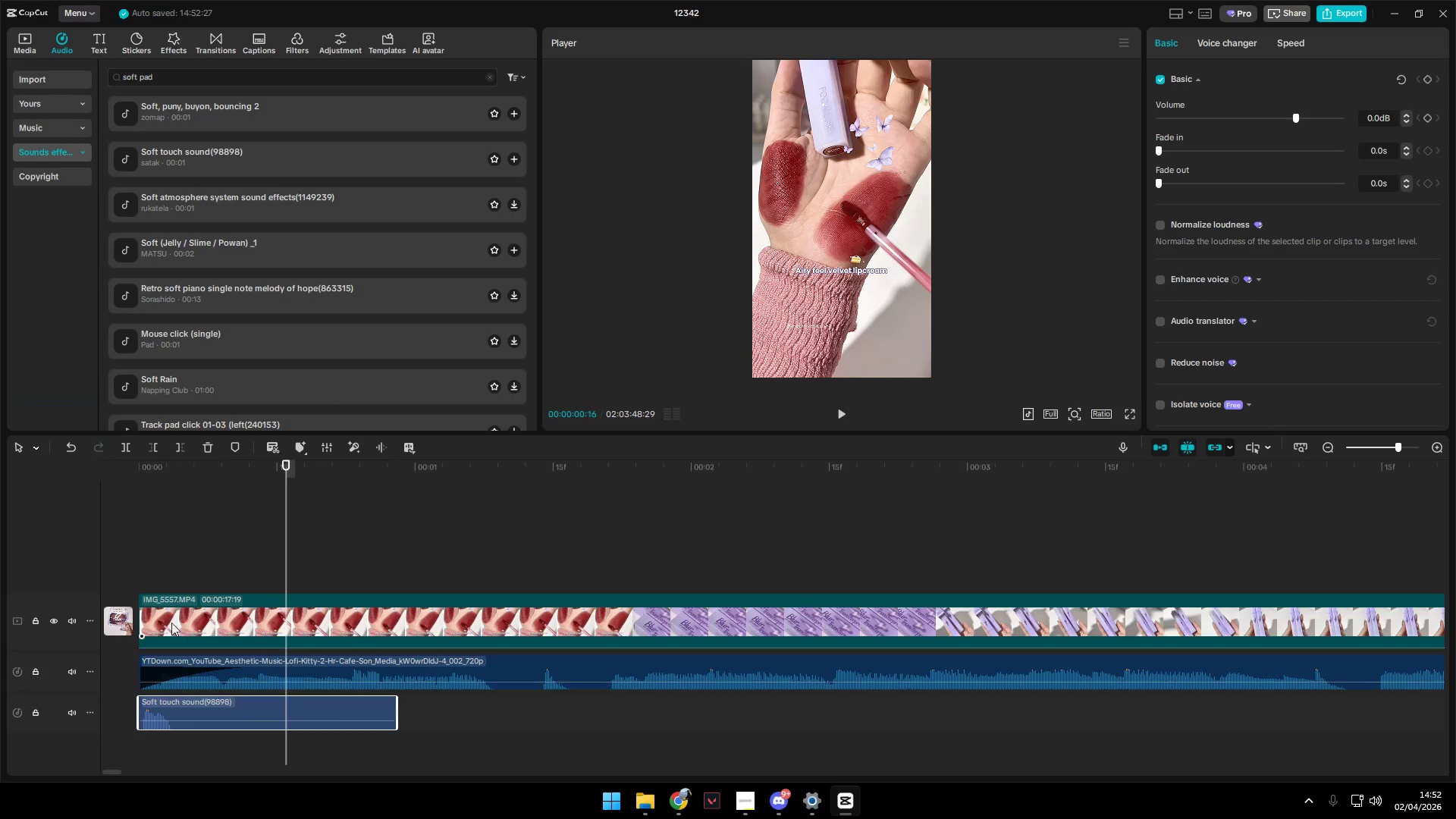 
left_click([168, 570])
 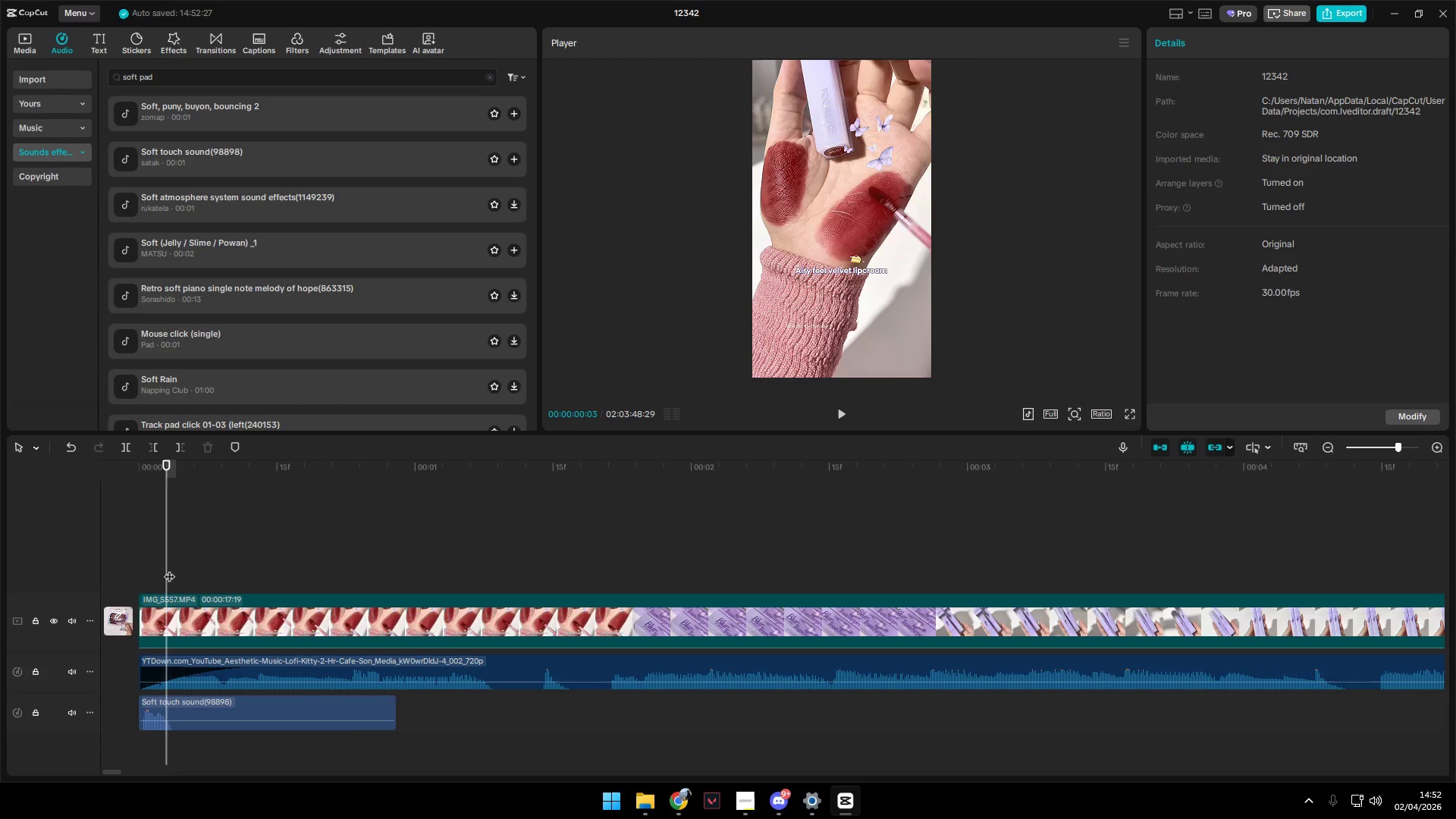 
left_click_drag(start_coordinate=[168, 569], to_coordinate=[192, 573])
 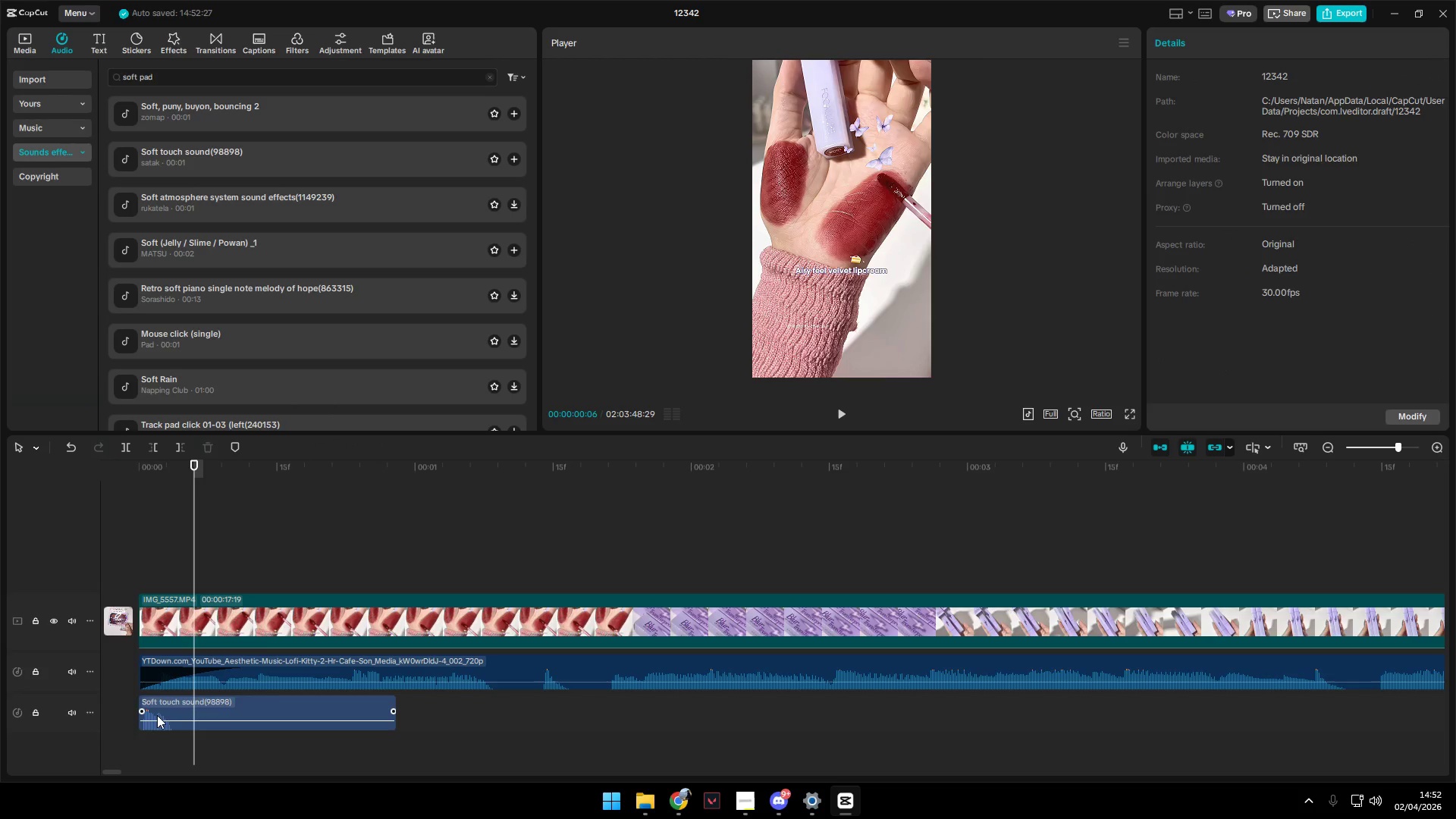 
left_click([158, 708])
 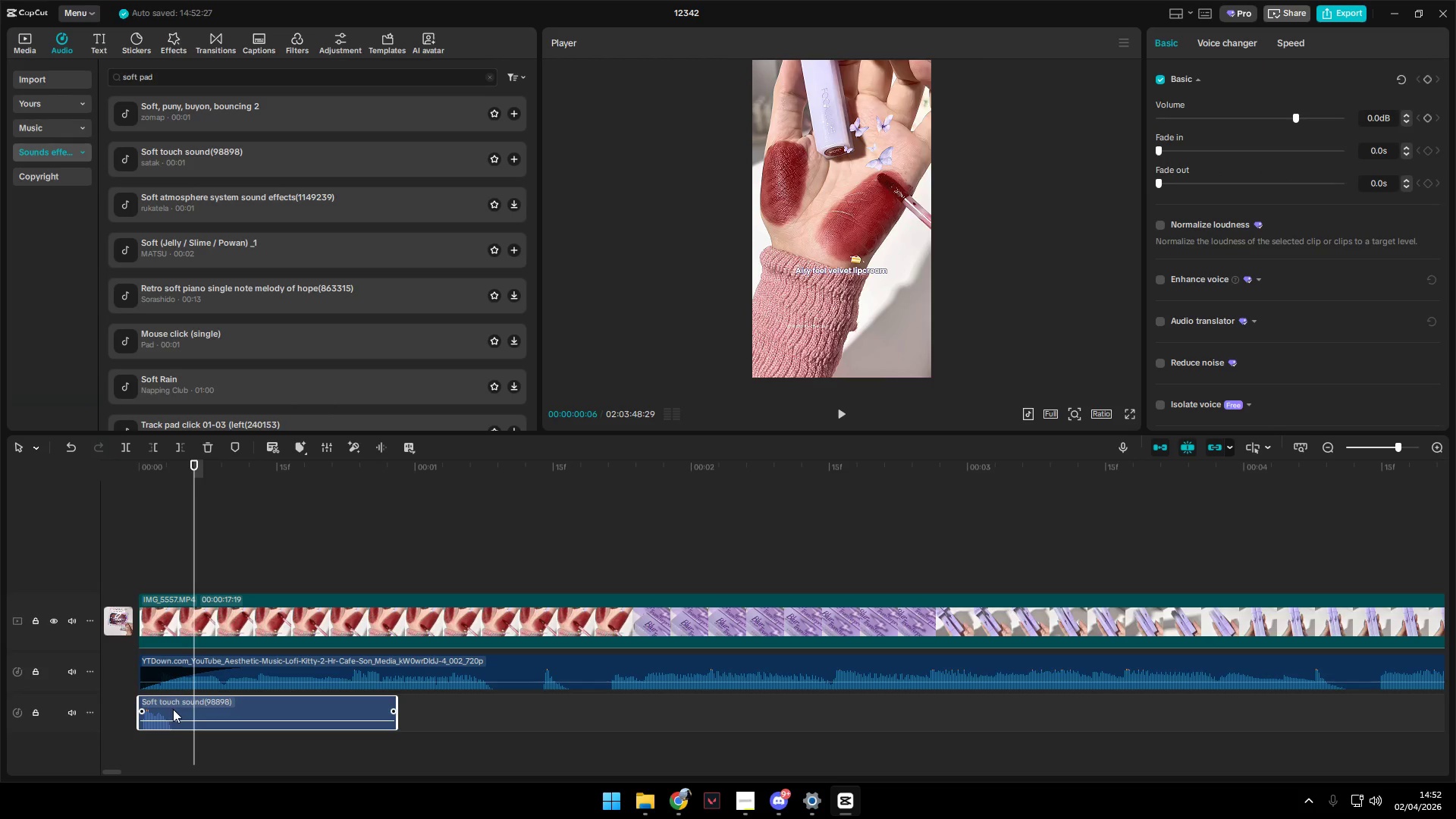 
key(W)
 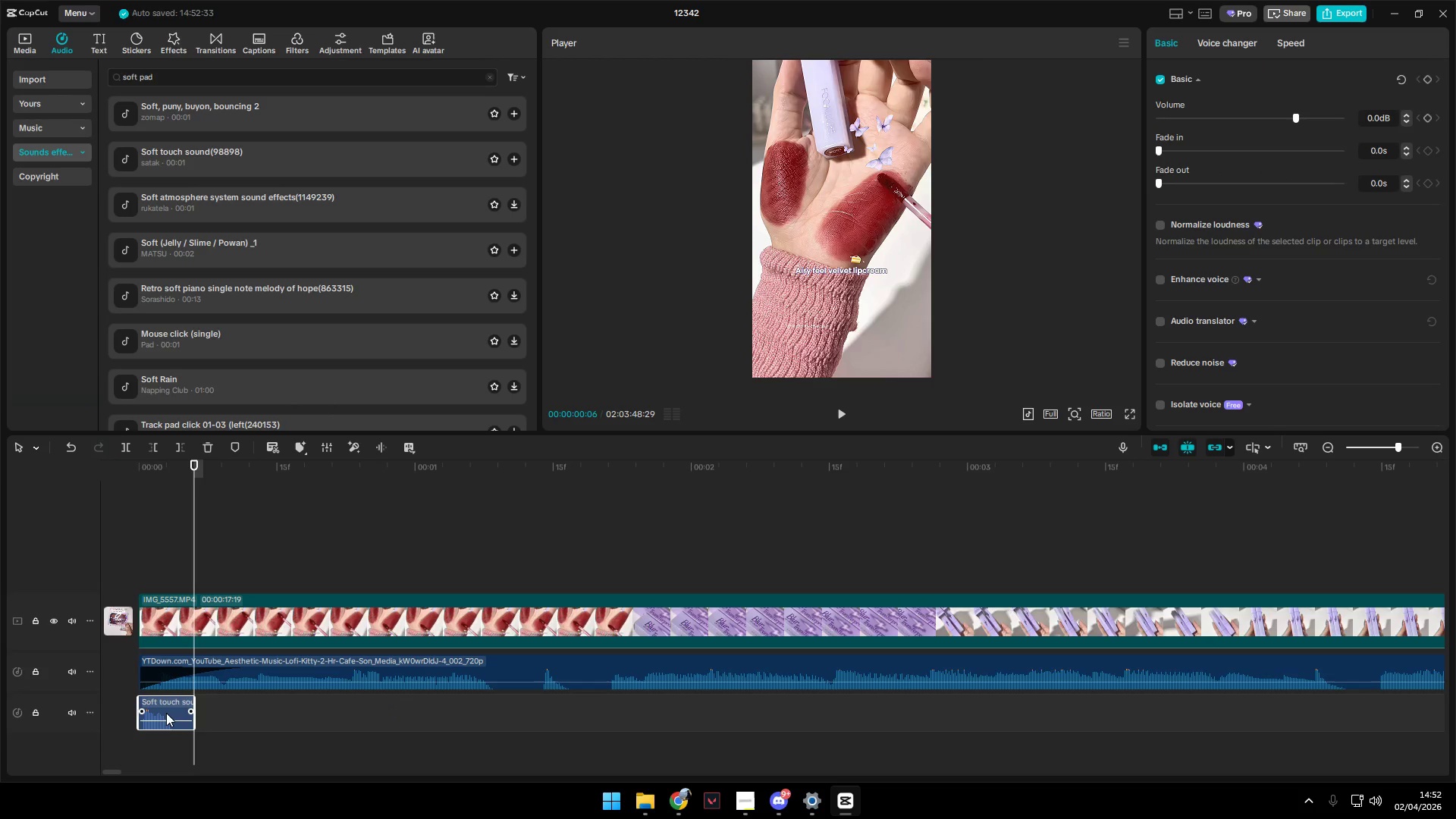 
key(Control+C)
 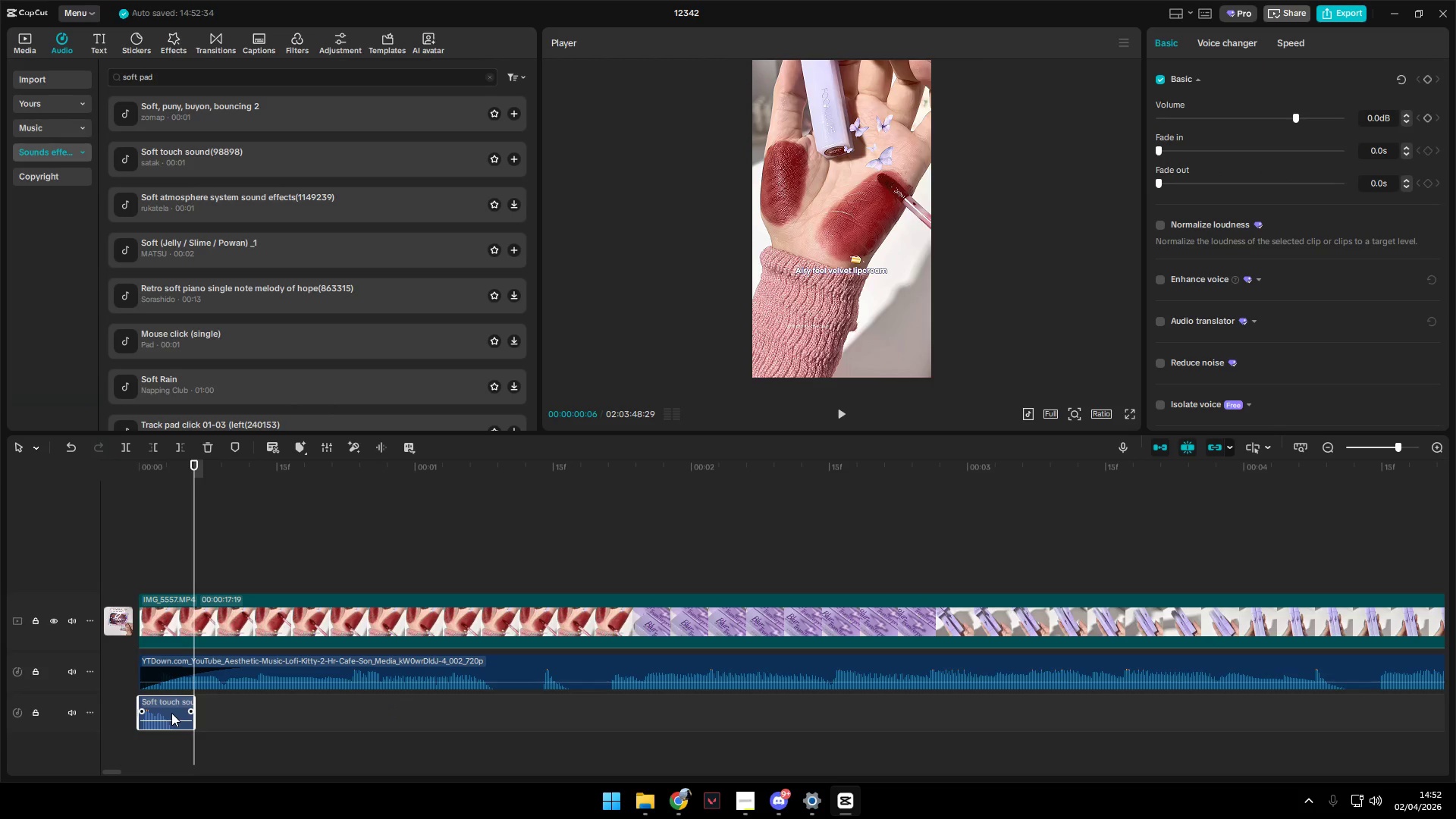 
key(Control+V)
 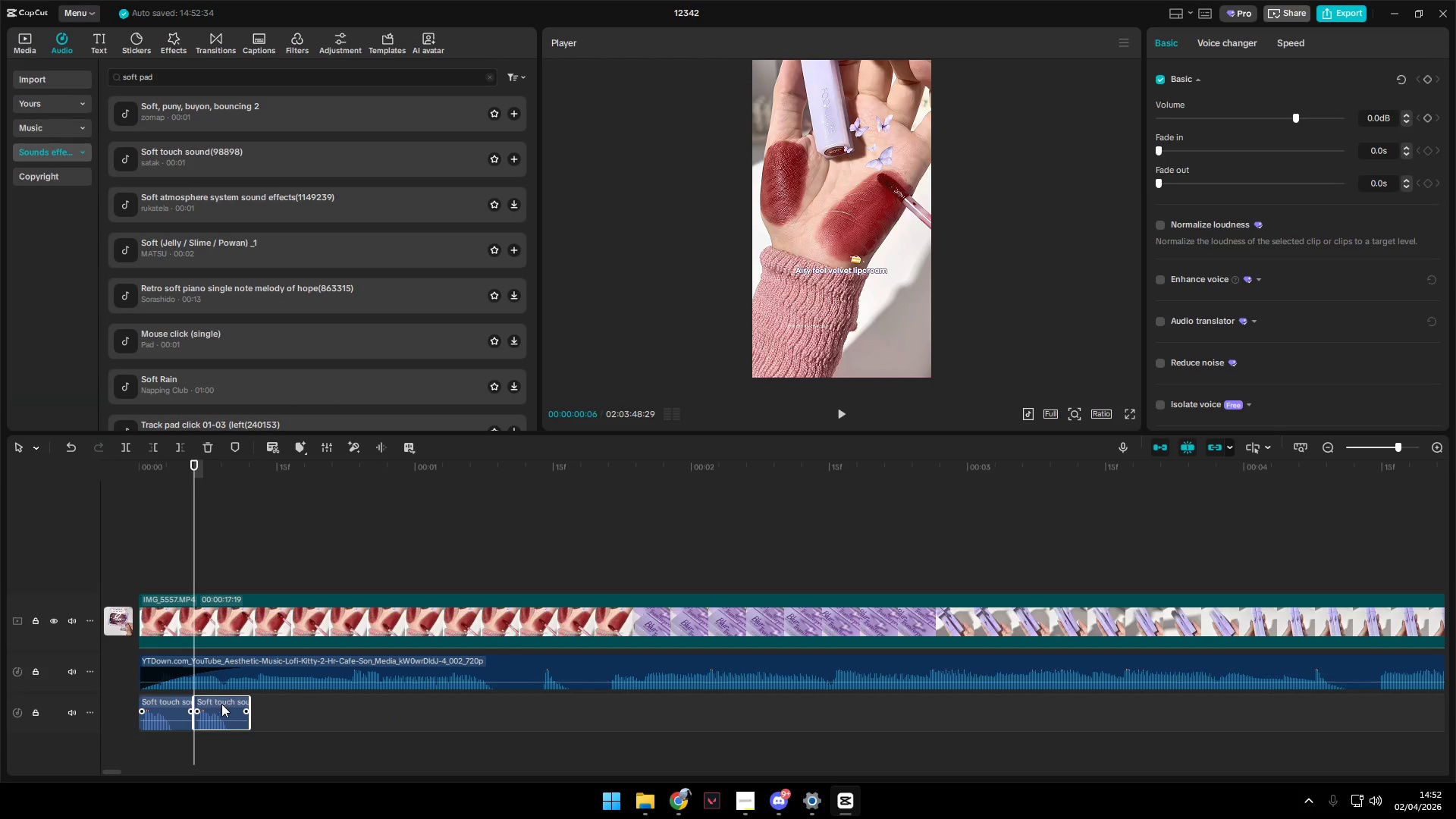 
left_click_drag(start_coordinate=[222, 703], to_coordinate=[212, 742])
 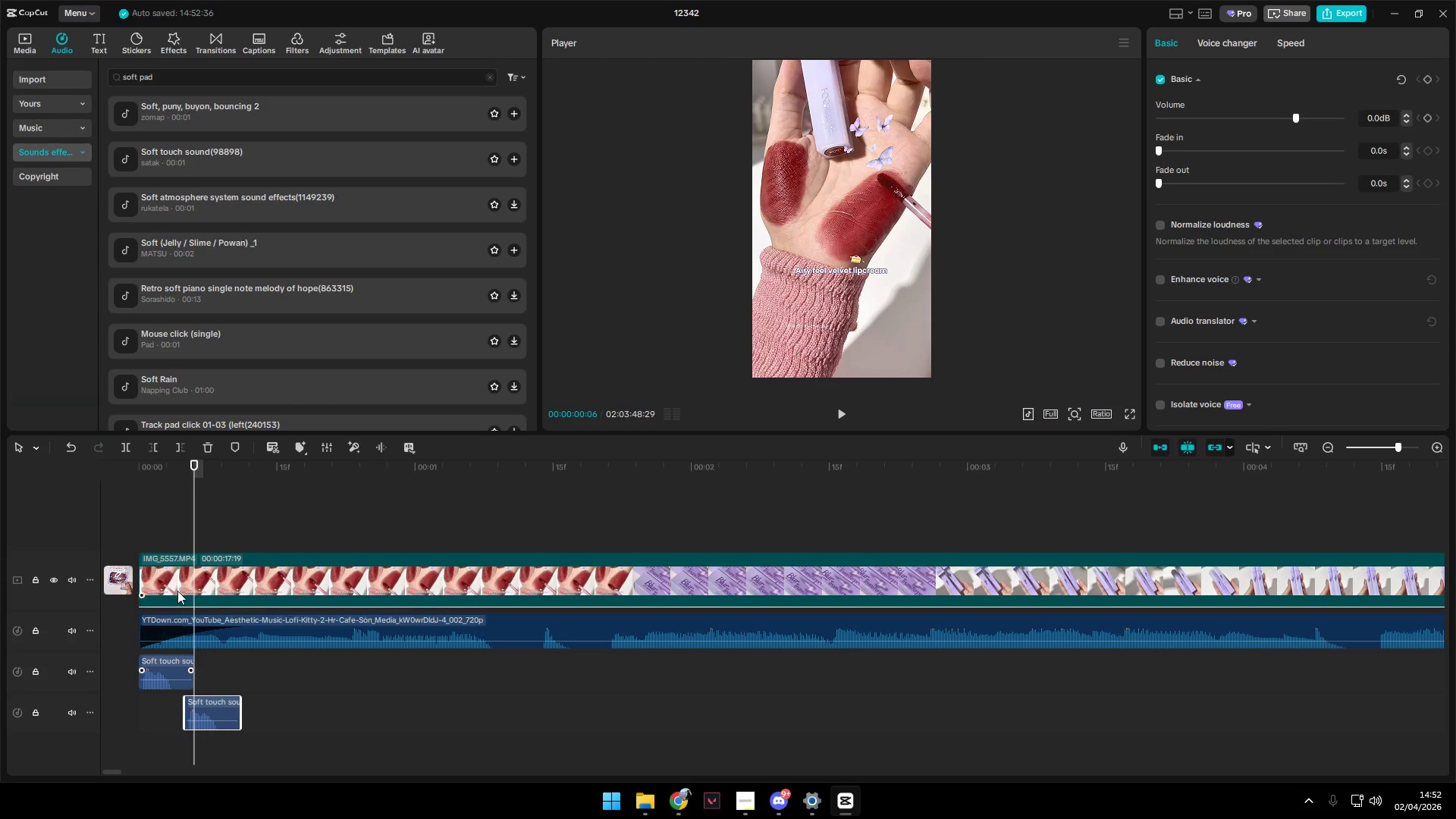 
left_click([154, 551])
 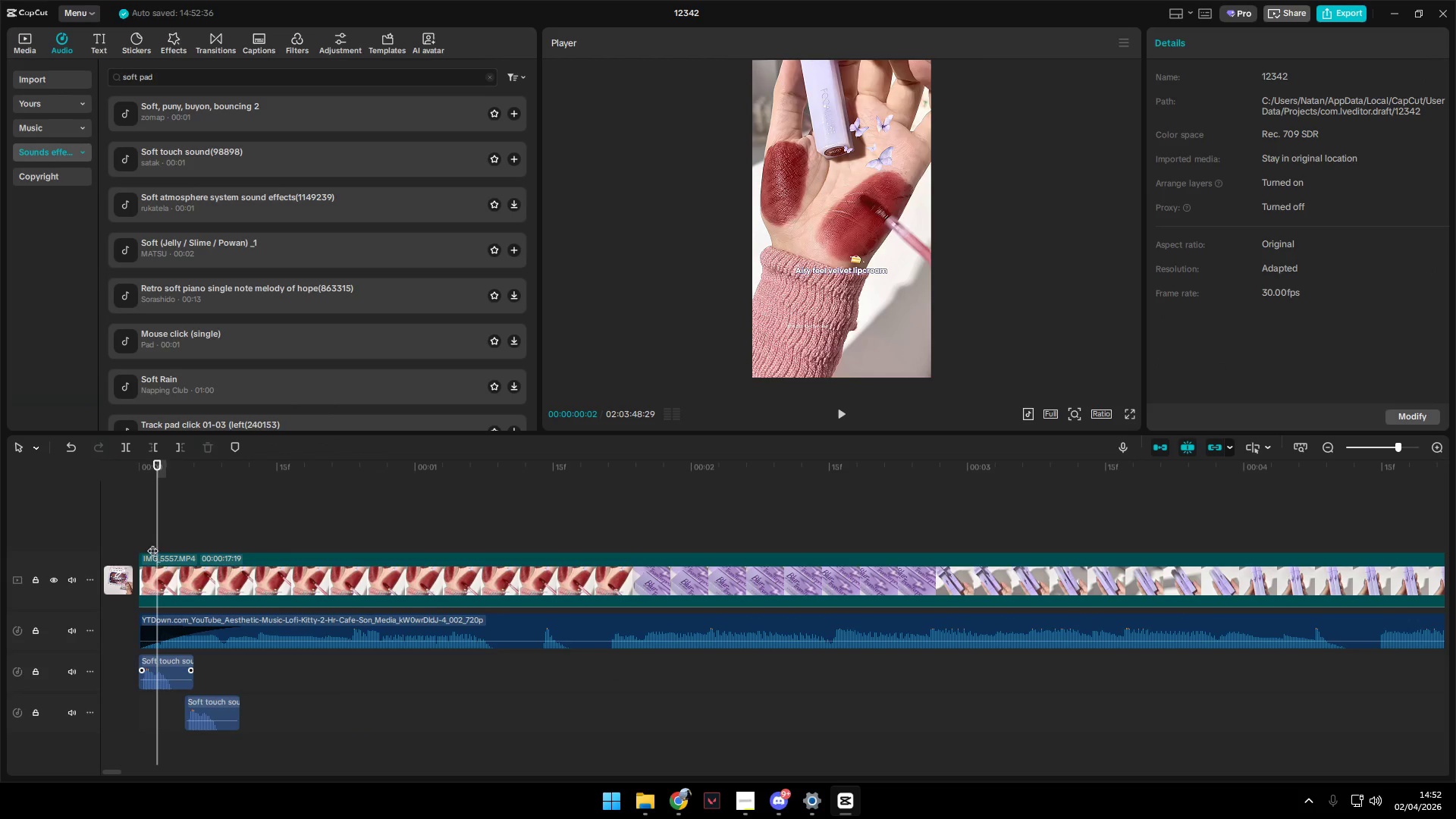 
left_click_drag(start_coordinate=[152, 541], to_coordinate=[136, 541])
 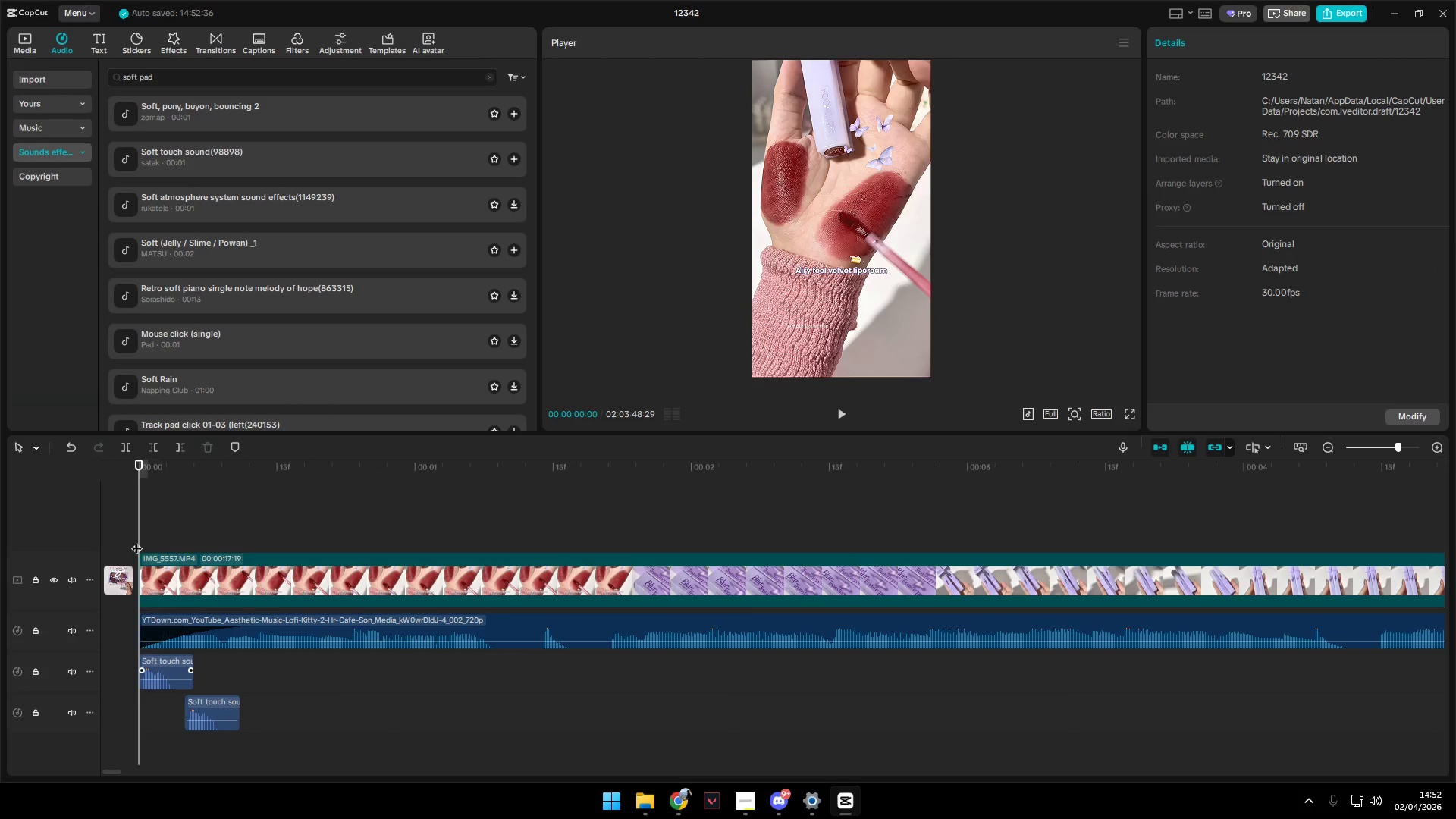 
key(Space)
 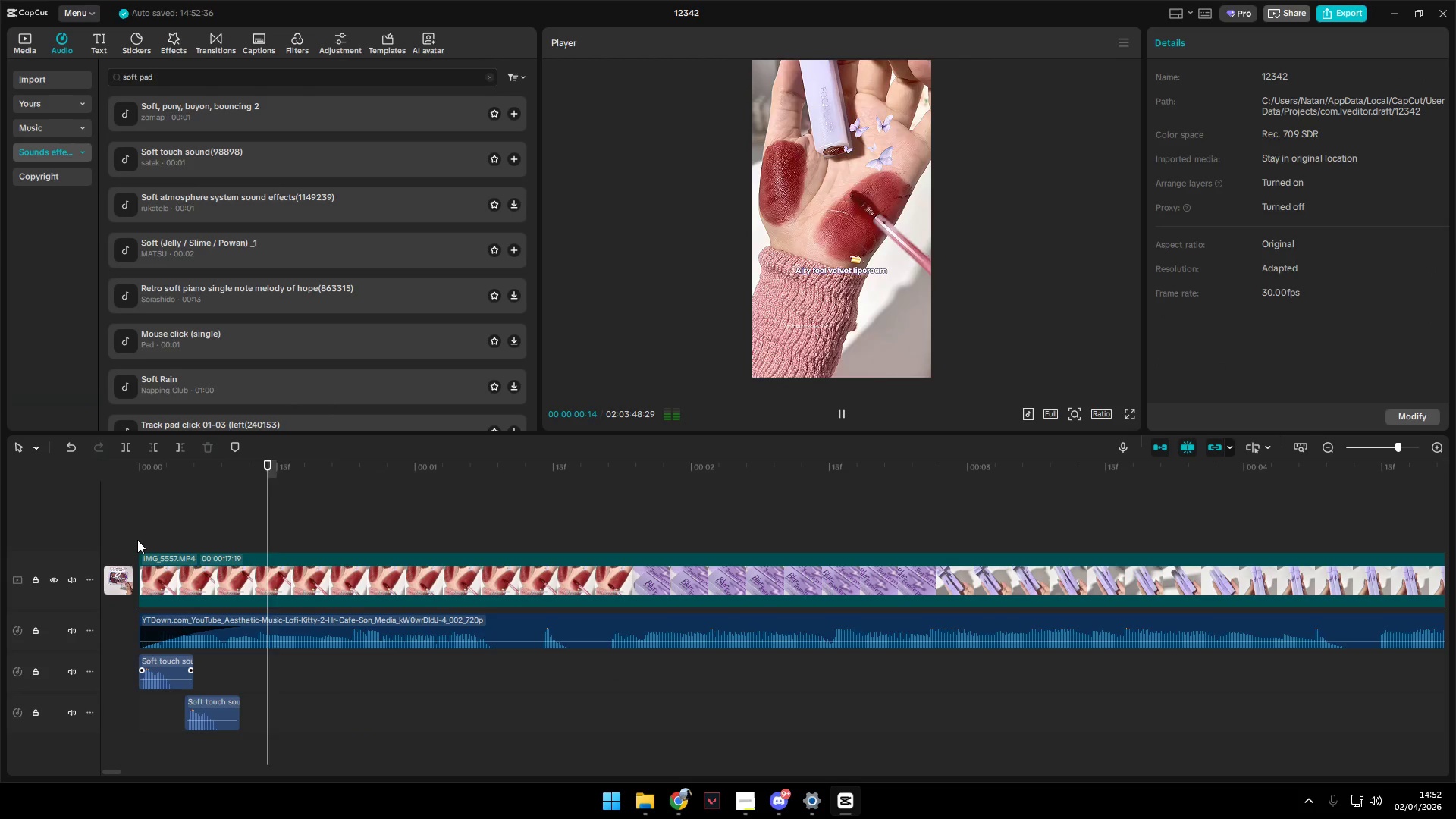 
key(Space)
 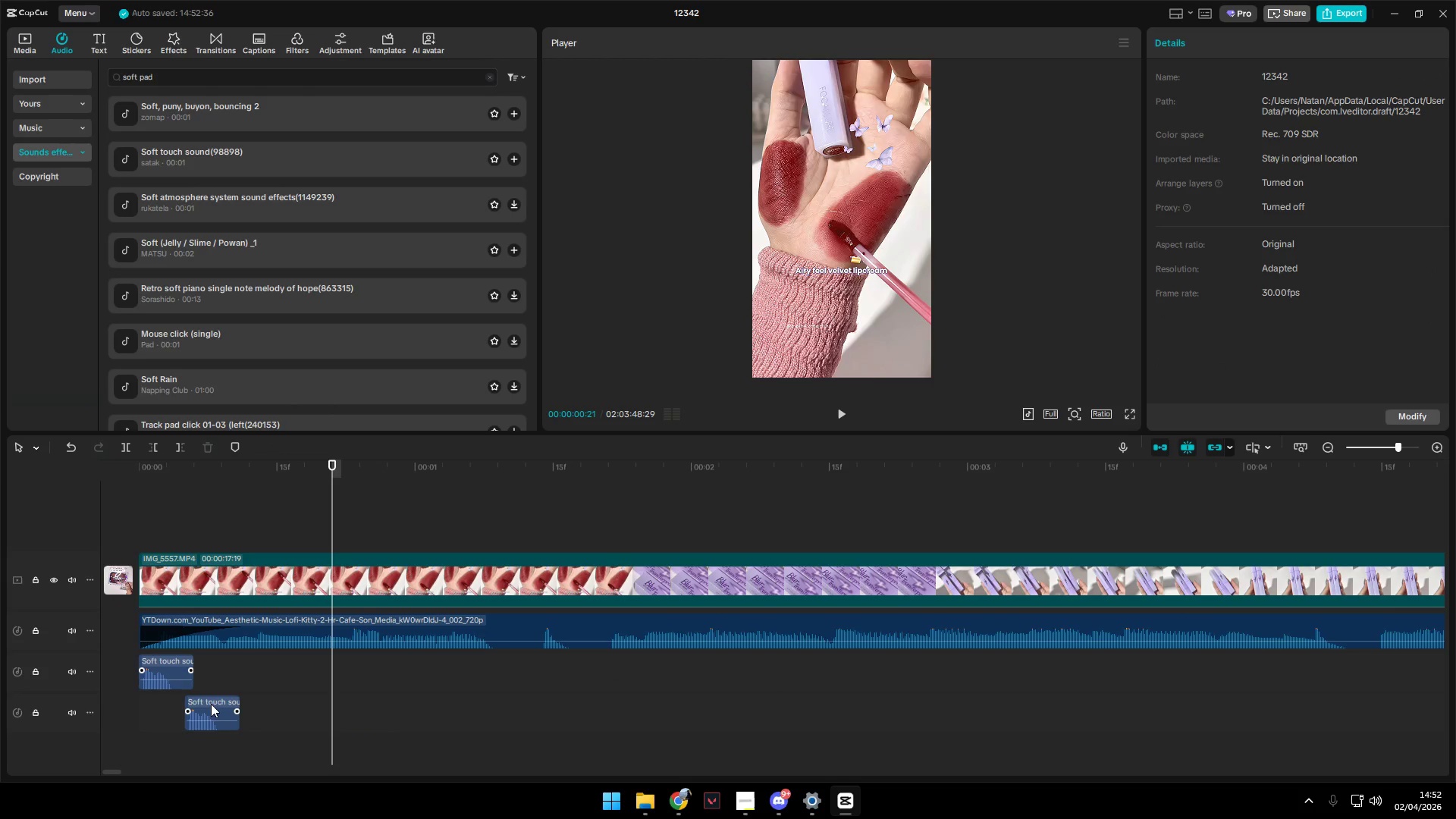 
left_click_drag(start_coordinate=[211, 707], to_coordinate=[218, 707])
 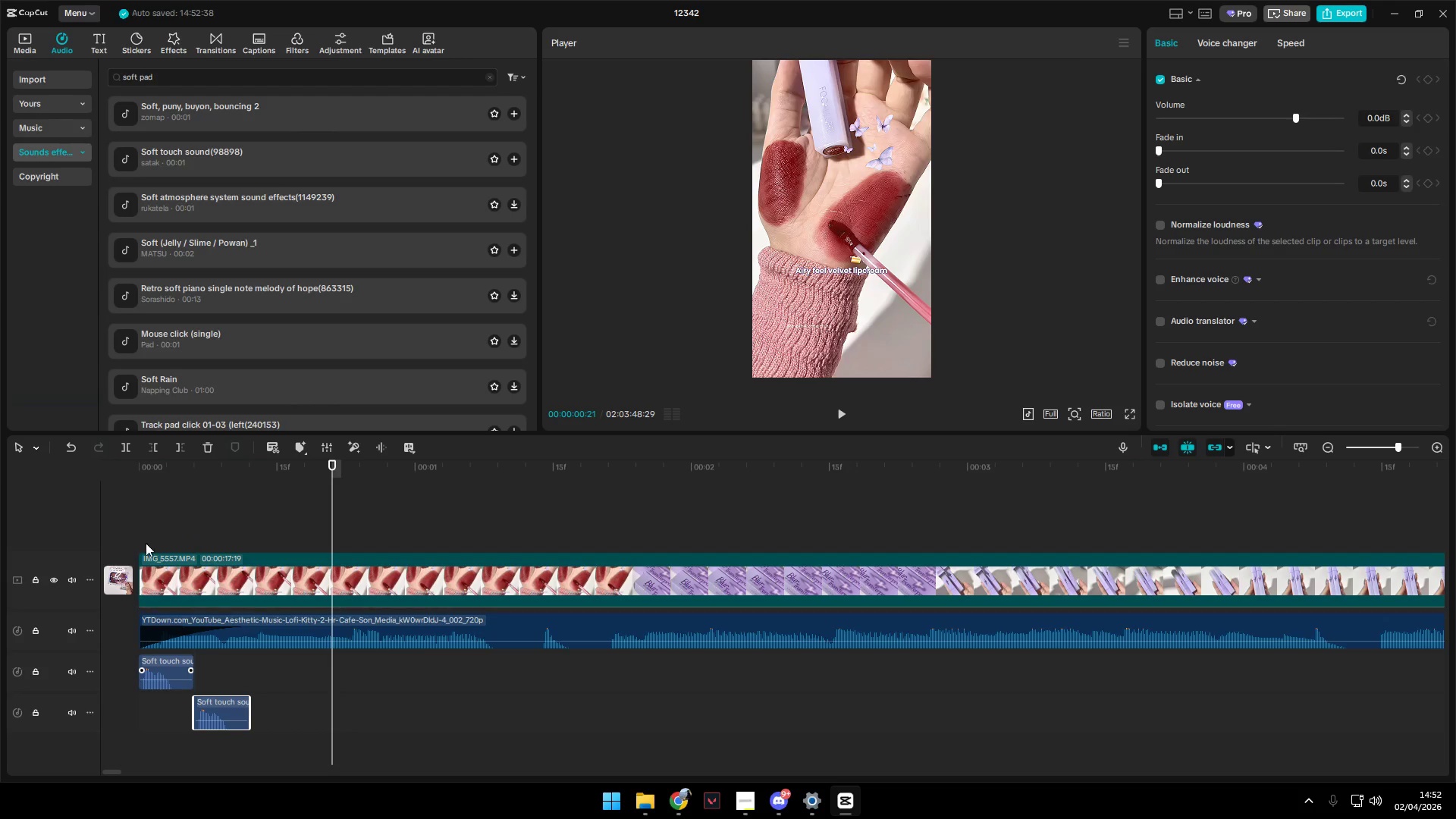 
left_click([143, 529])
 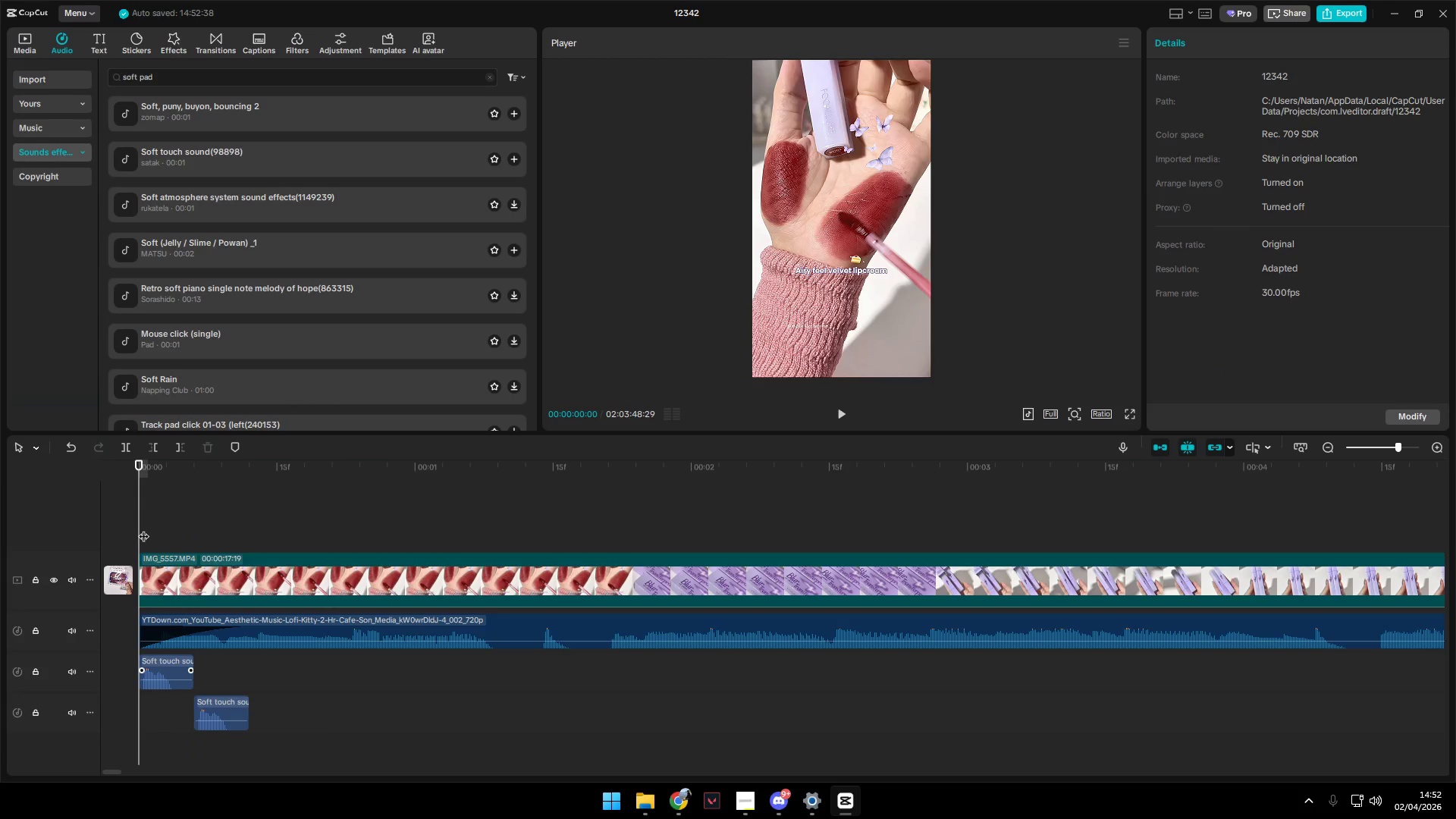 
key(Space)
 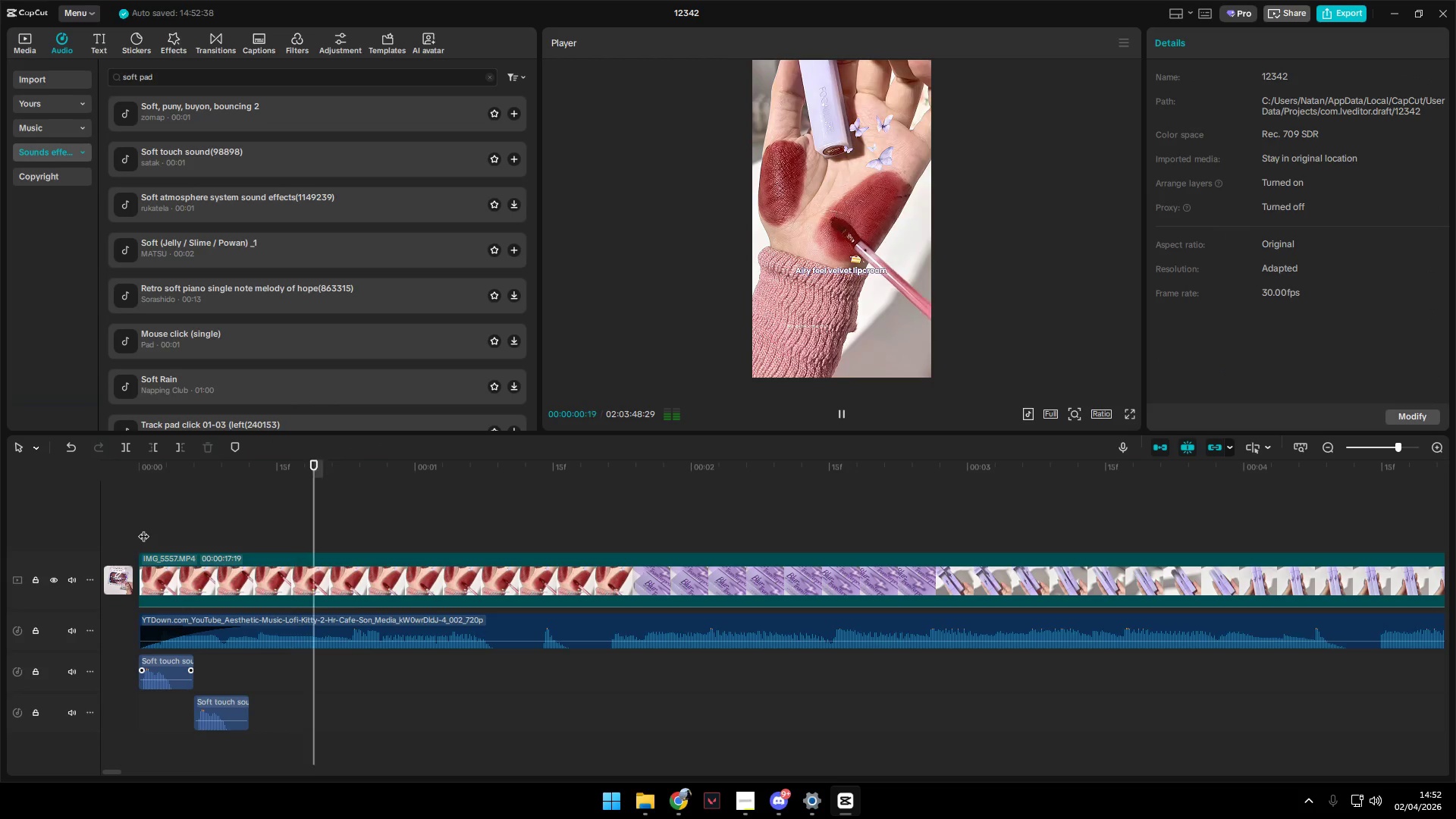 
key(Space)
 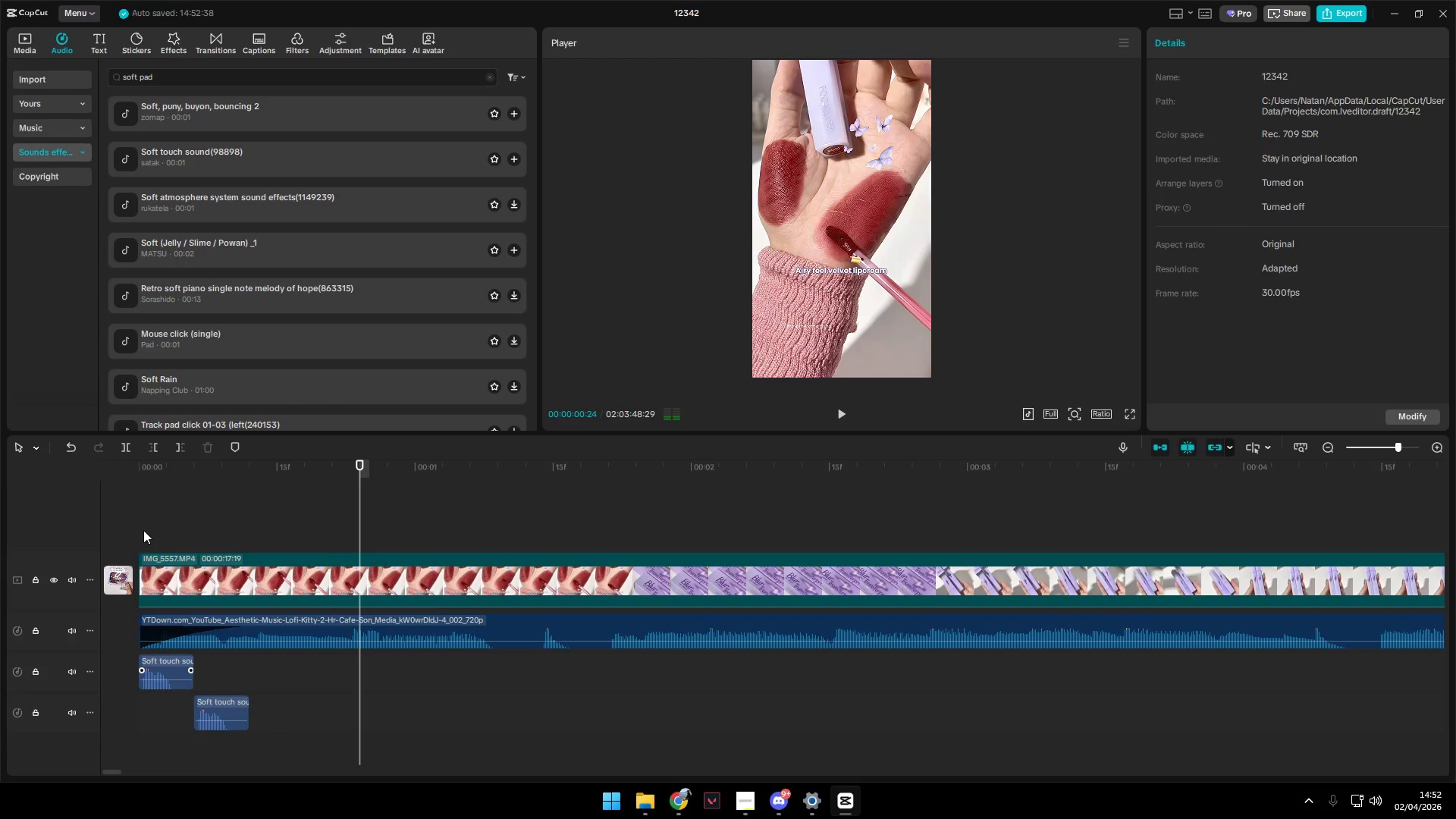 
key(Space)
 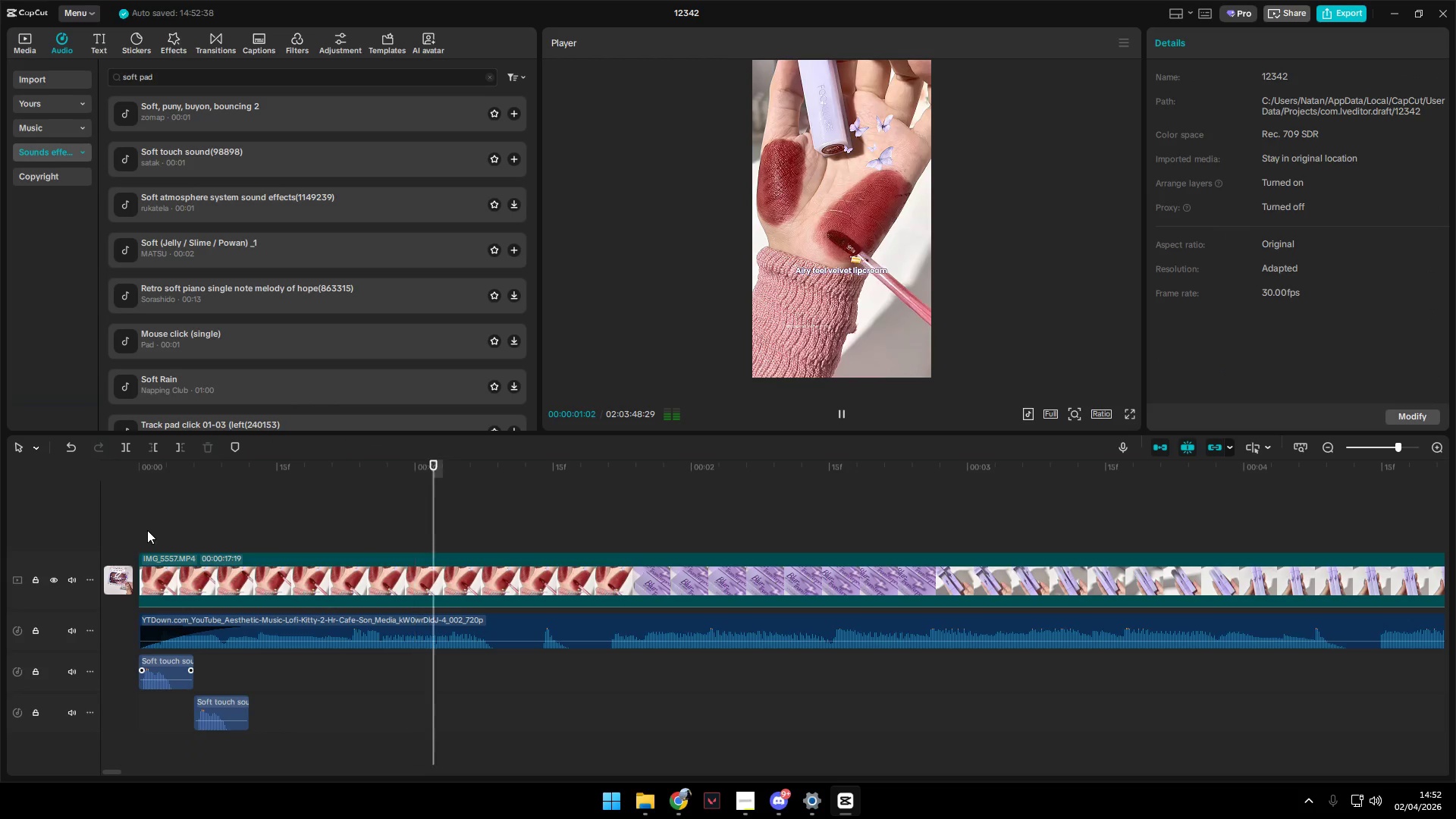 
key(Space)
 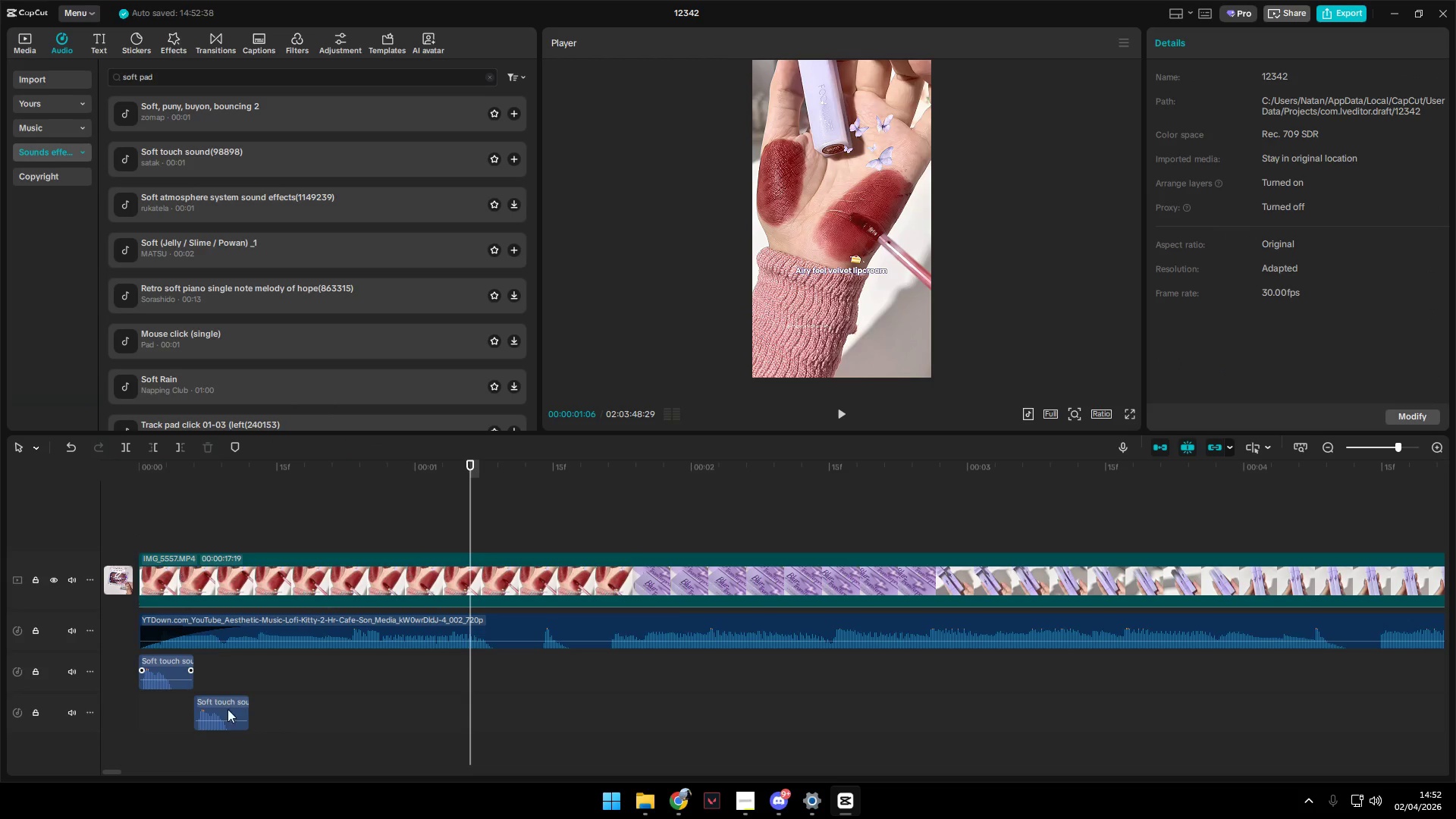 
left_click_drag(start_coordinate=[218, 742], to_coordinate=[158, 672])
 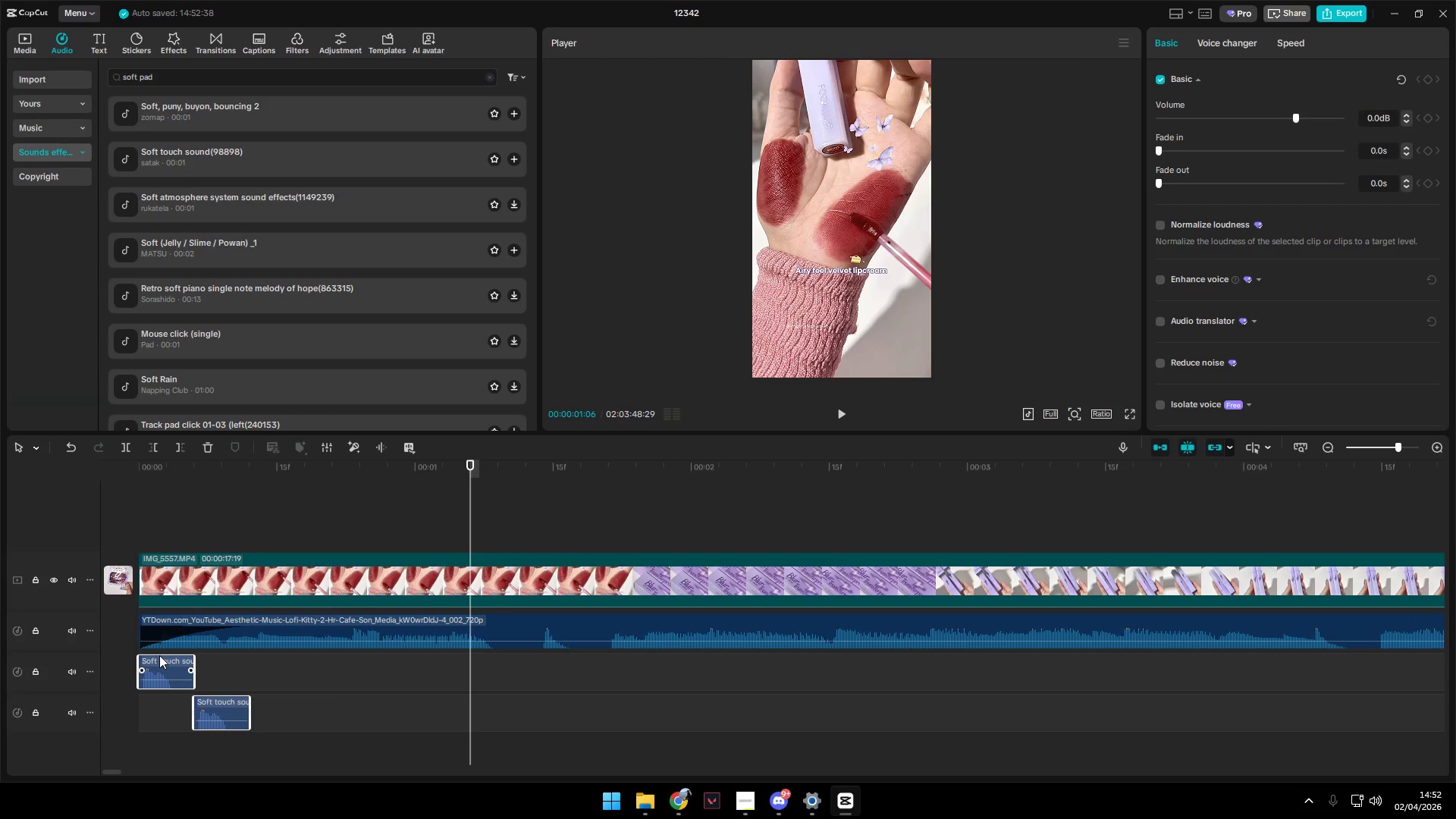 
key(Backspace)
 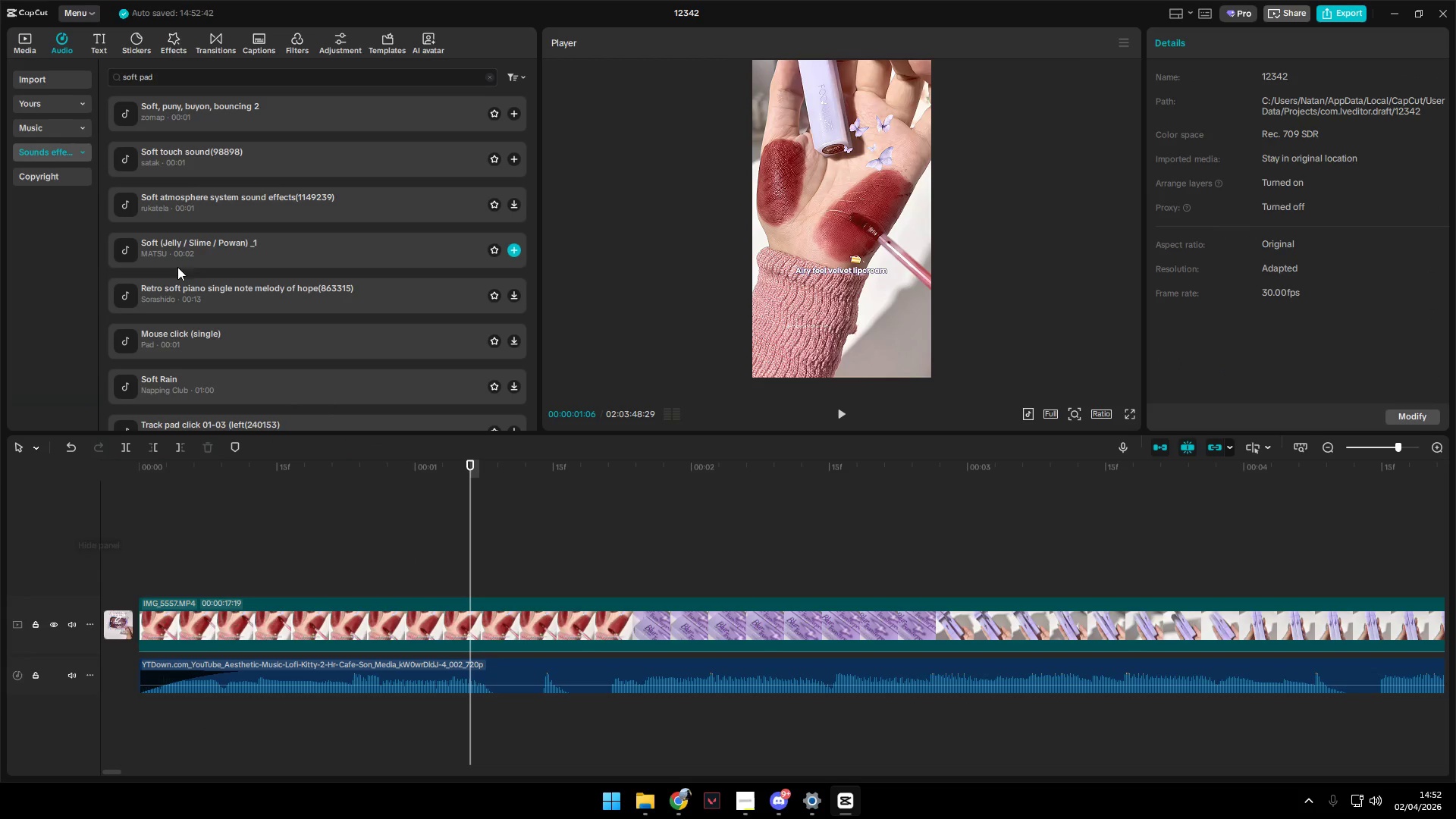 
left_click([202, 246])
 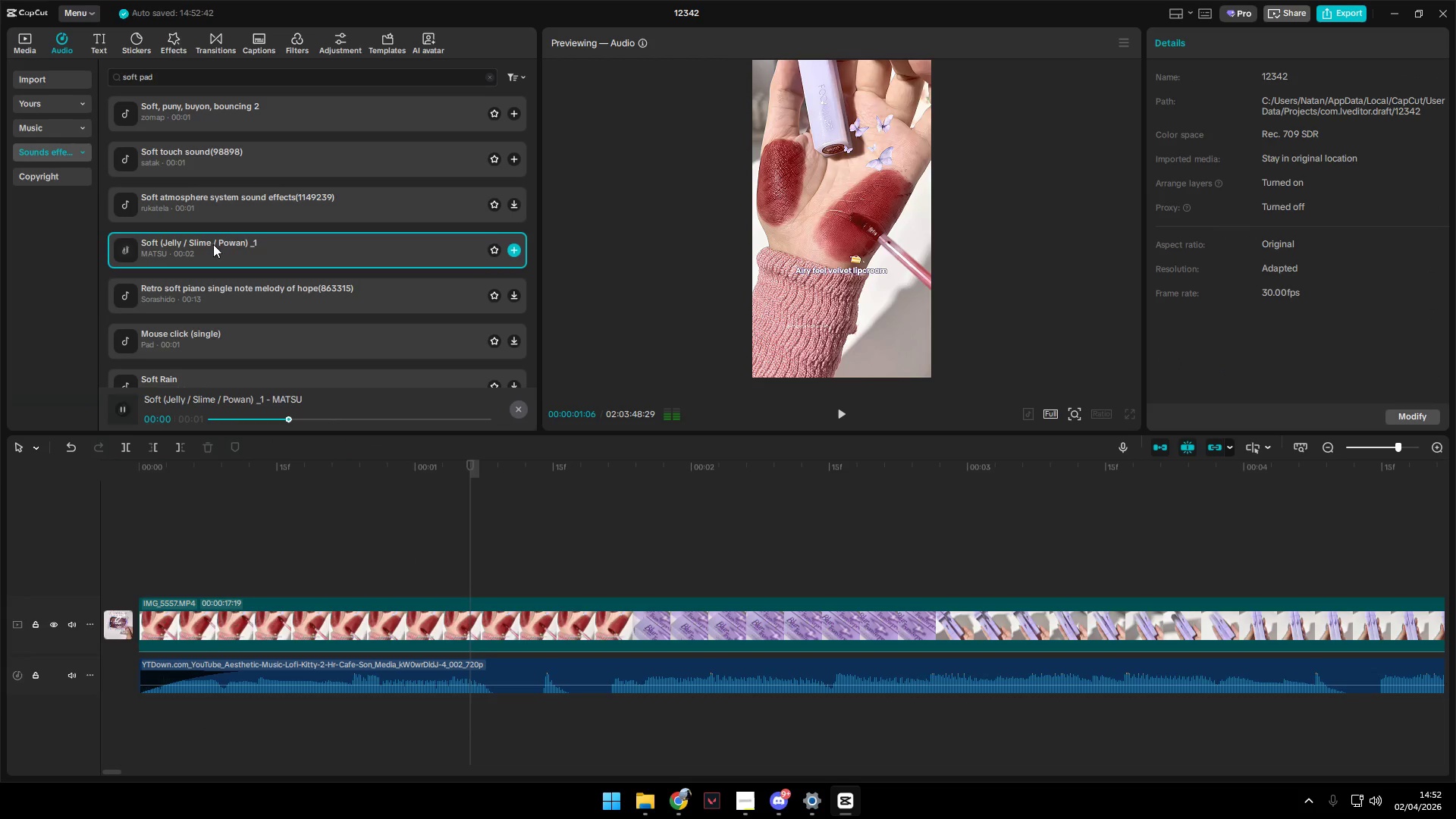 
left_click([256, 196])
 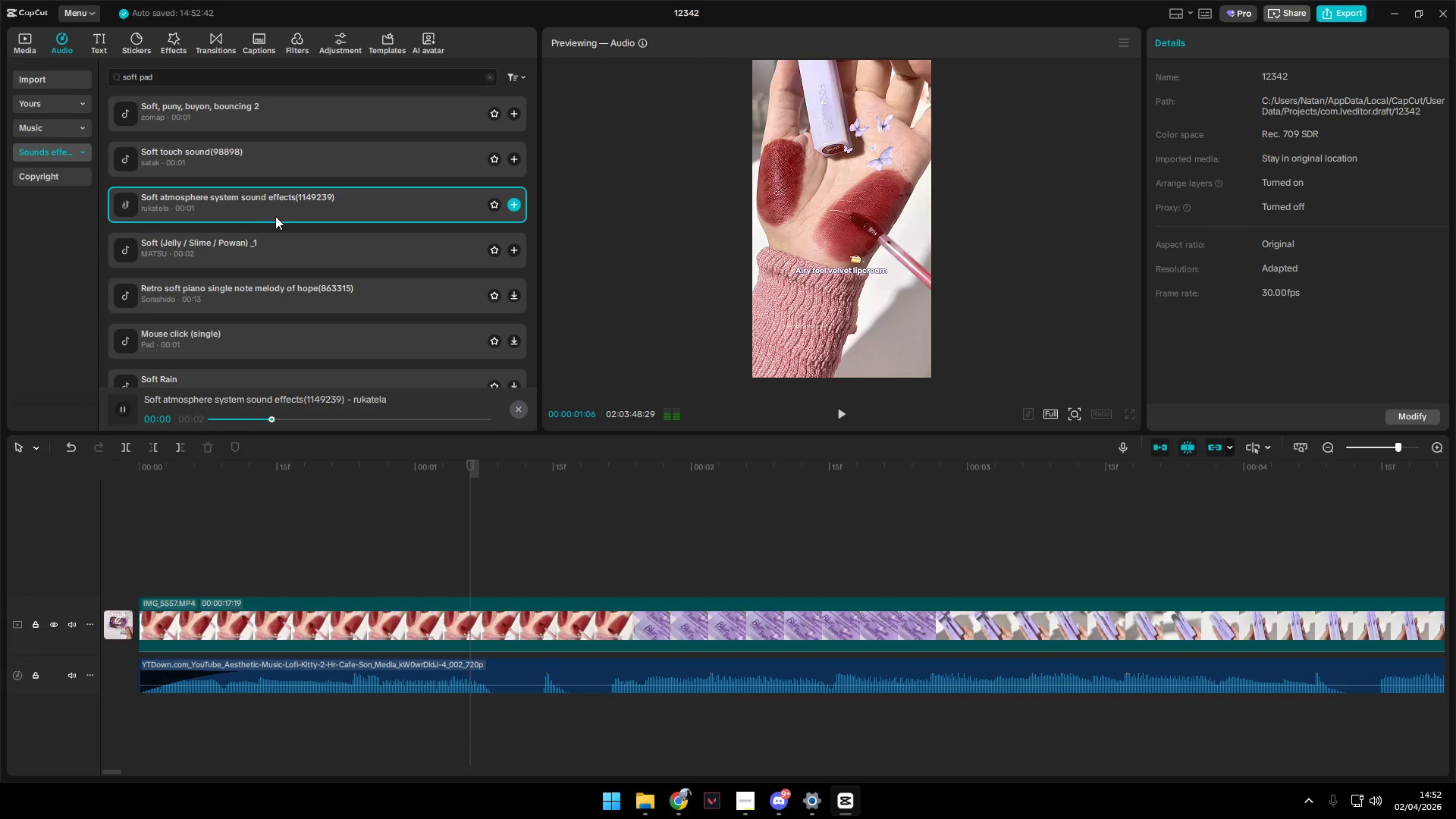 
left_click([275, 155])
 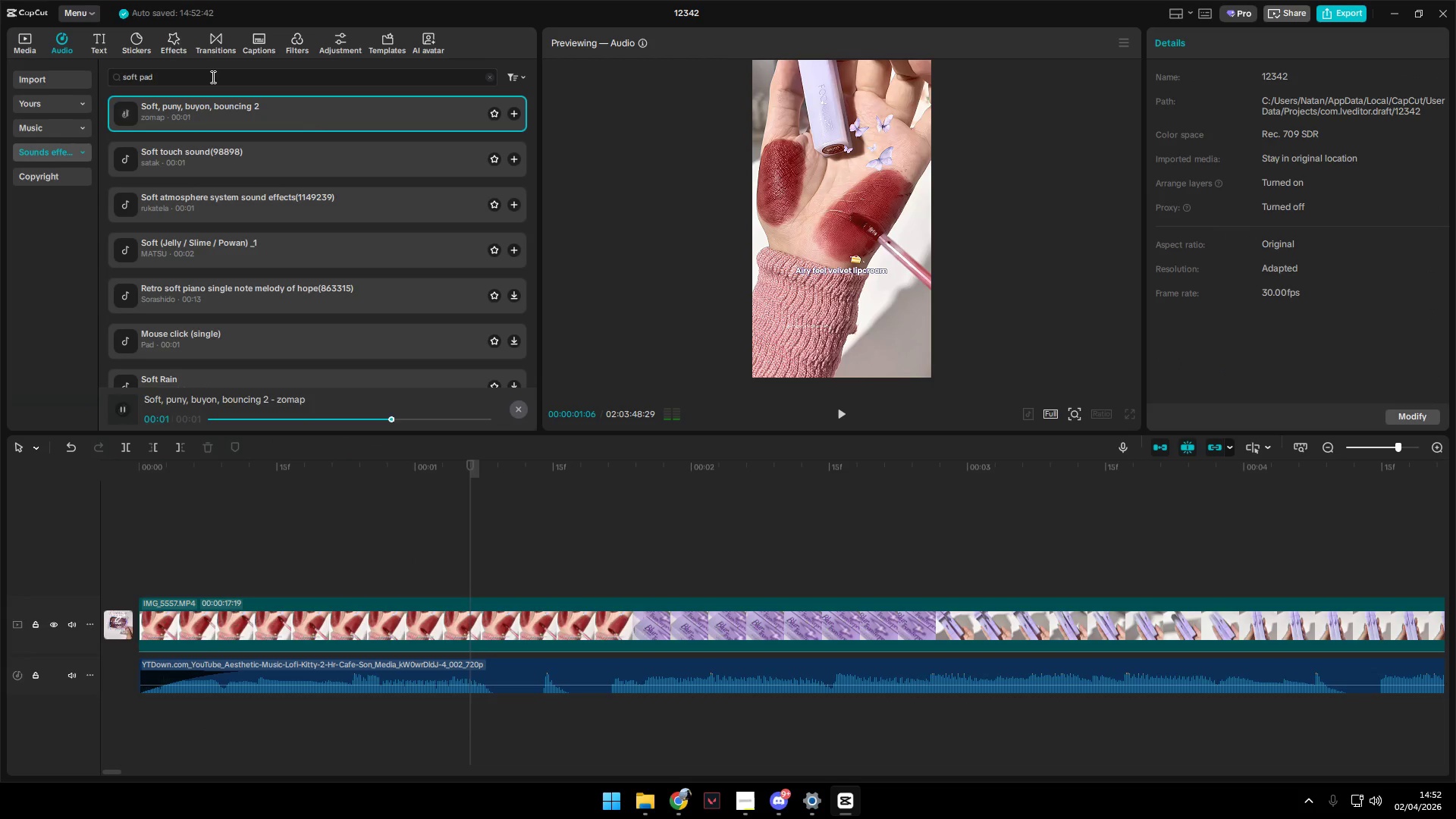 
left_click_drag(start_coordinate=[190, 77], to_coordinate=[52, 78])
 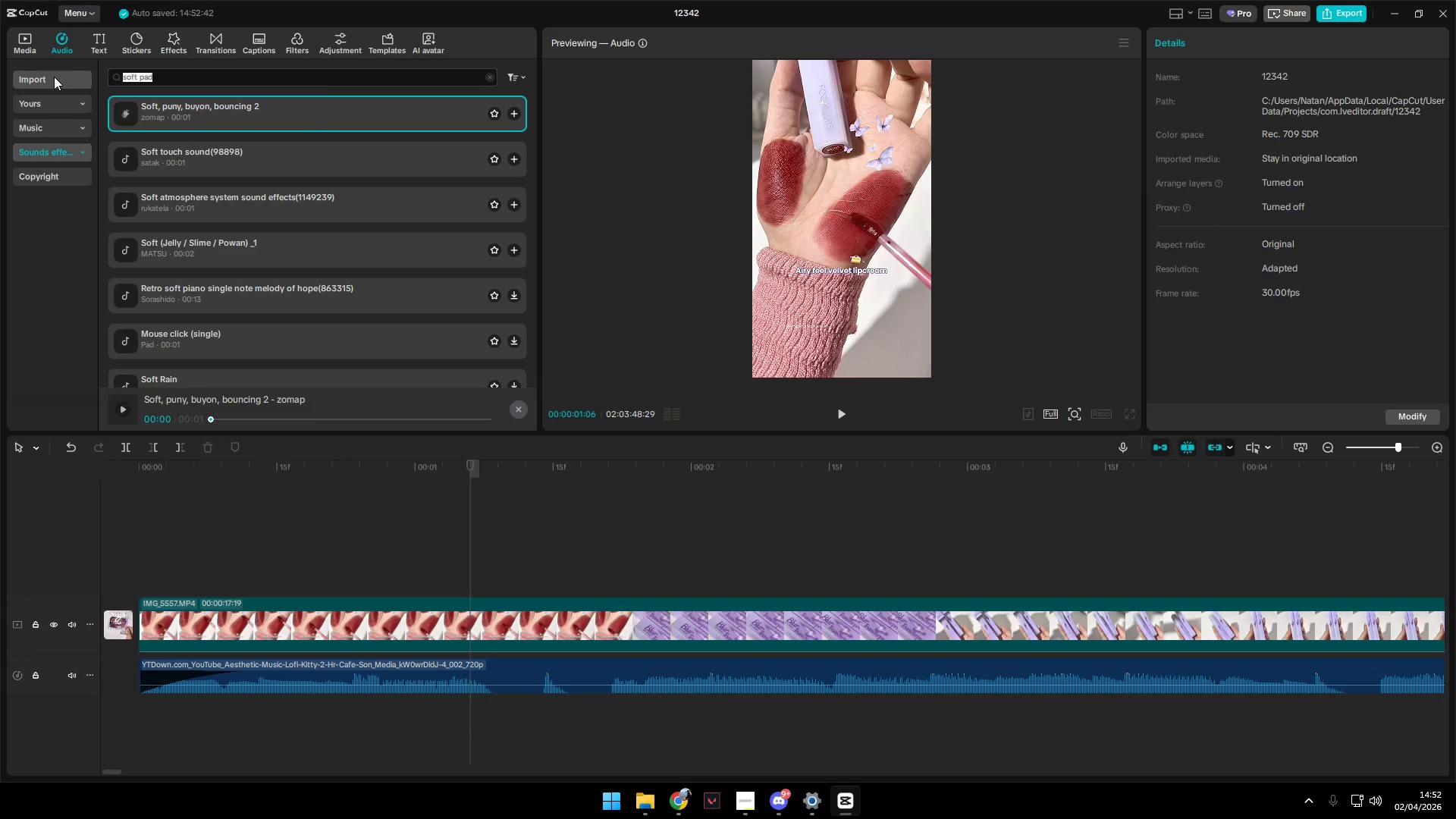 
type(ta)
key(Backspace)
key(Backspace)
key(Backspace)
type(pad pad)
 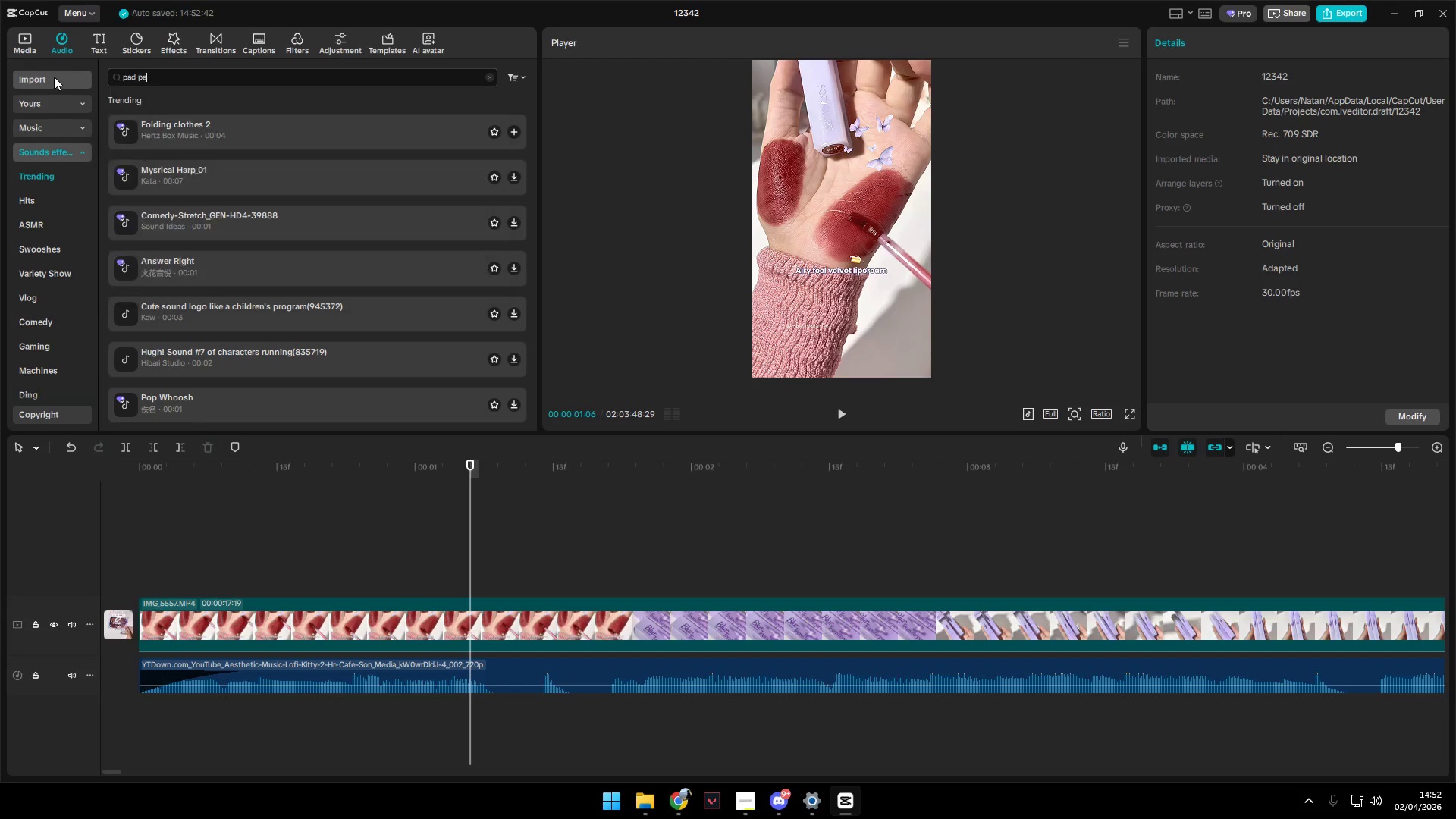 
key(Enter)
 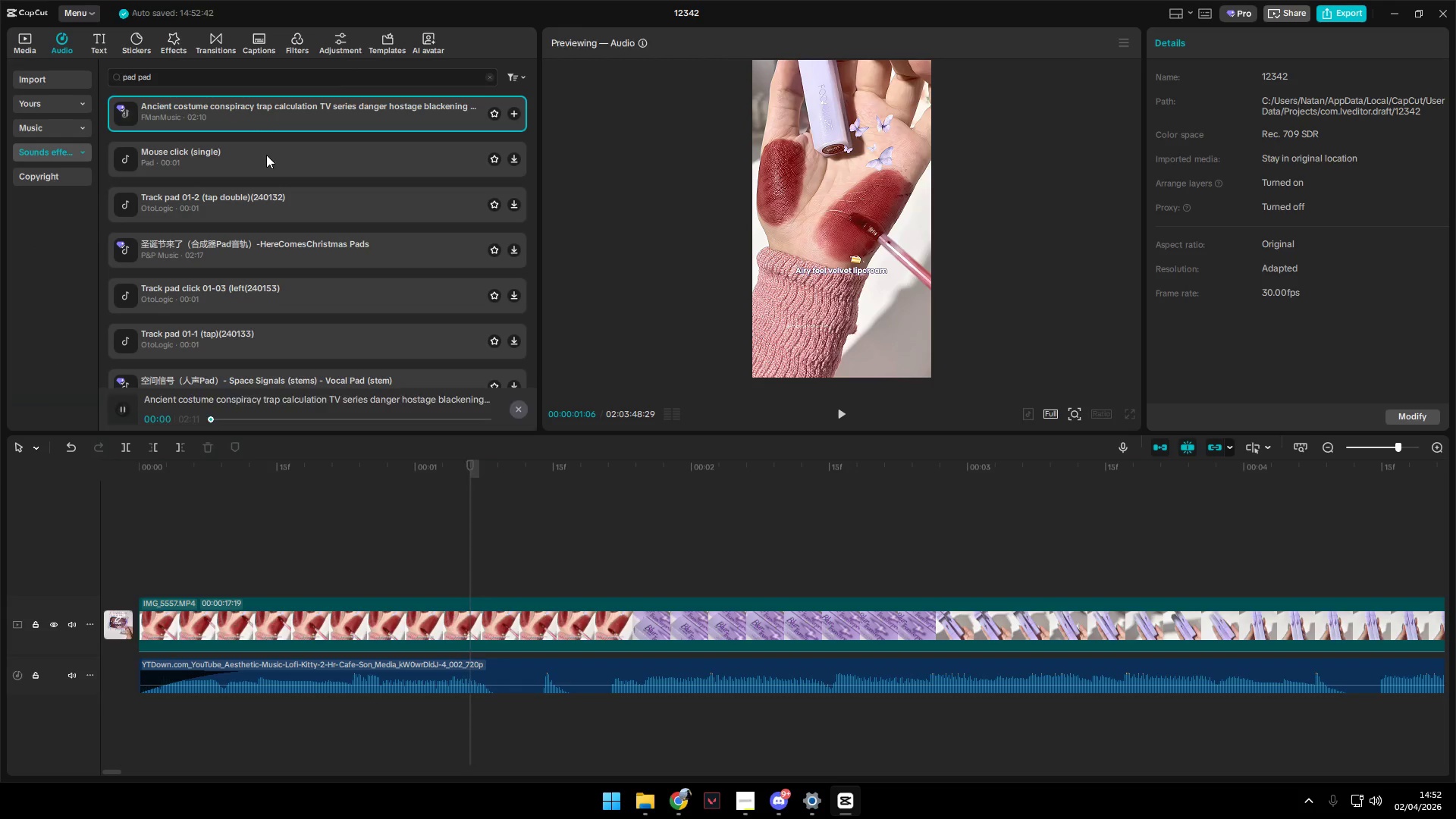 
left_click([266, 160])
 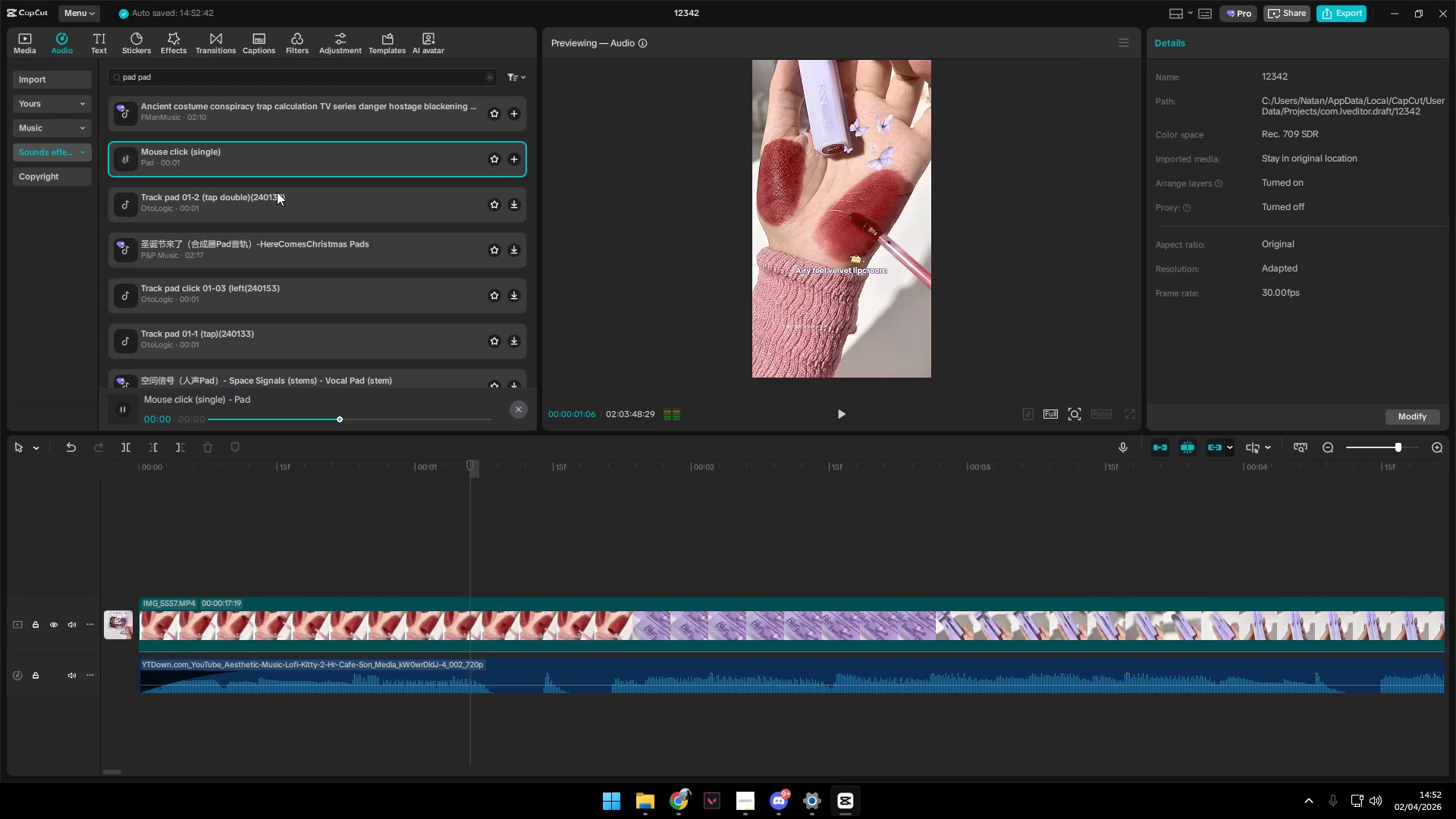 
left_click([277, 192])
 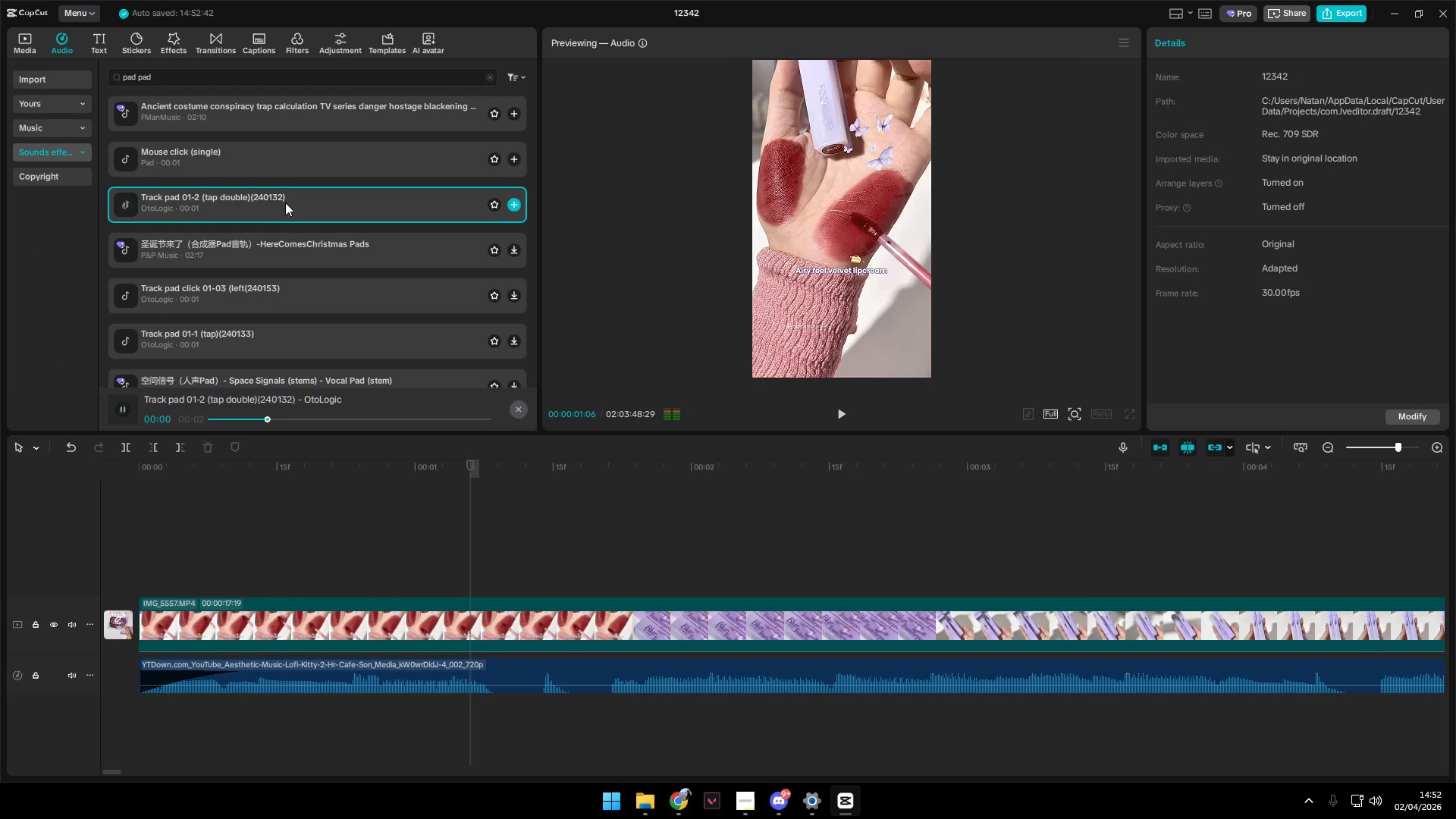 
left_click_drag(start_coordinate=[187, 77], to_coordinate=[74, 80])
 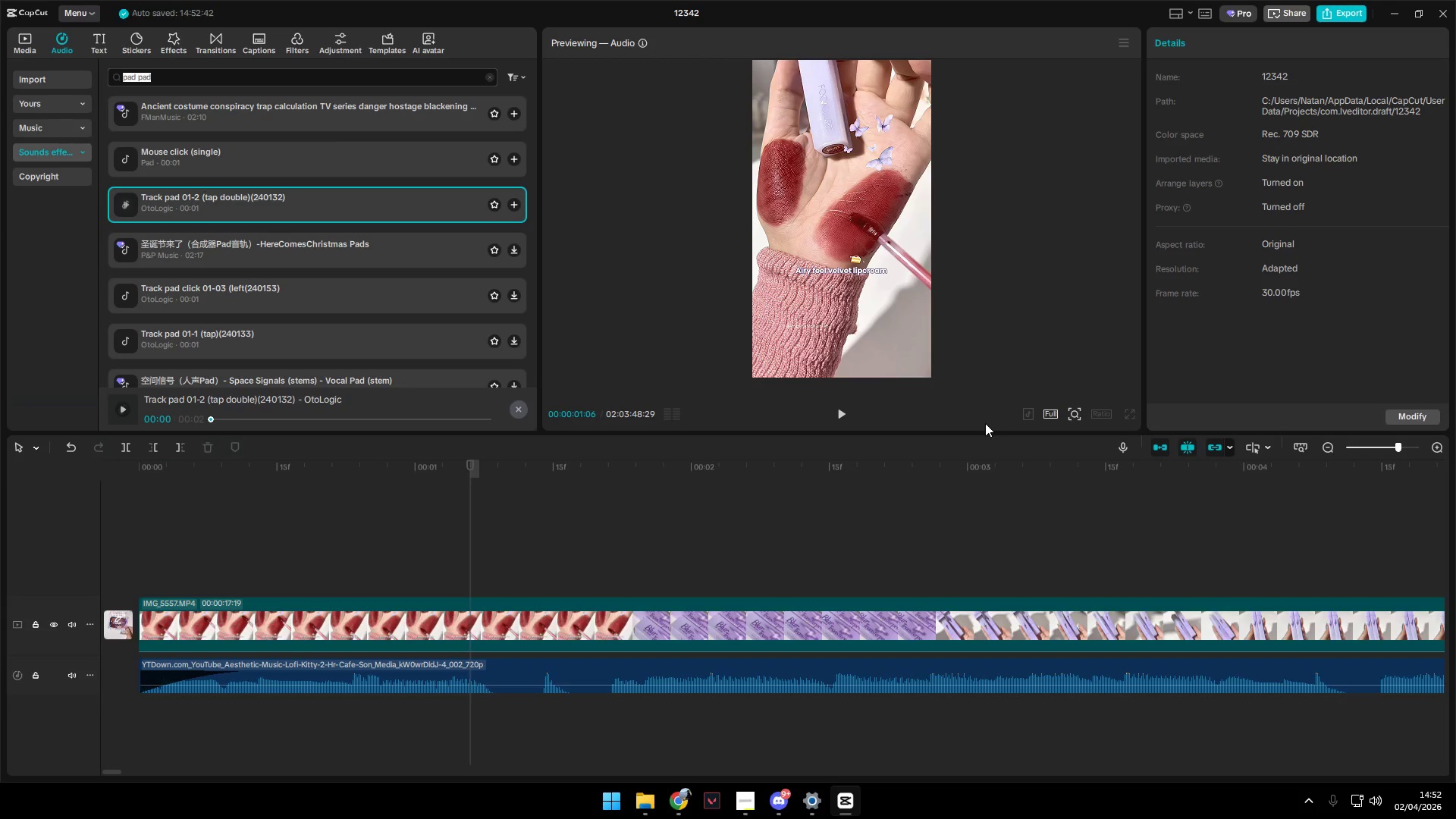 
type(slime)
 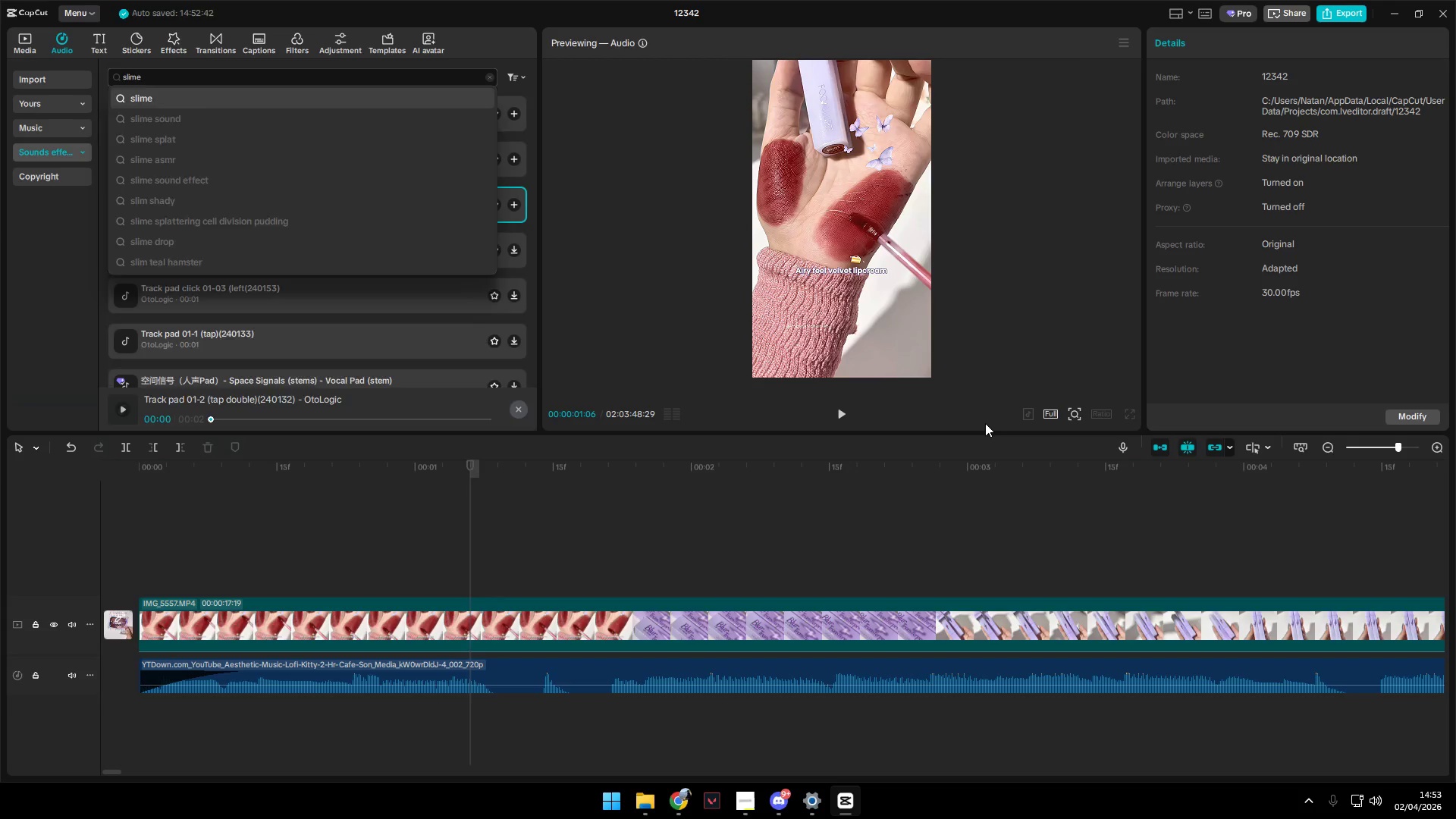 
key(Enter)
 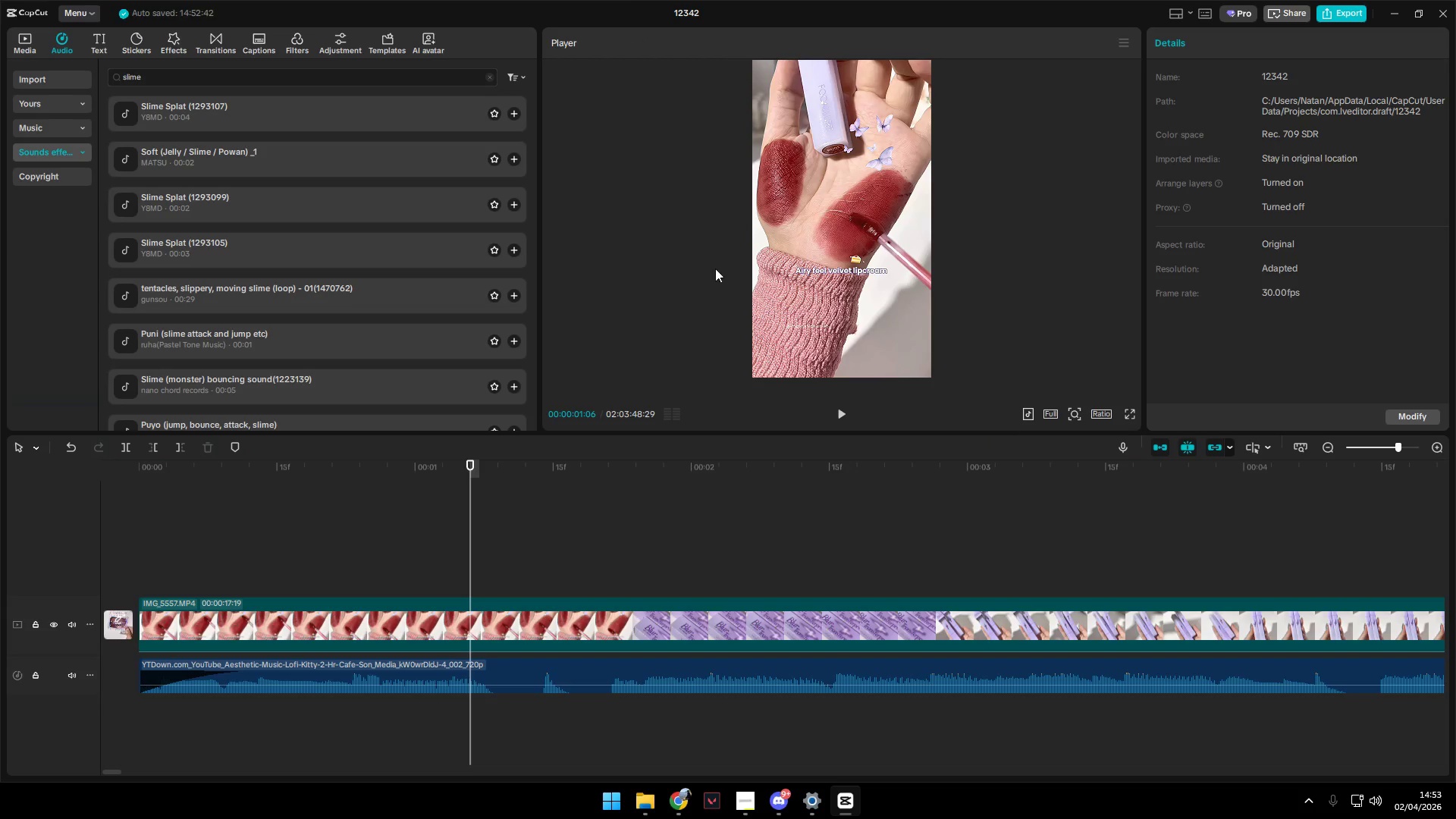 
left_click([180, 103])
 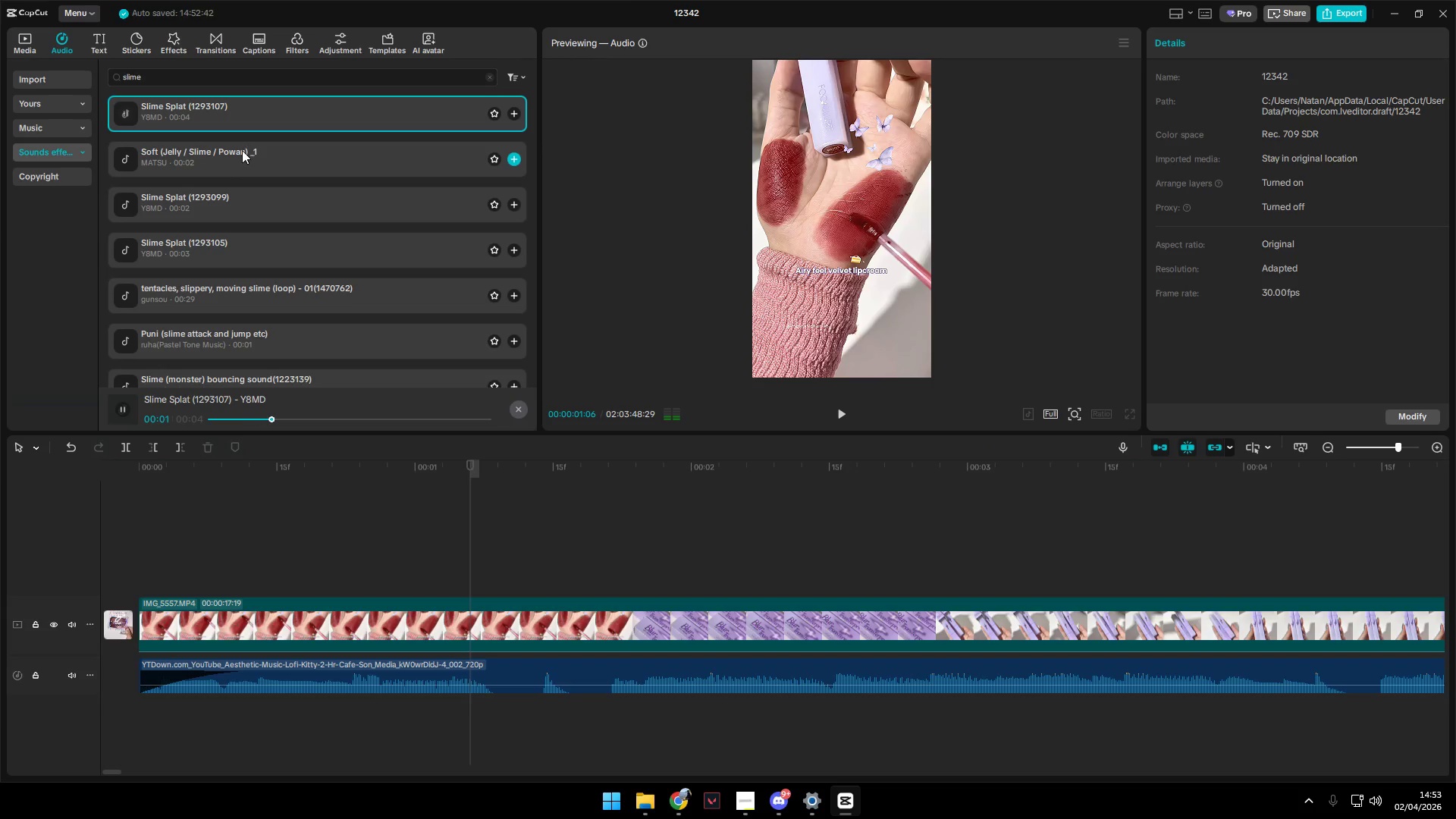 
left_click_drag(start_coordinate=[215, 99], to_coordinate=[149, 723])
 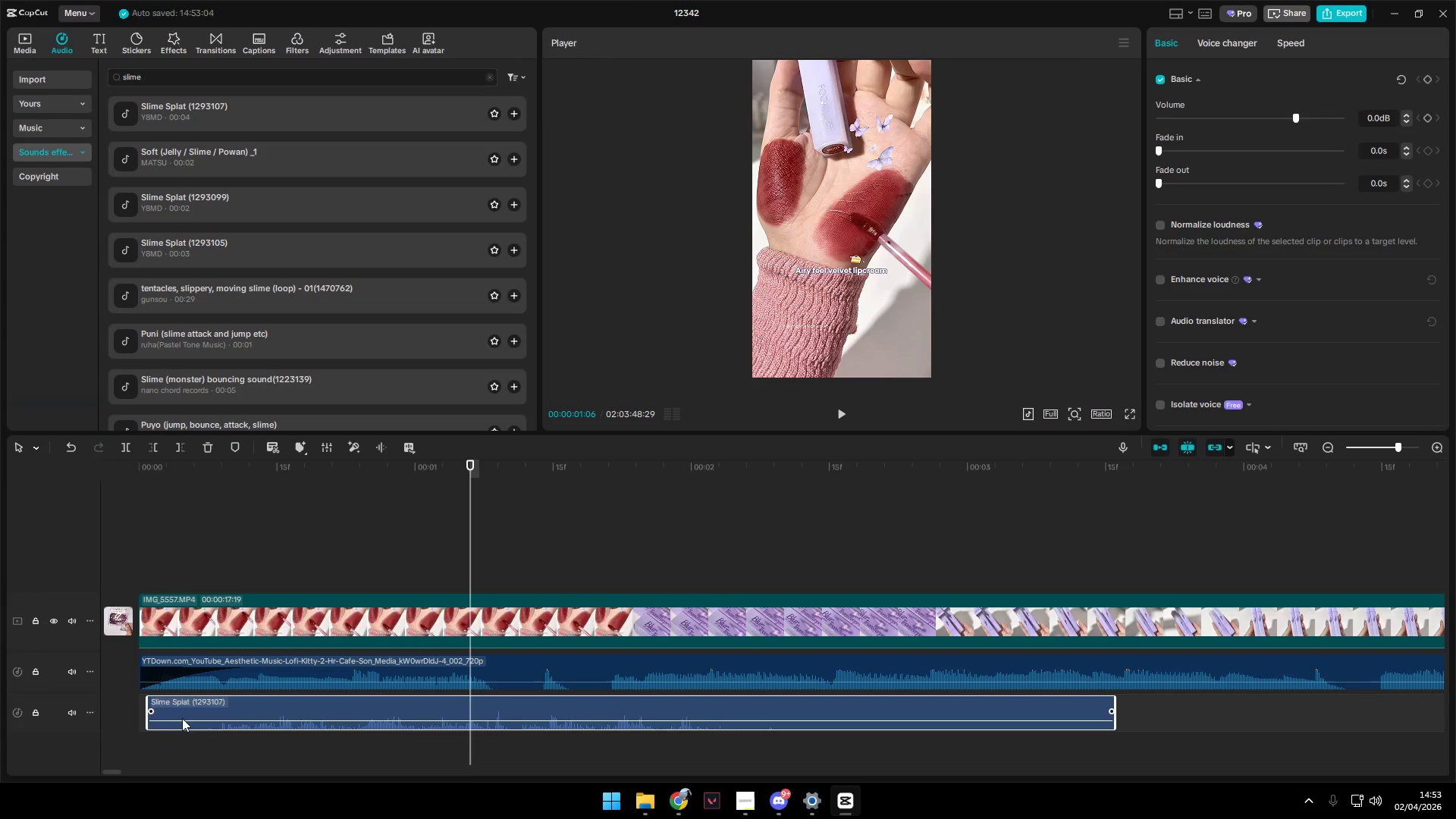 
left_click_drag(start_coordinate=[184, 705], to_coordinate=[167, 706])
 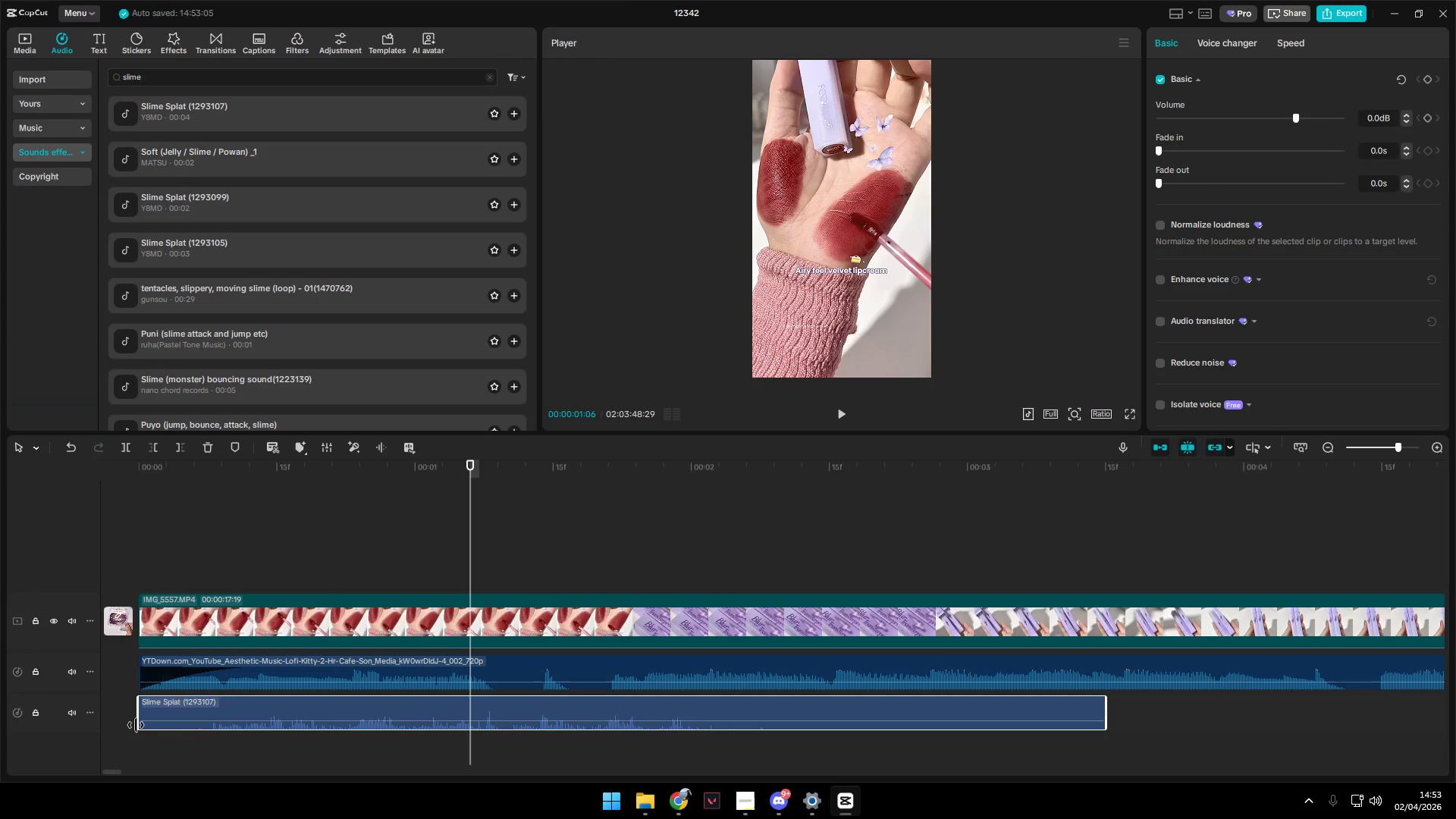 
left_click_drag(start_coordinate=[136, 723], to_coordinate=[206, 733])
 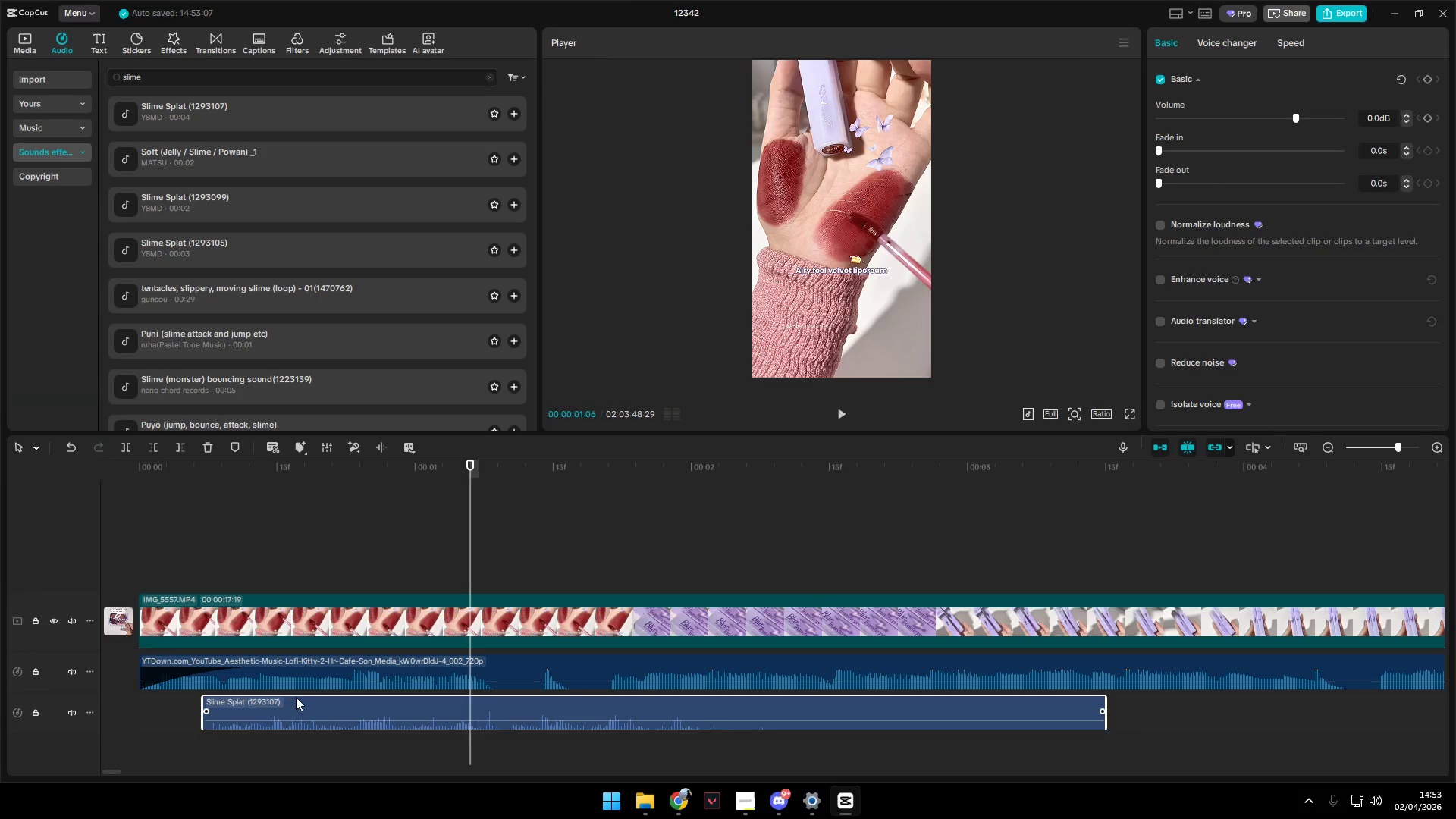 
left_click_drag(start_coordinate=[296, 697], to_coordinate=[237, 699])
 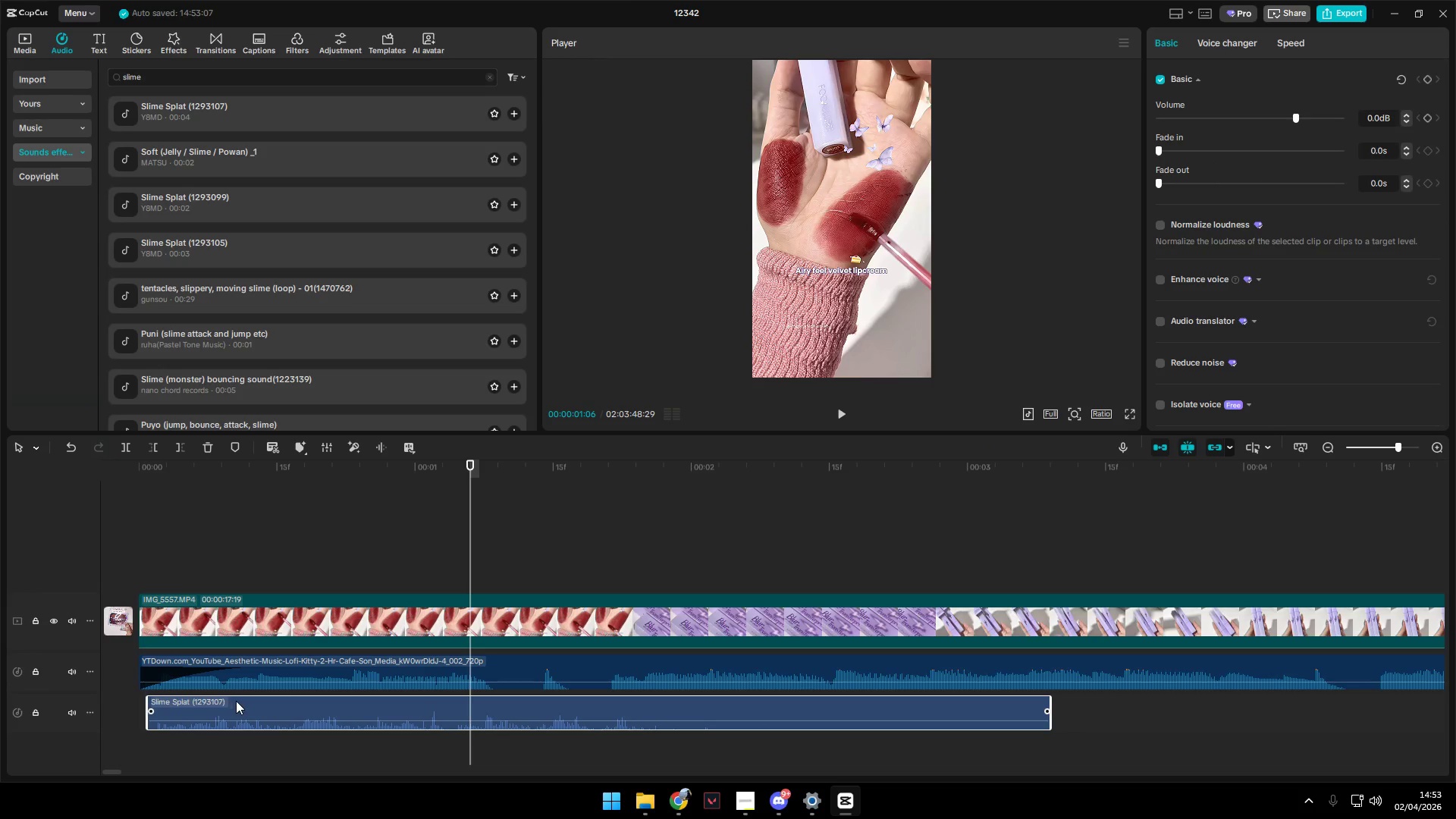 
left_click_drag(start_coordinate=[241, 698], to_coordinate=[228, 699])
 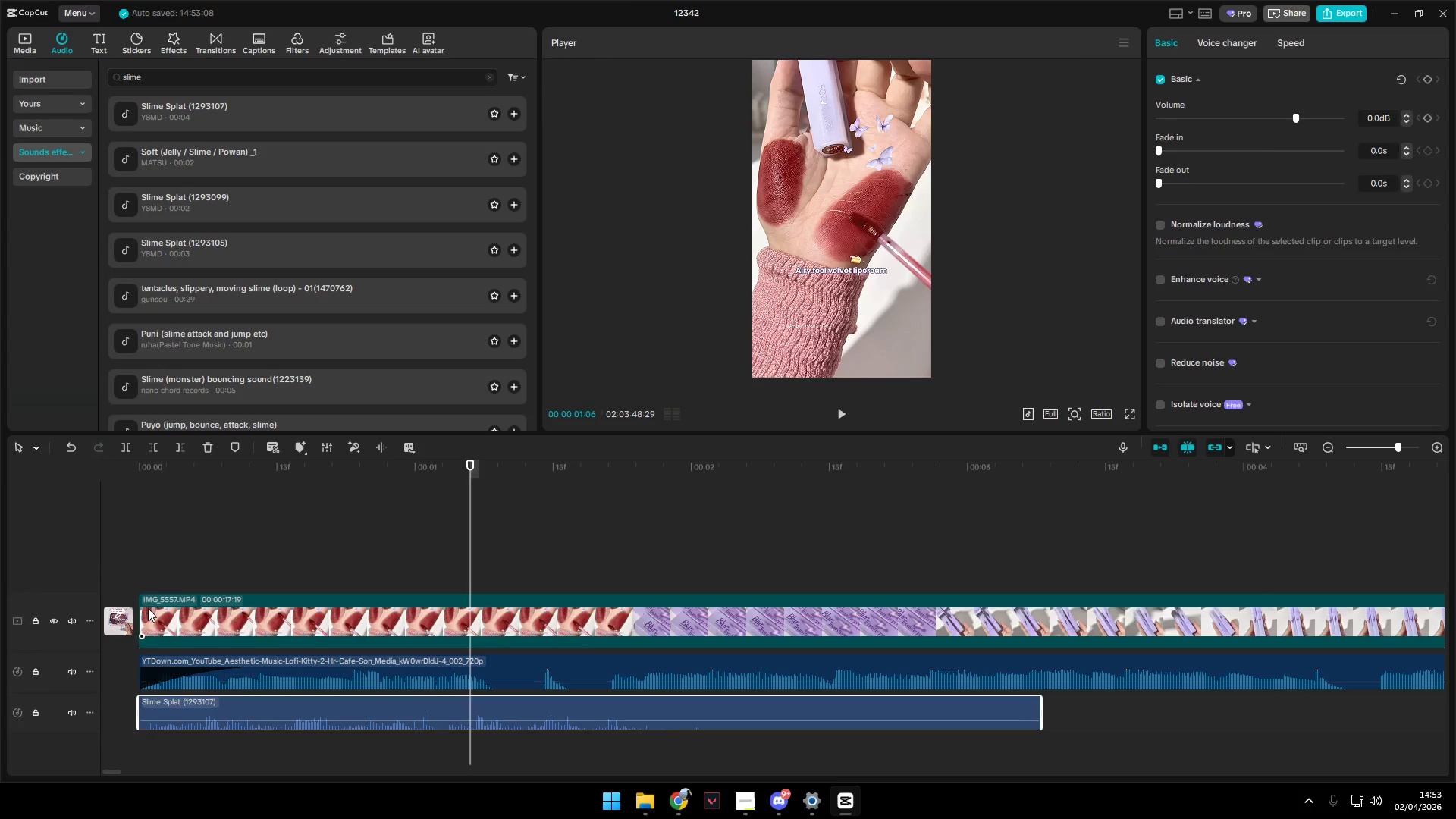 
left_click([105, 569])
 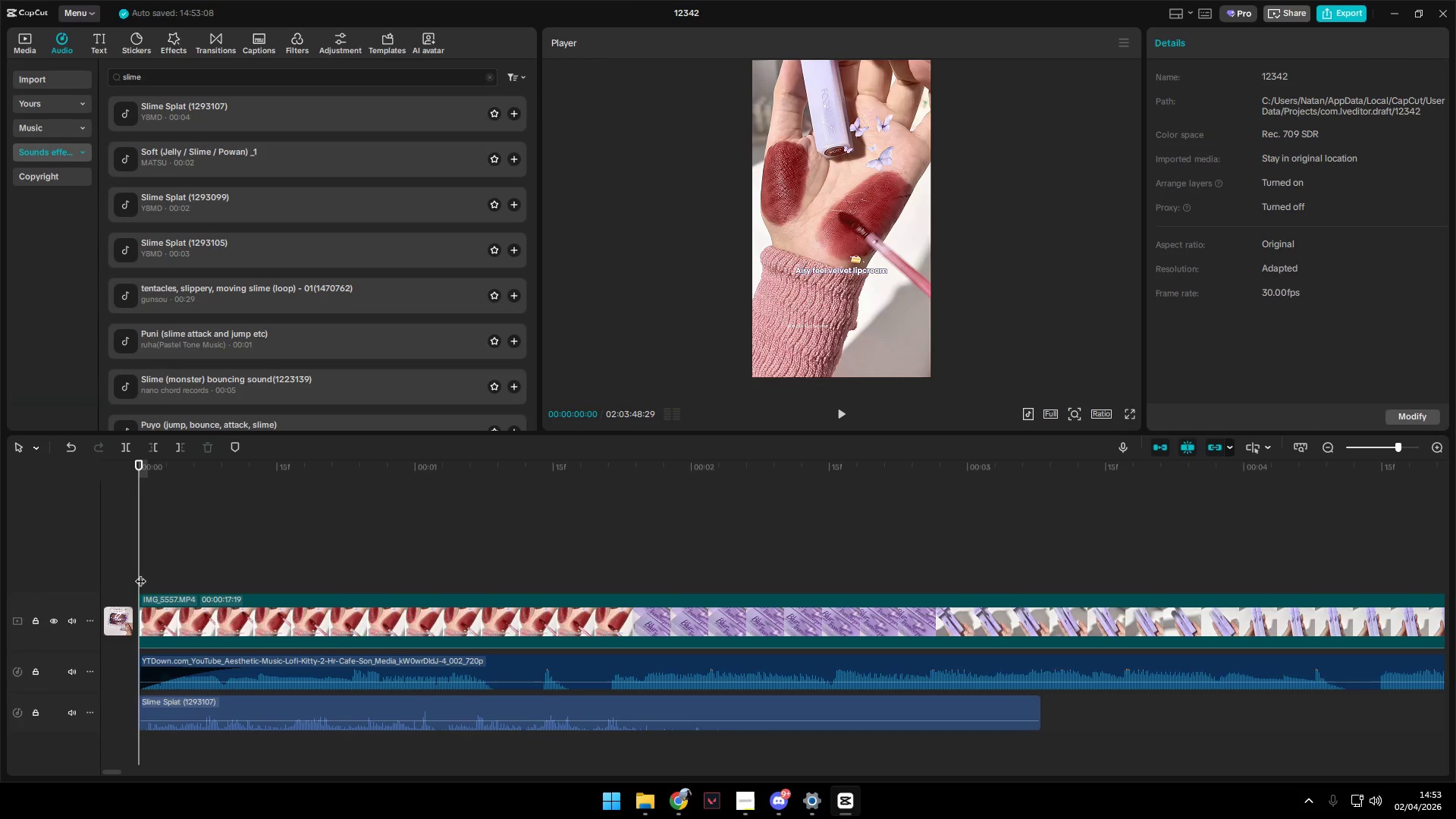 
key(Space)
 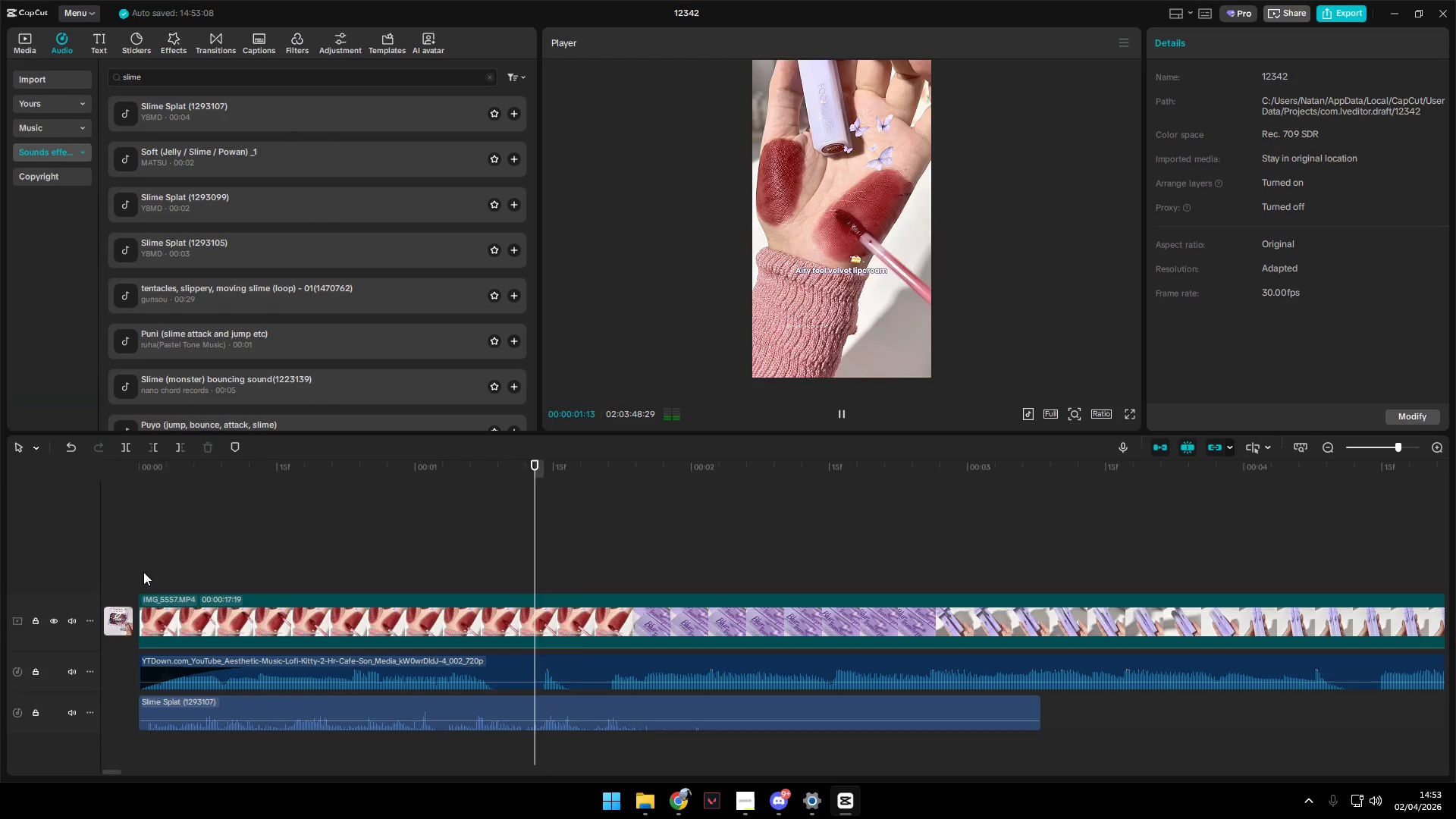 
key(Space)
 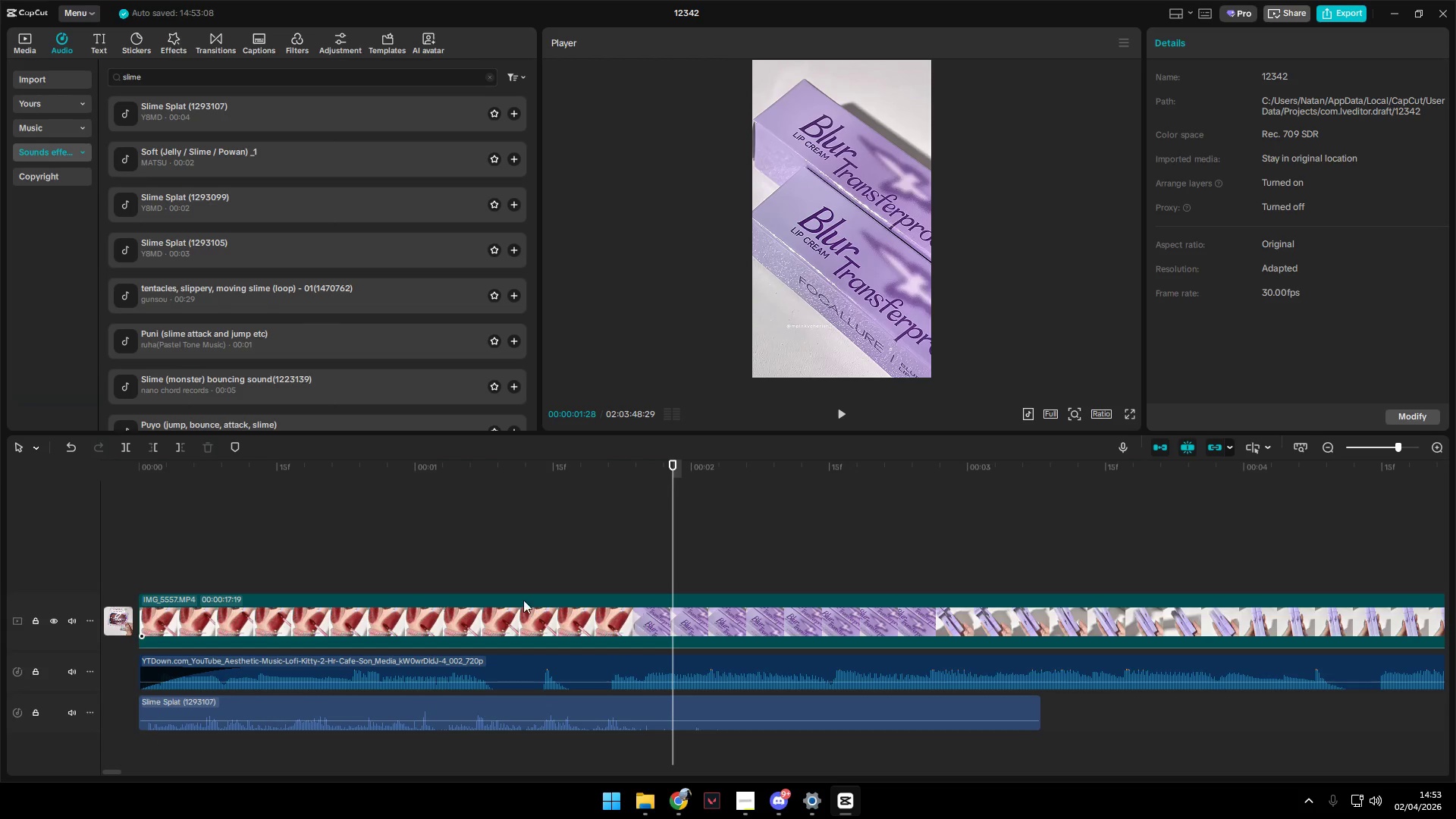 
left_click([623, 573])
 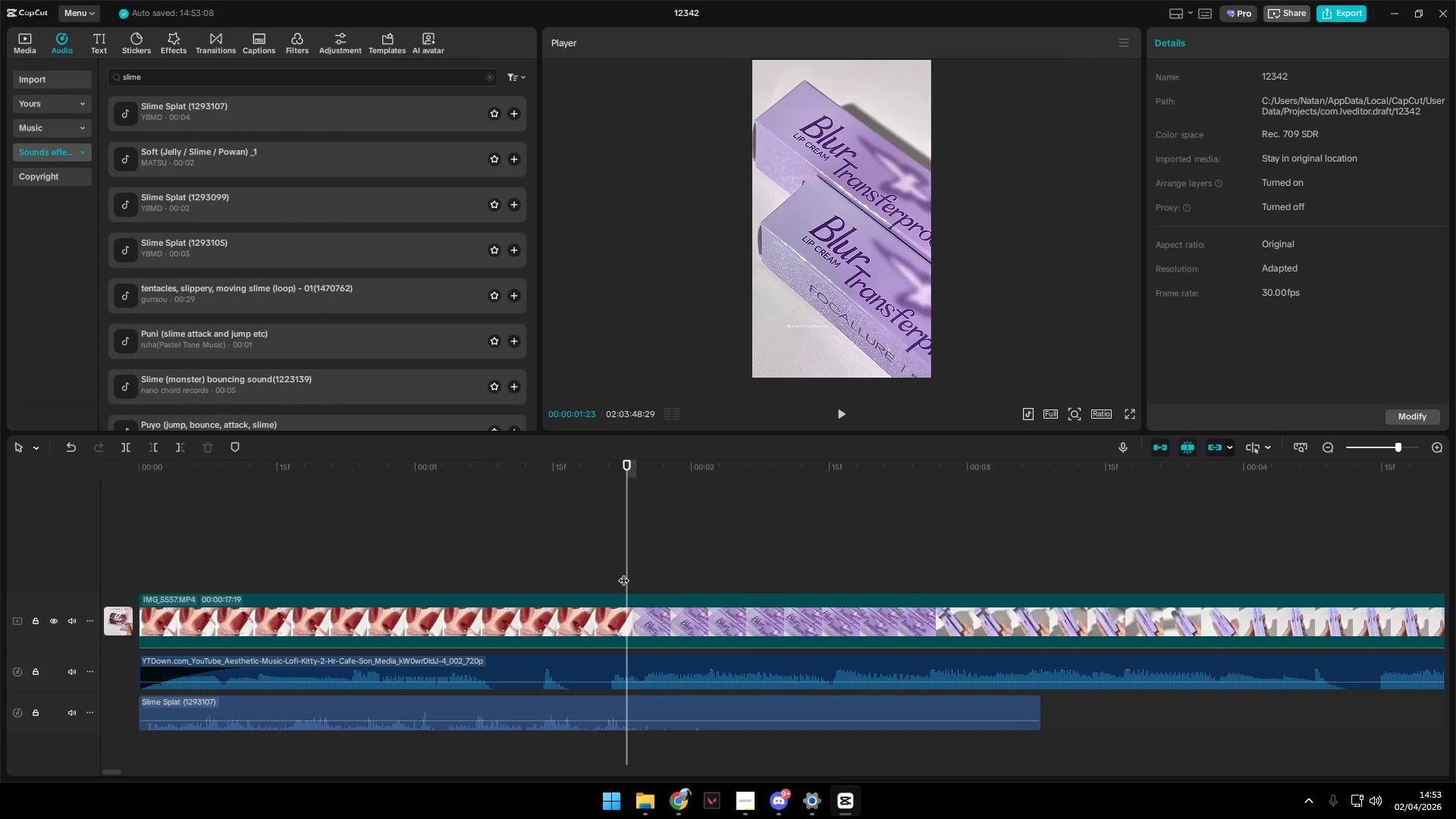 
left_click_drag(start_coordinate=[623, 573], to_coordinate=[601, 579])
 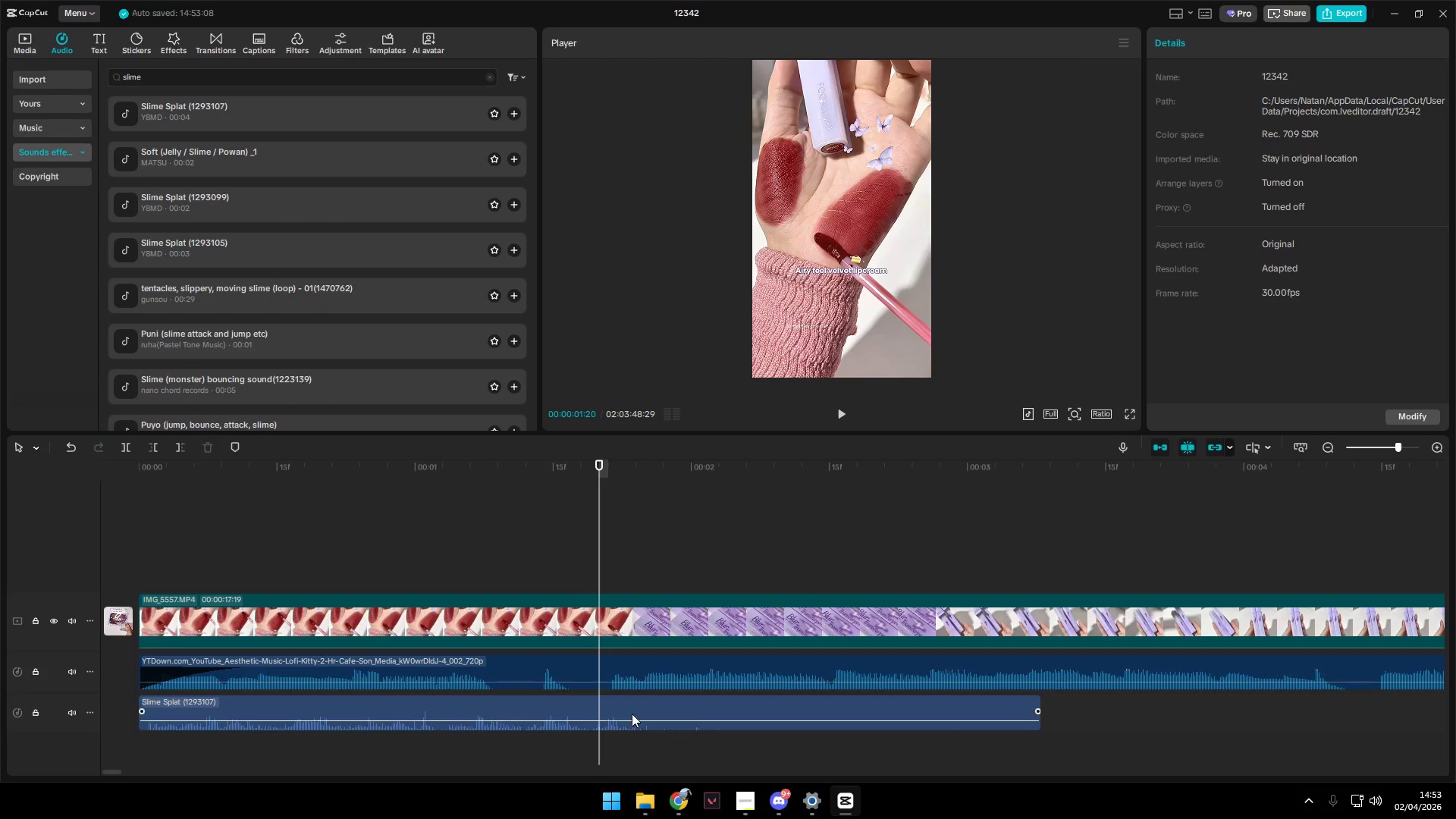 
left_click([627, 713])
 